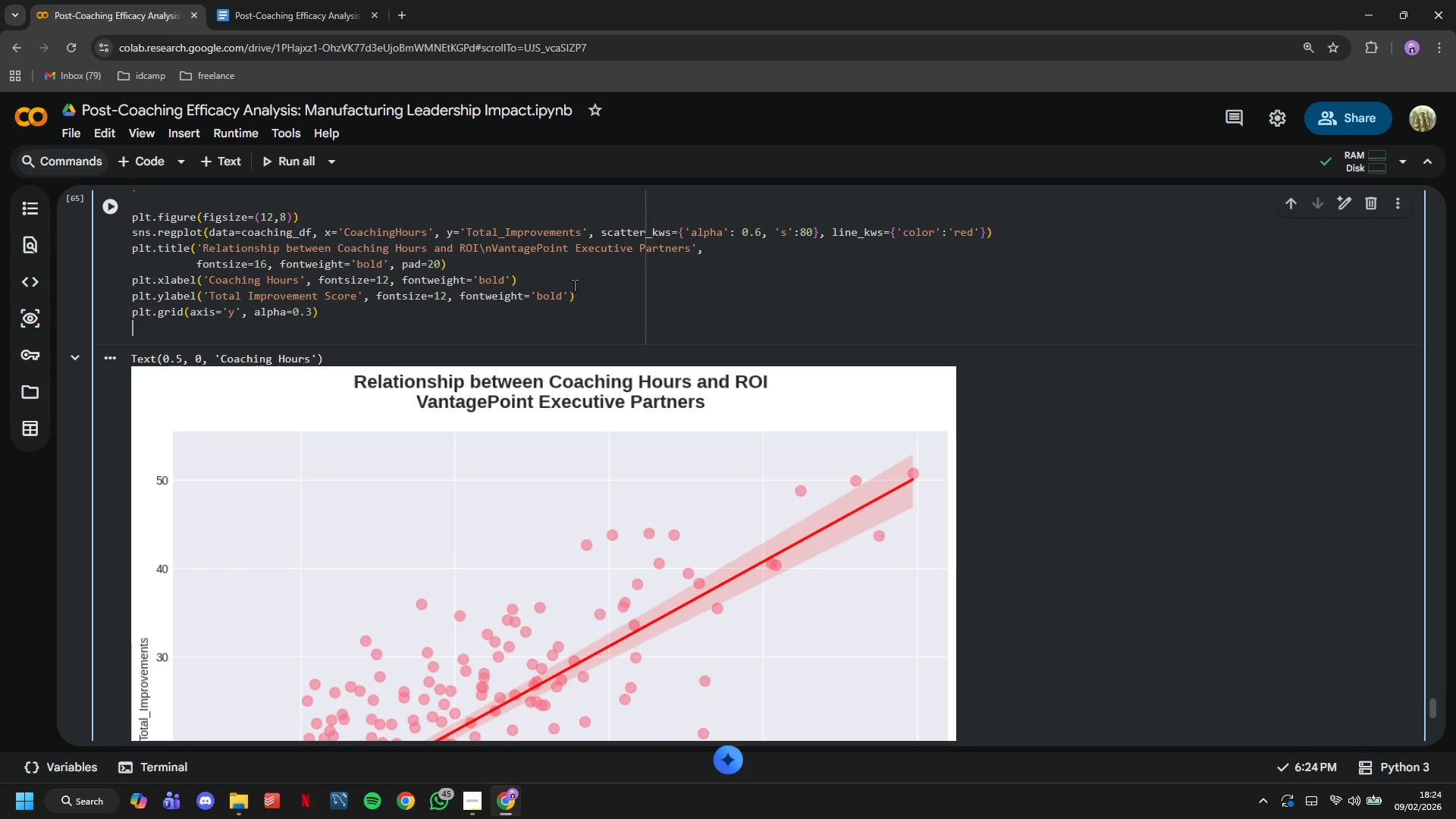 
type(plt.grid(Truem )
key(Backspace)
key(Backspace)
type(, alpha=0.3)
 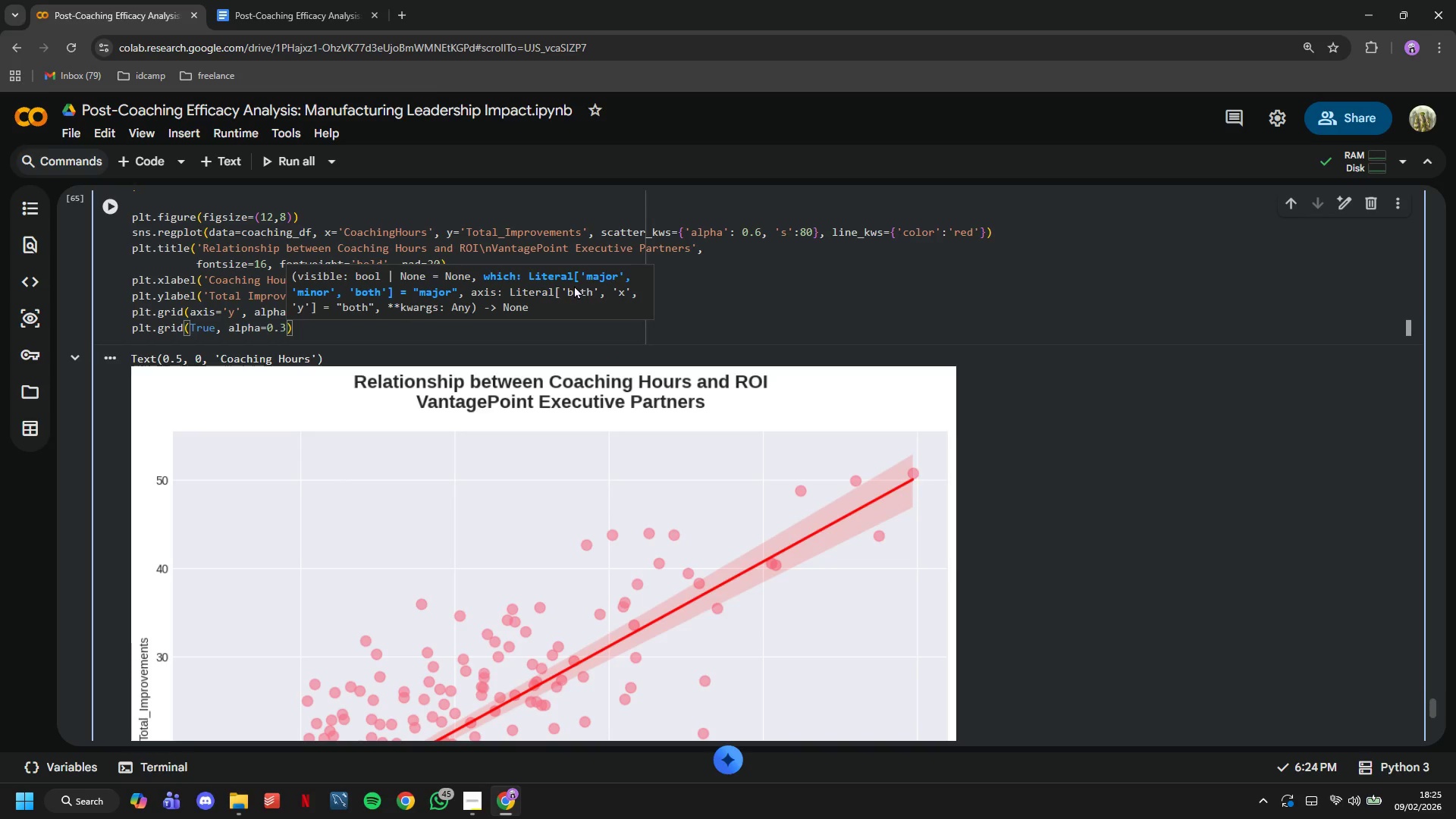 
left_click([120, 202])
 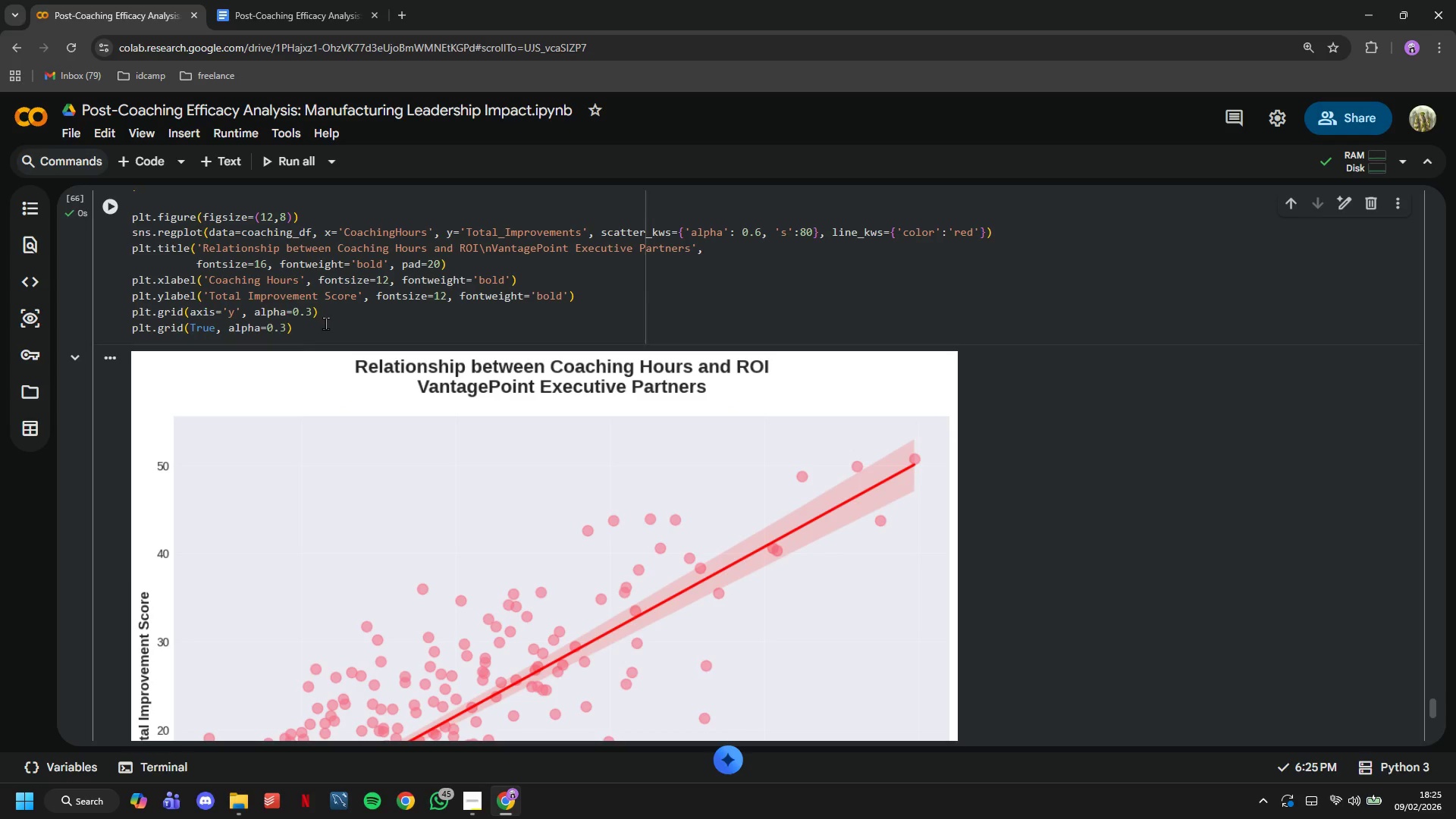 
scroll: coordinate [369, 346], scroll_direction: down, amount: 2.0
 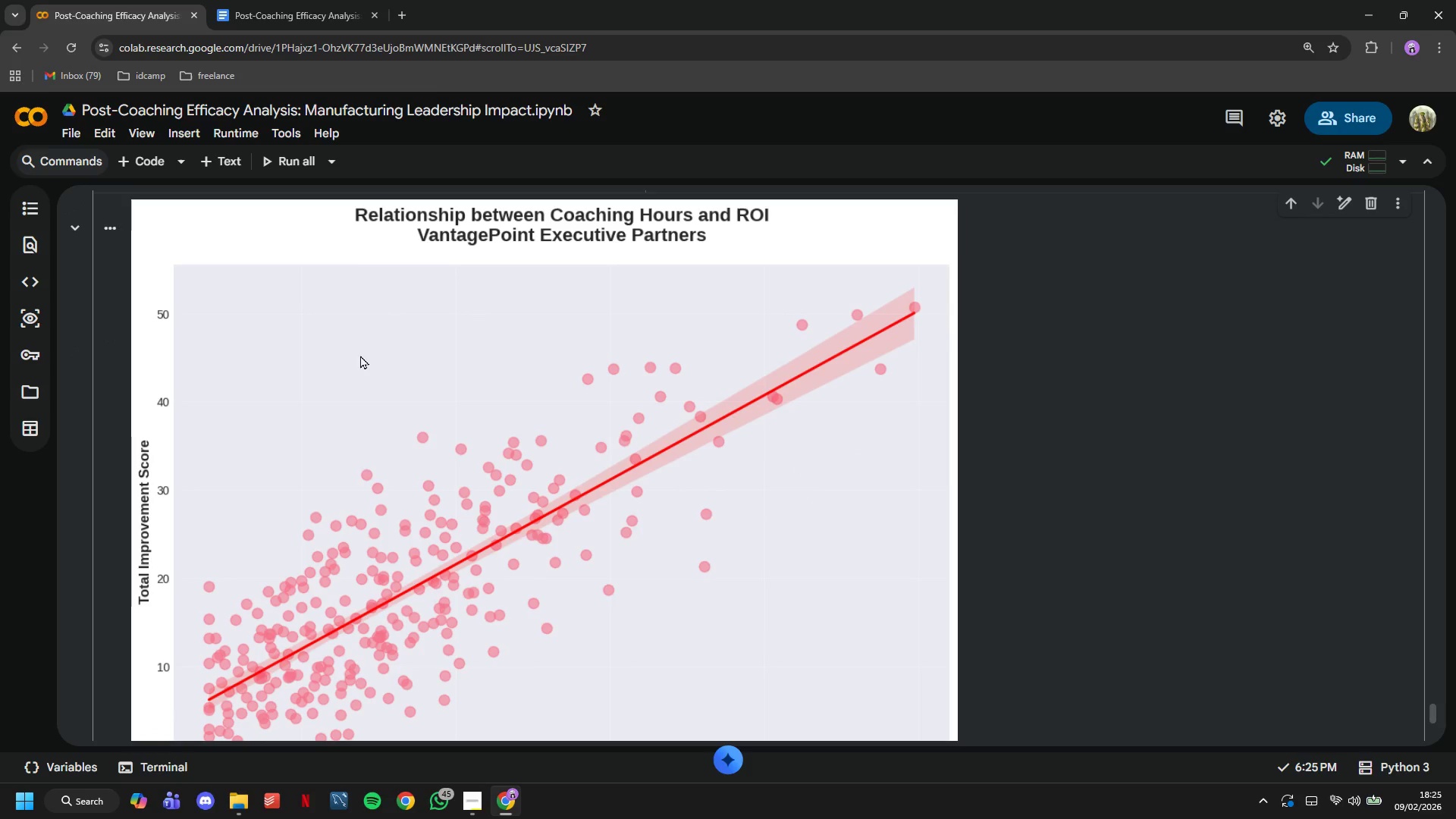 
right_click([455, 414])
 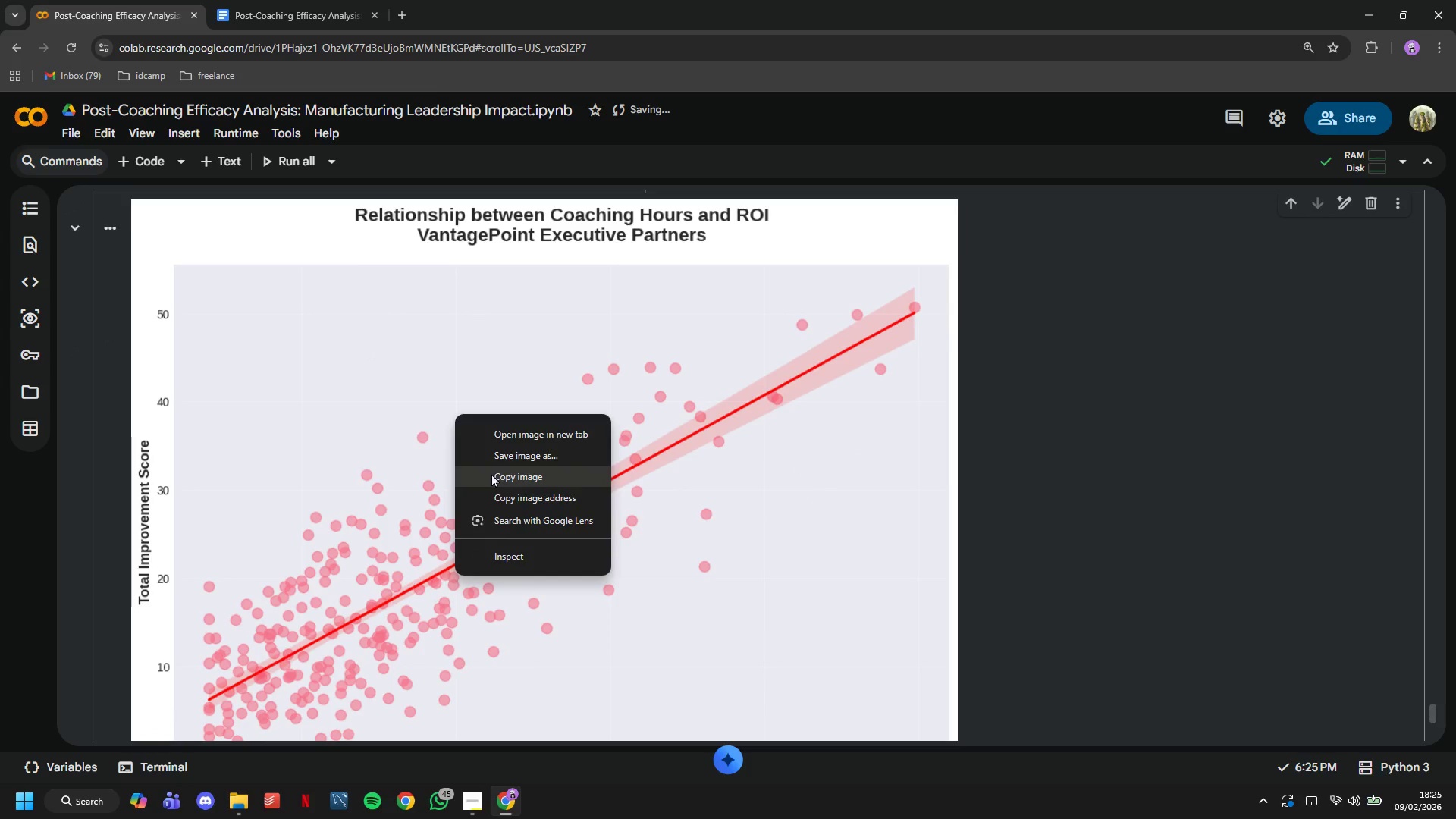 
left_click([491, 473])
 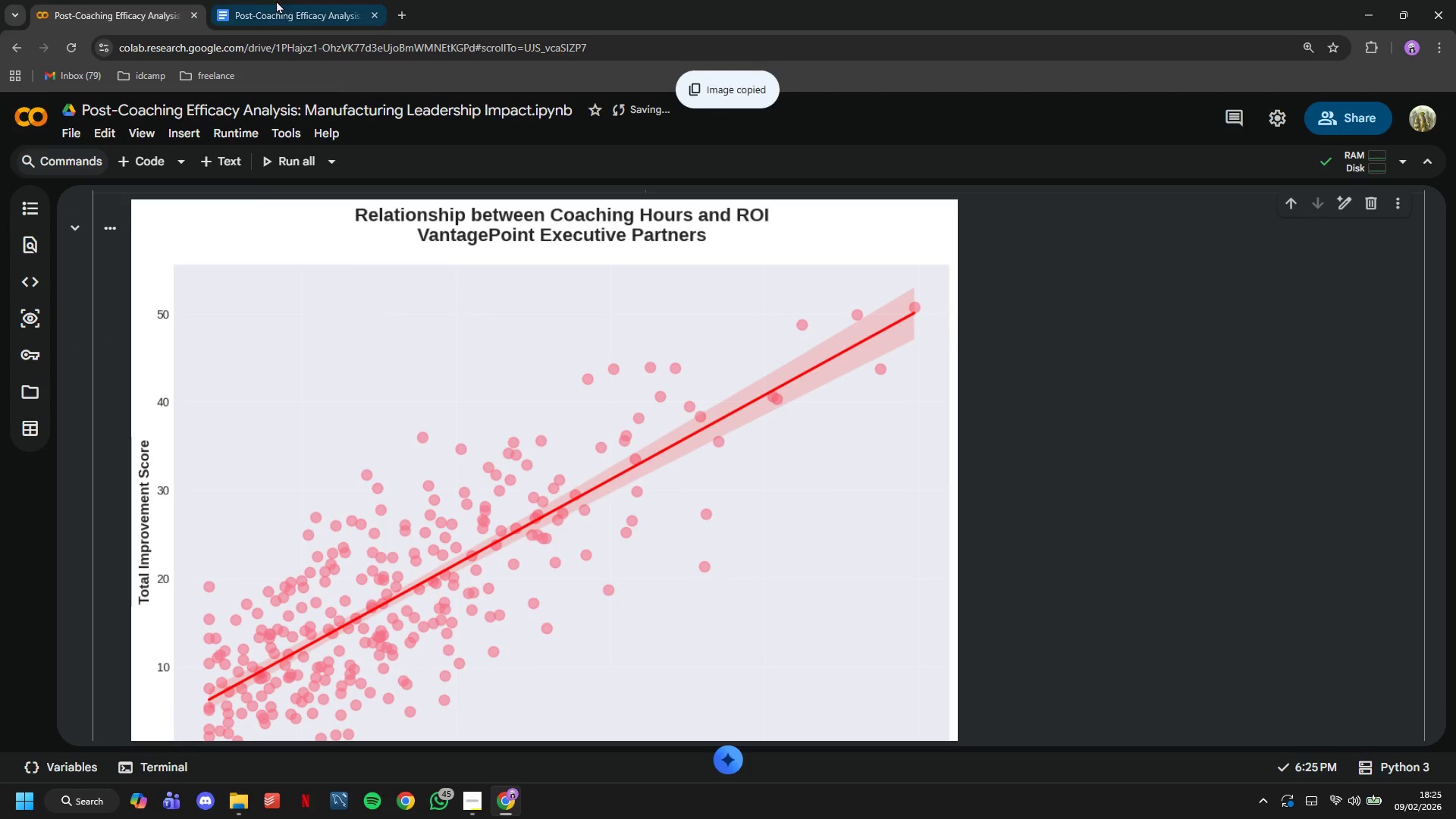 
left_click([276, 0])
 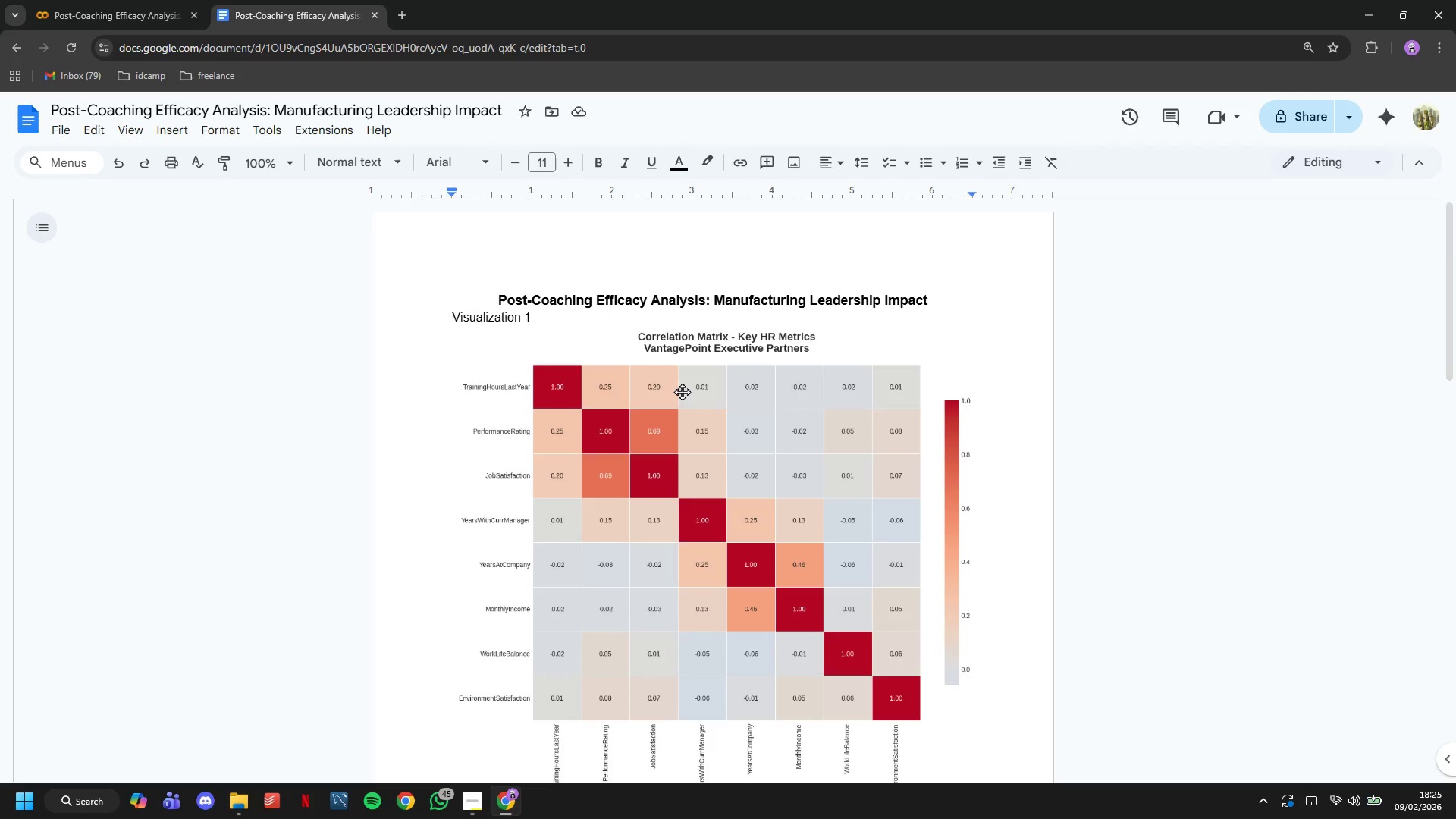 
scroll: coordinate [713, 485], scroll_direction: down, amount: 15.0
 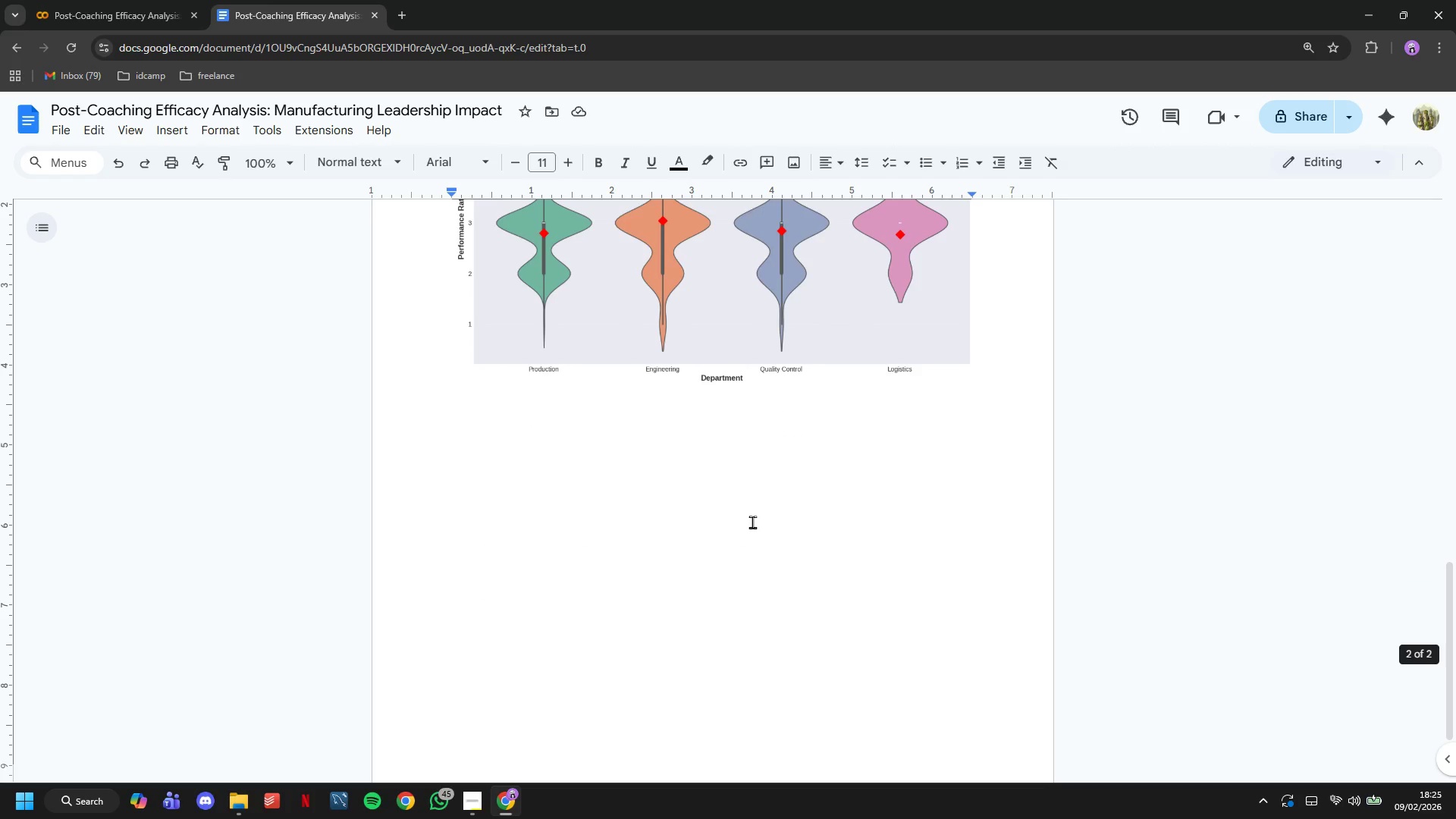 
key(Enter)
 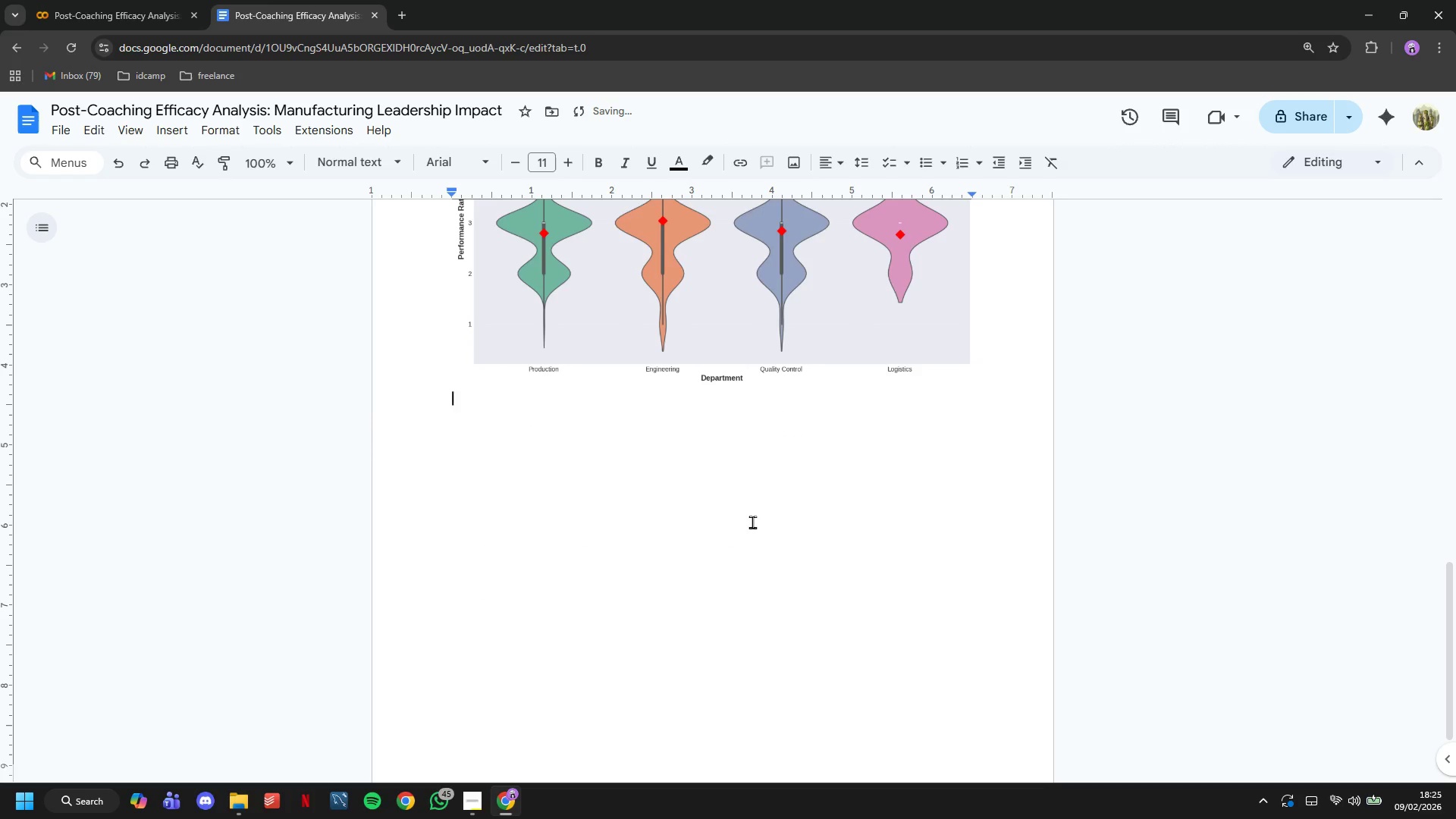 
key(Enter)
 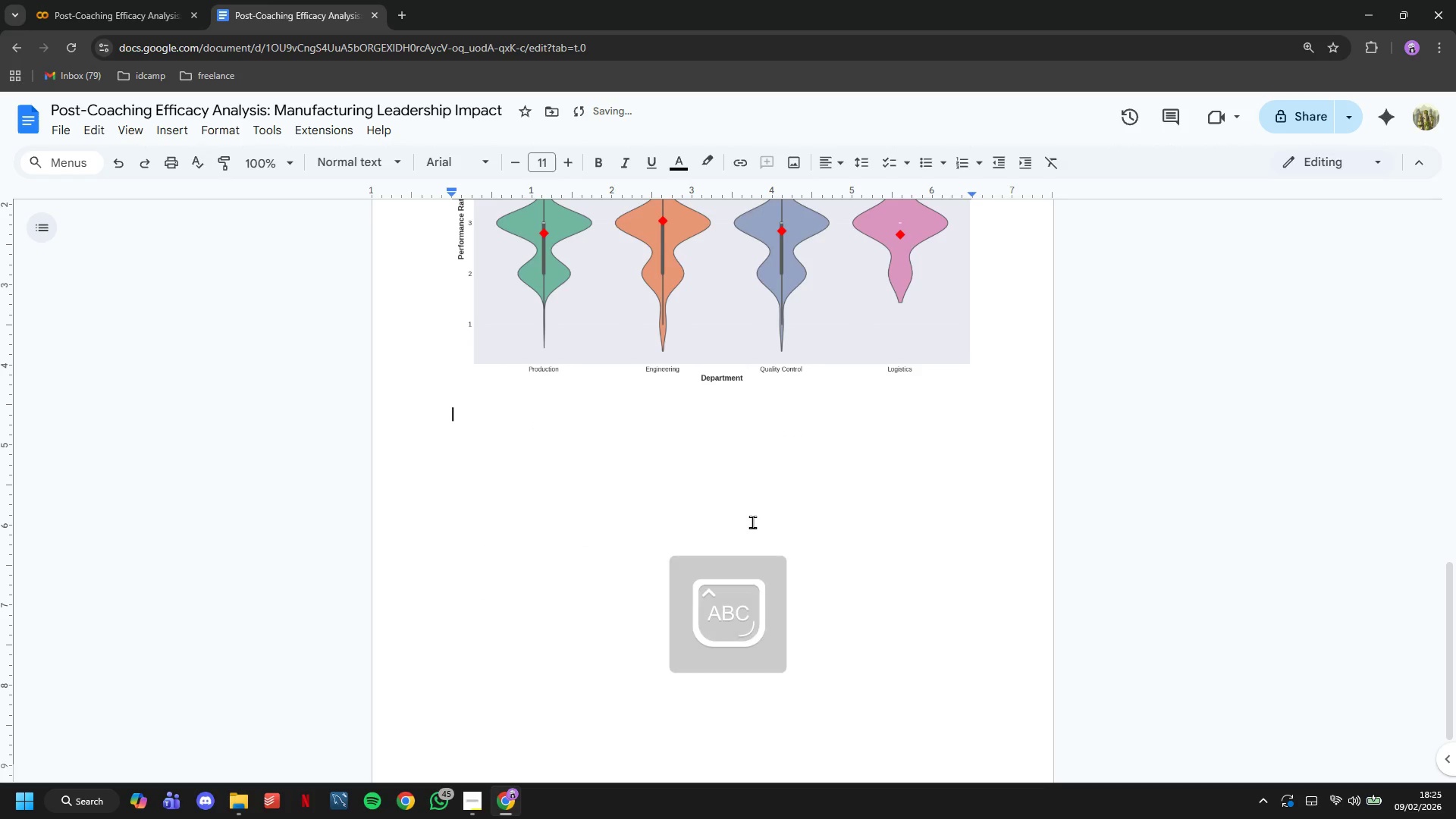 
type(Visualization 3)
 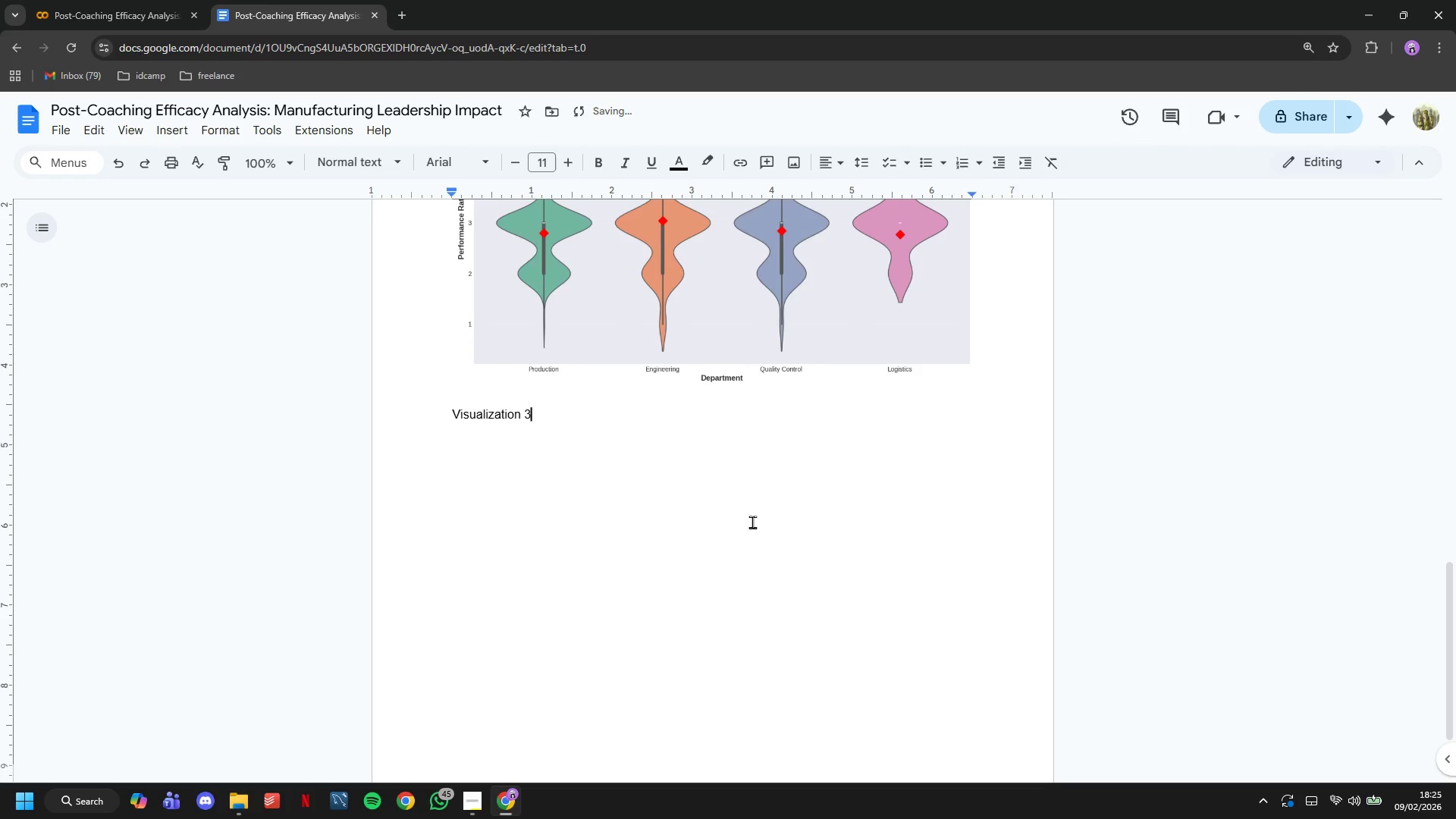 
key(Enter)
 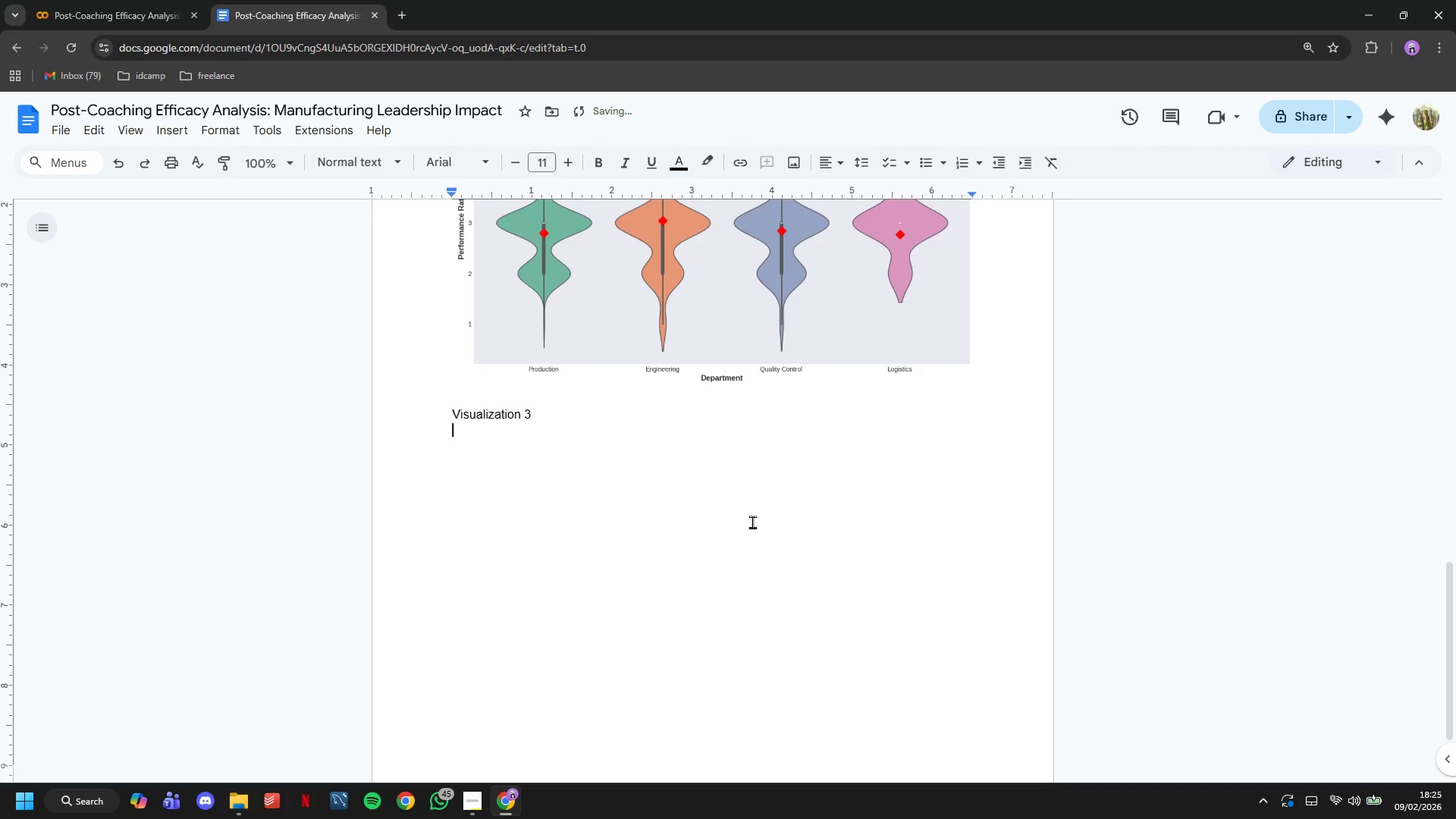 
key(Control+V)
 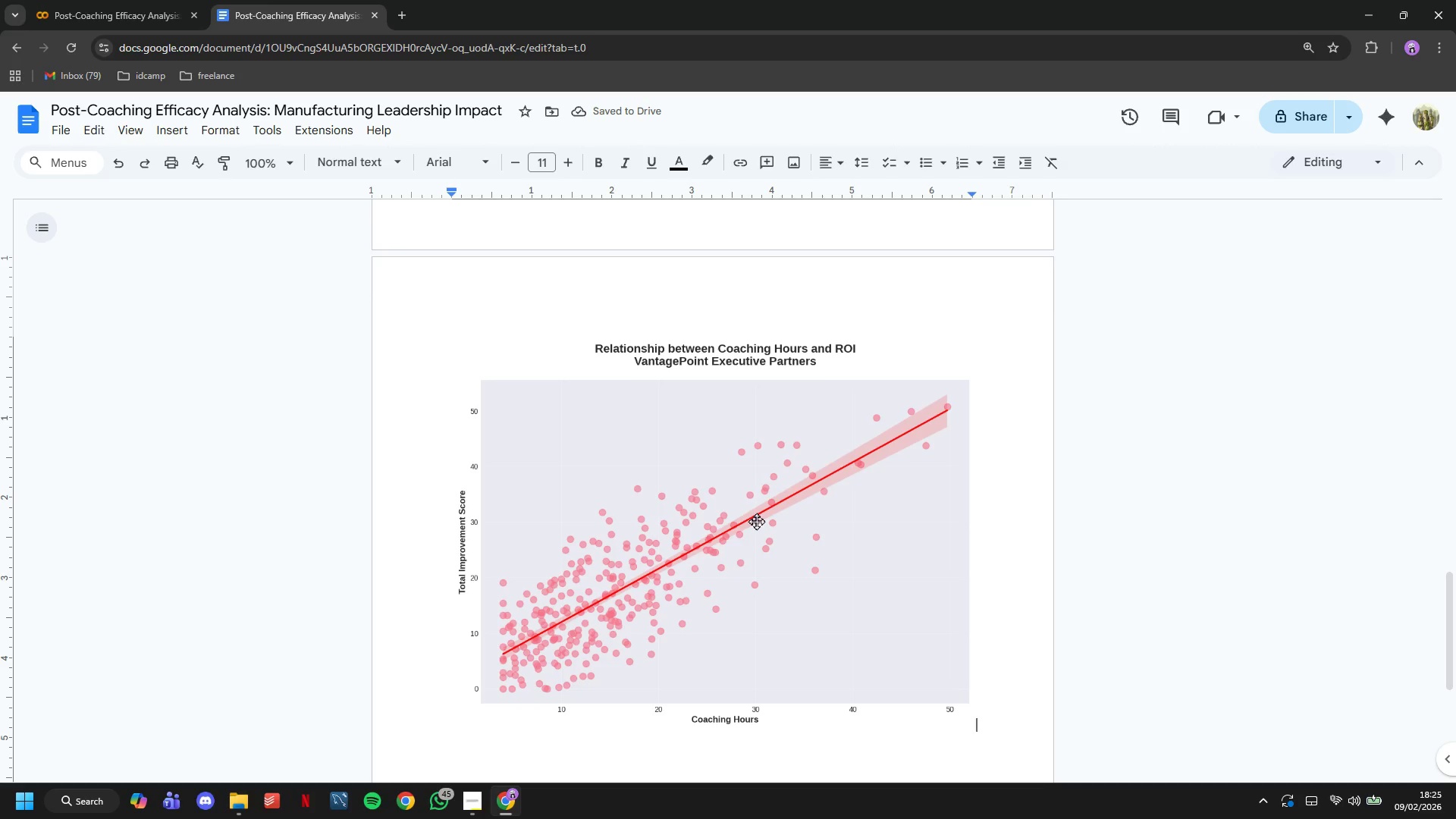 
wait(5.92)
 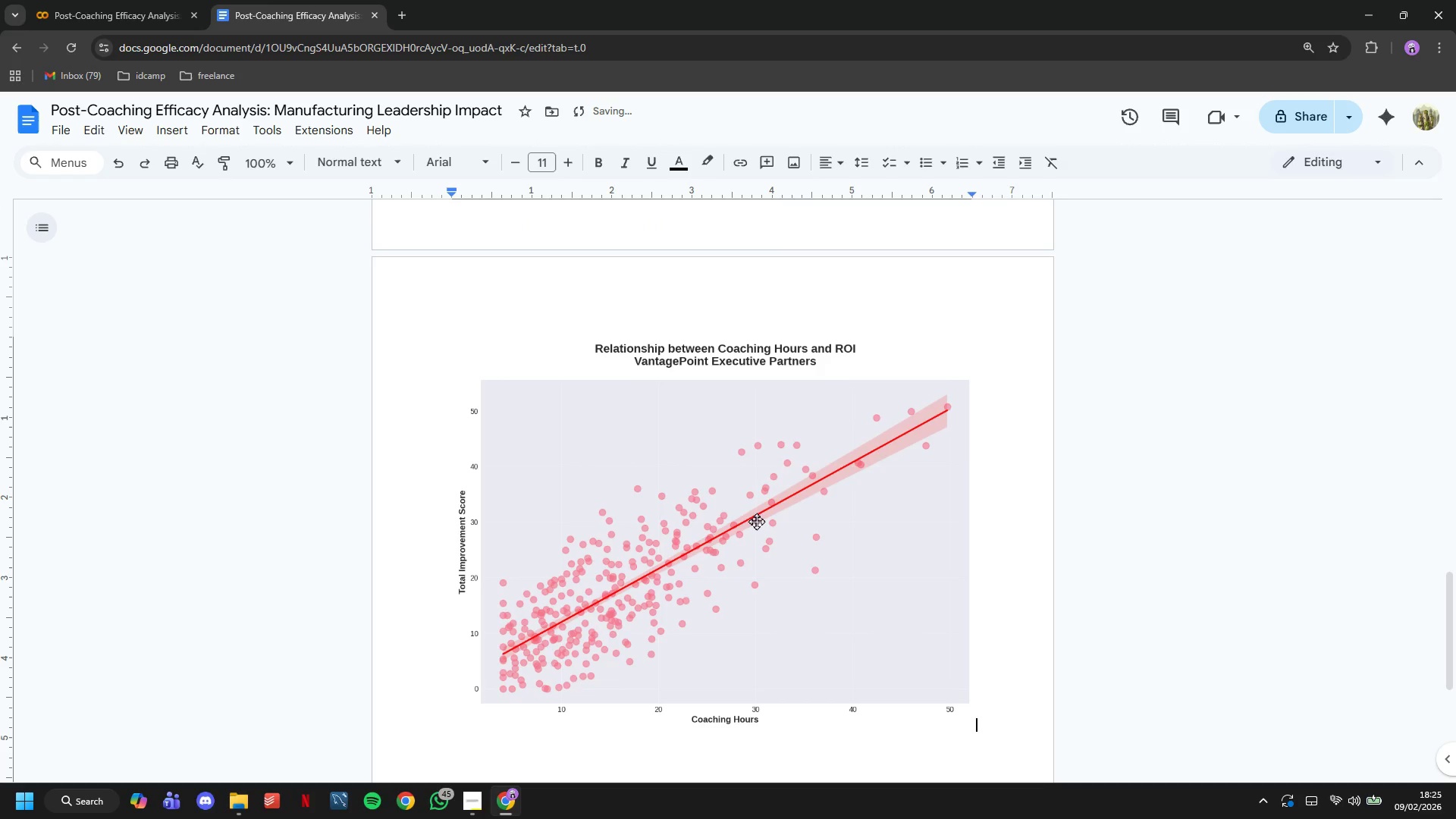 
scroll: coordinate [756, 521], scroll_direction: up, amount: 2.0
 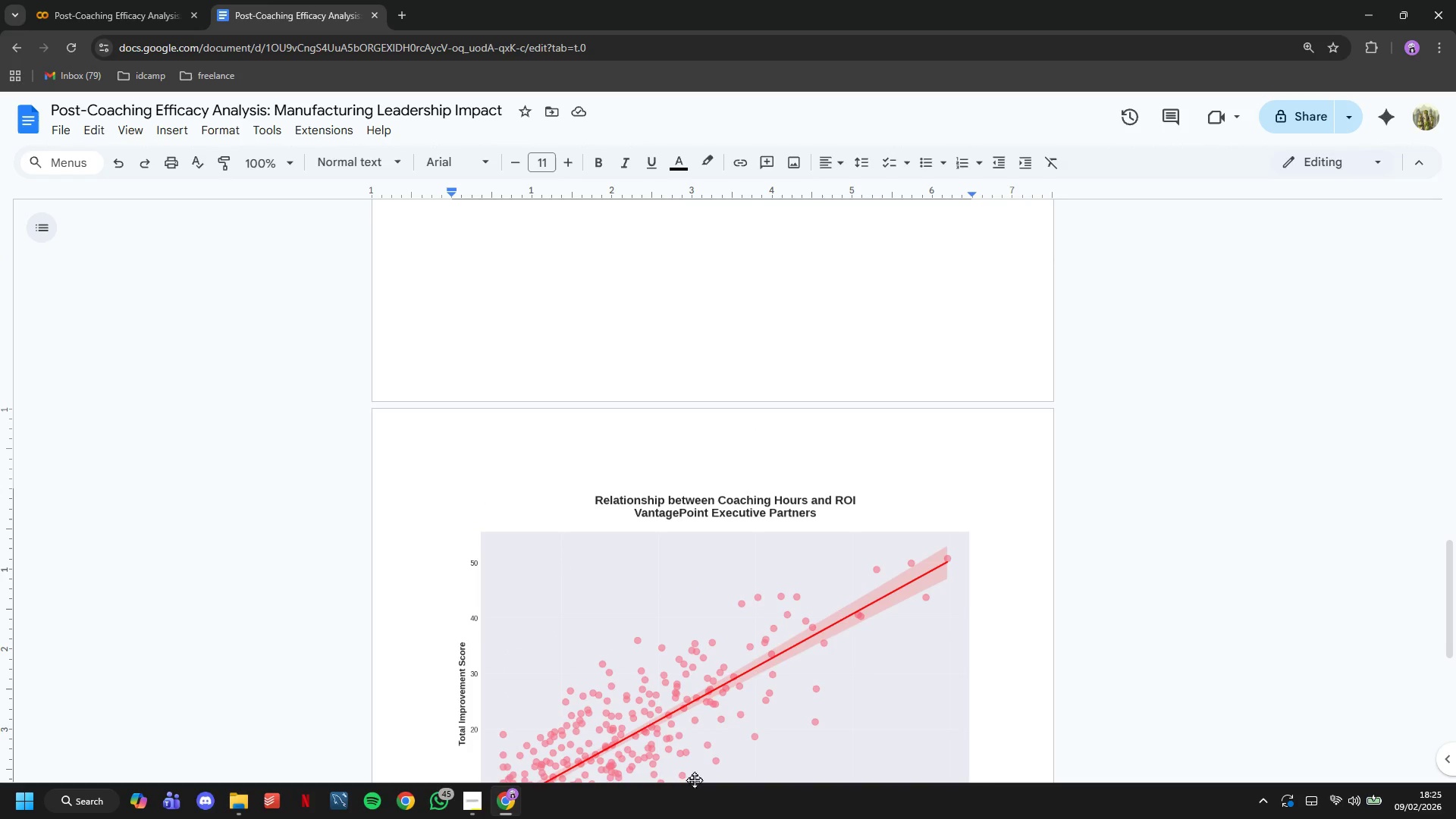 
left_click_drag(start_coordinate=[698, 798], to_coordinate=[696, 792])
 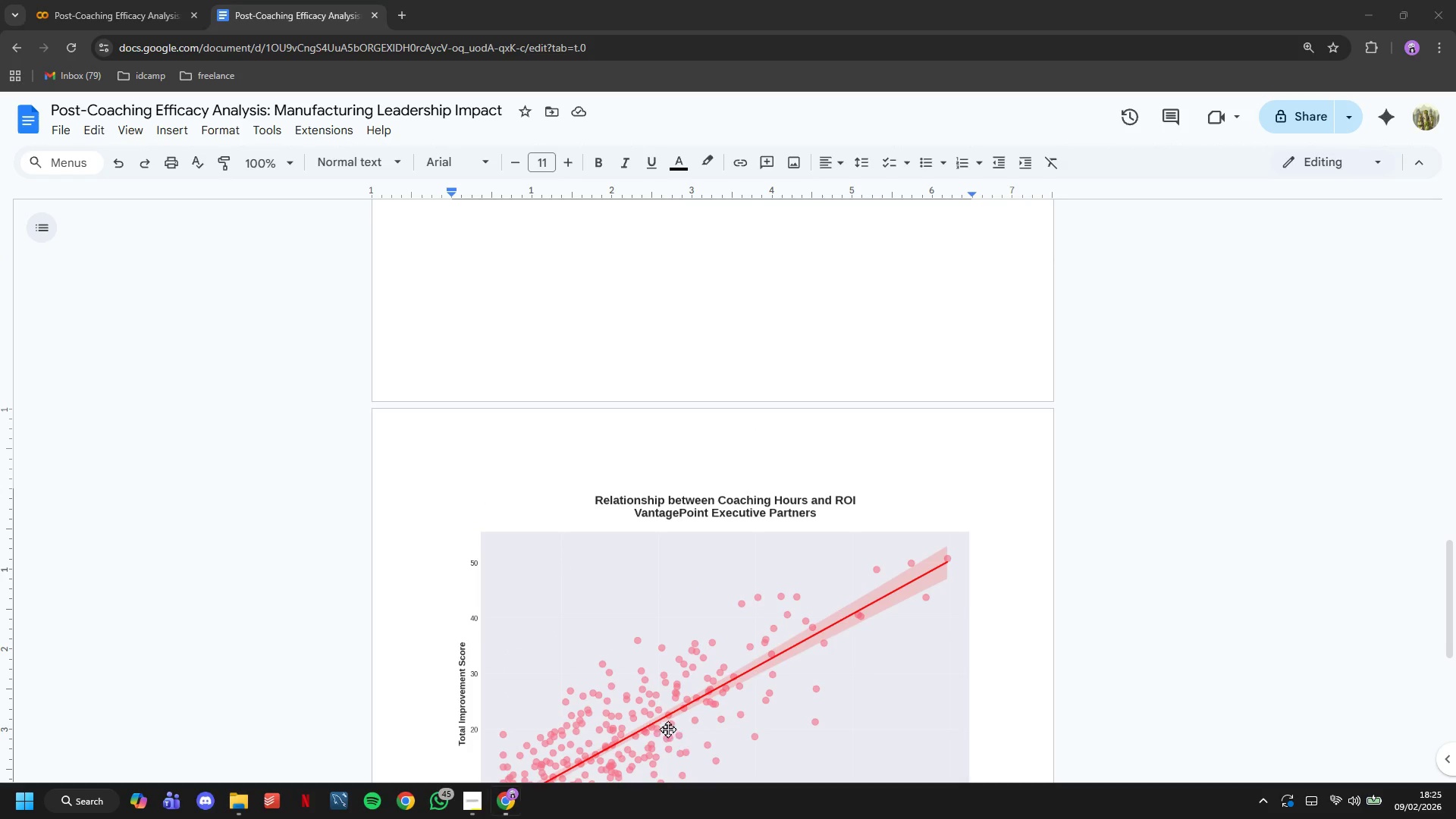 
double_click([667, 729])
 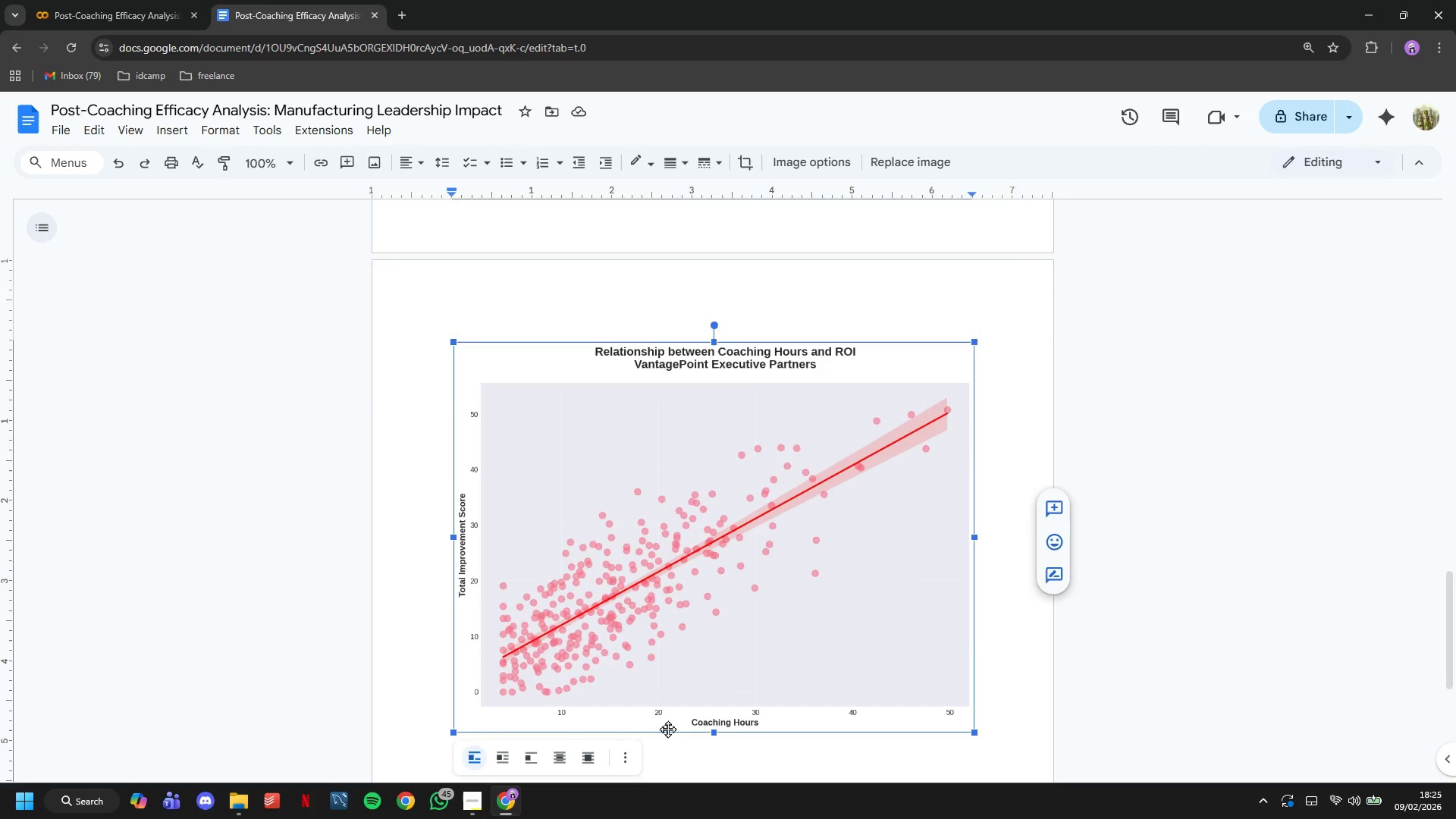 
key(Backspace)
 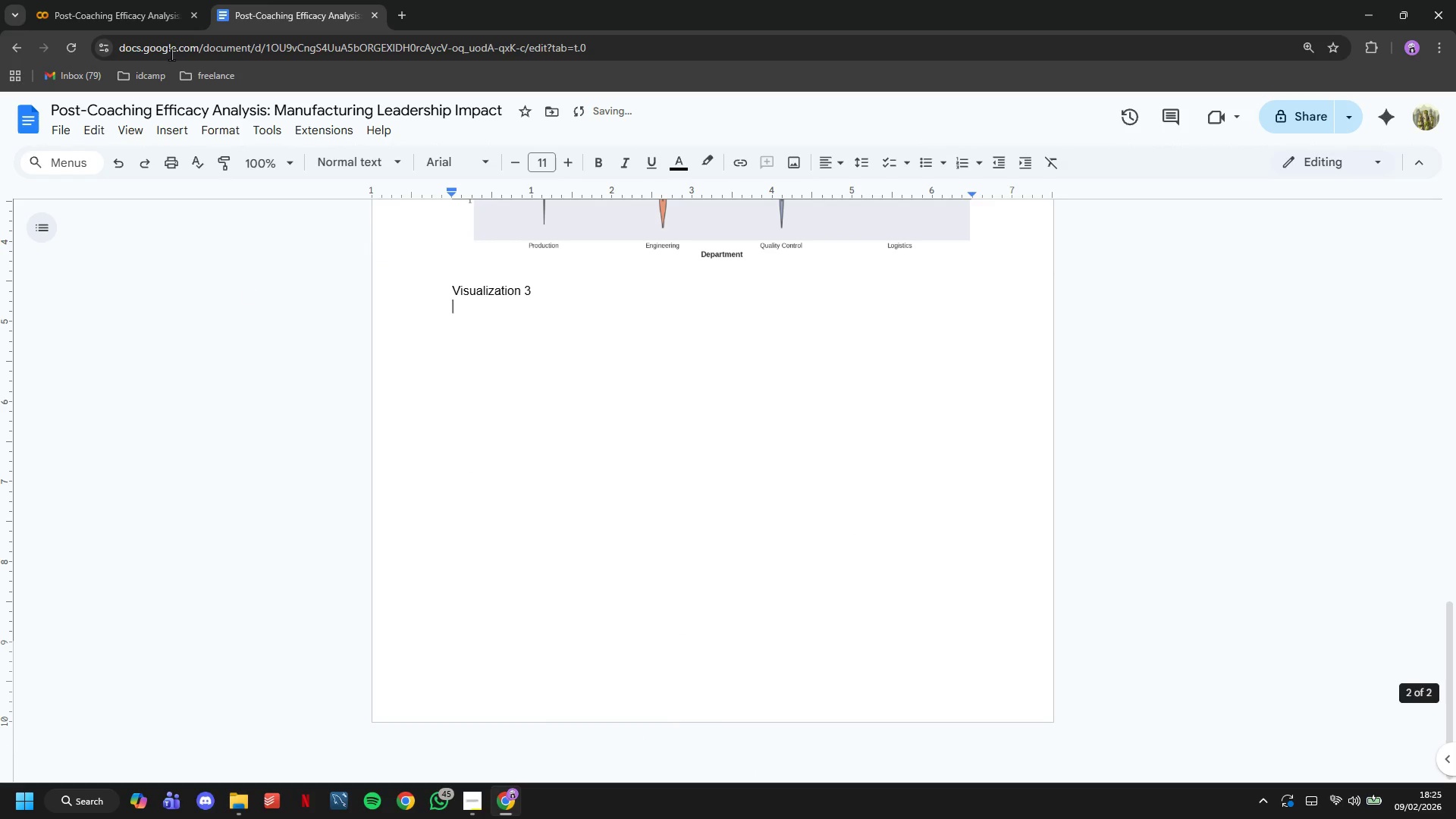 
left_click([92, 0])
 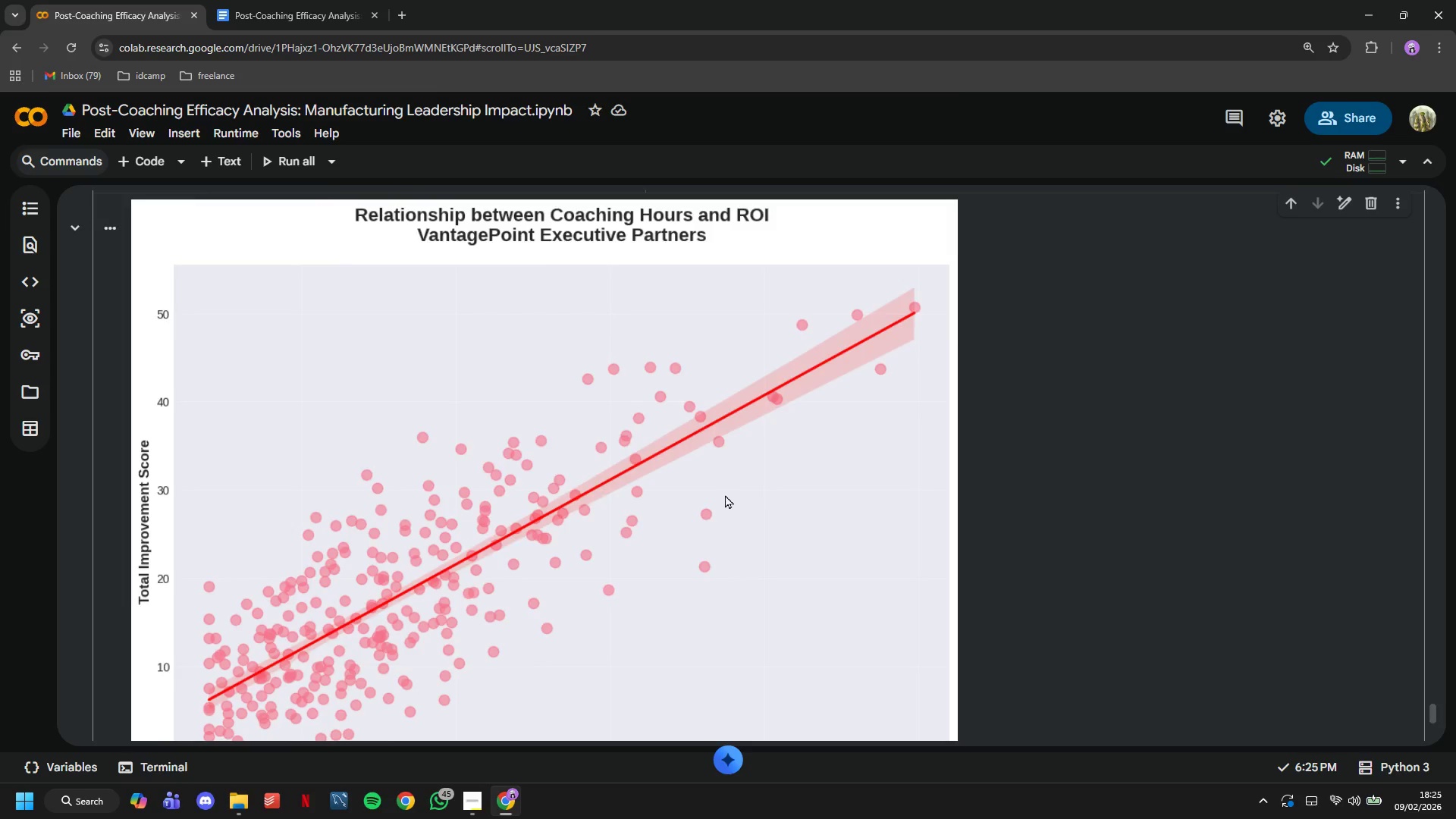 
scroll: coordinate [725, 494], scroll_direction: up, amount: 4.0
 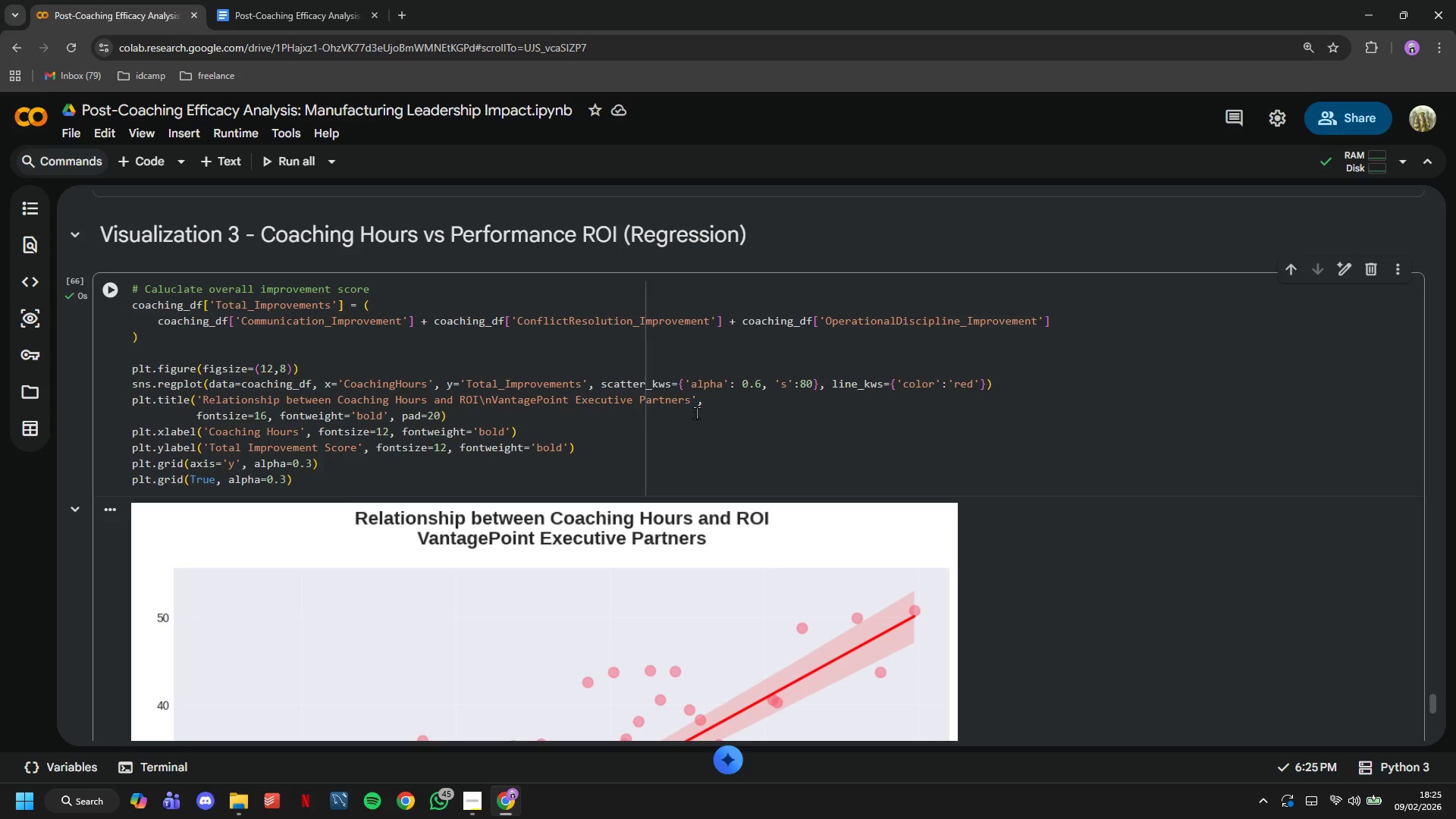 
left_click_drag(start_coordinate=[691, 402], to_coordinate=[493, 394])
 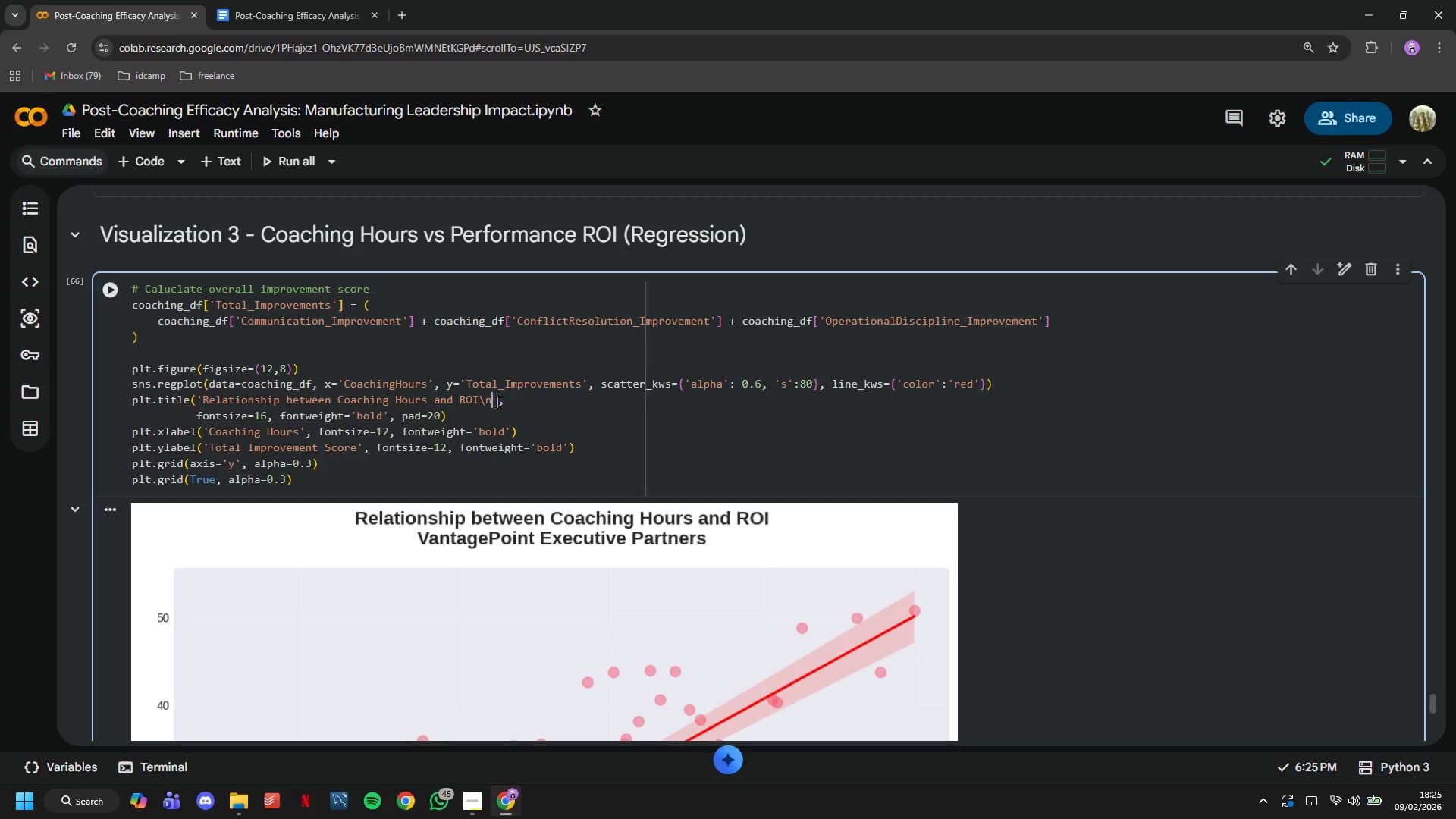 
key(Backspace)
type(Diminishing Returns S)
key(Backspace)
type(Analysis)
 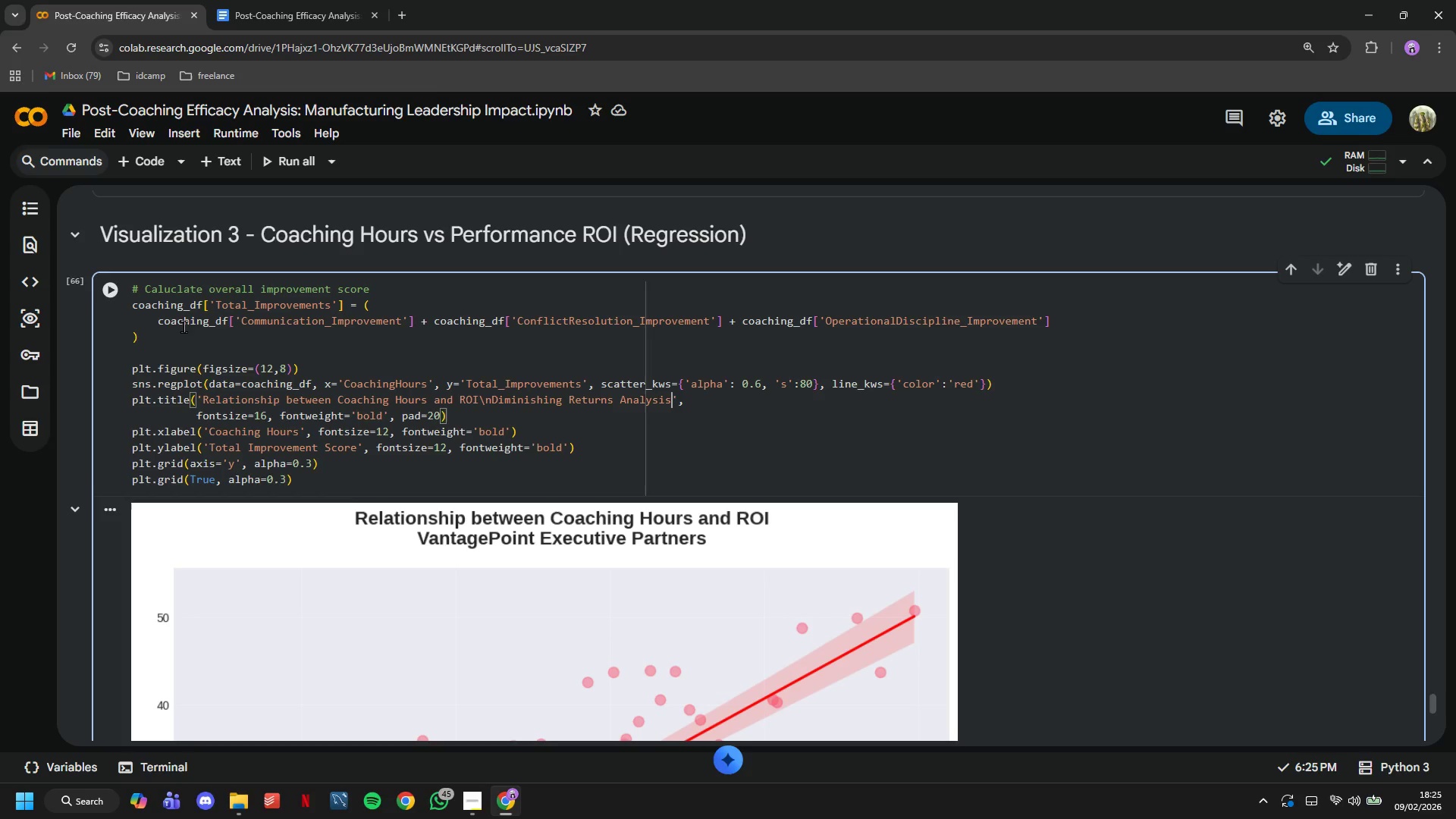 
left_click([118, 293])
 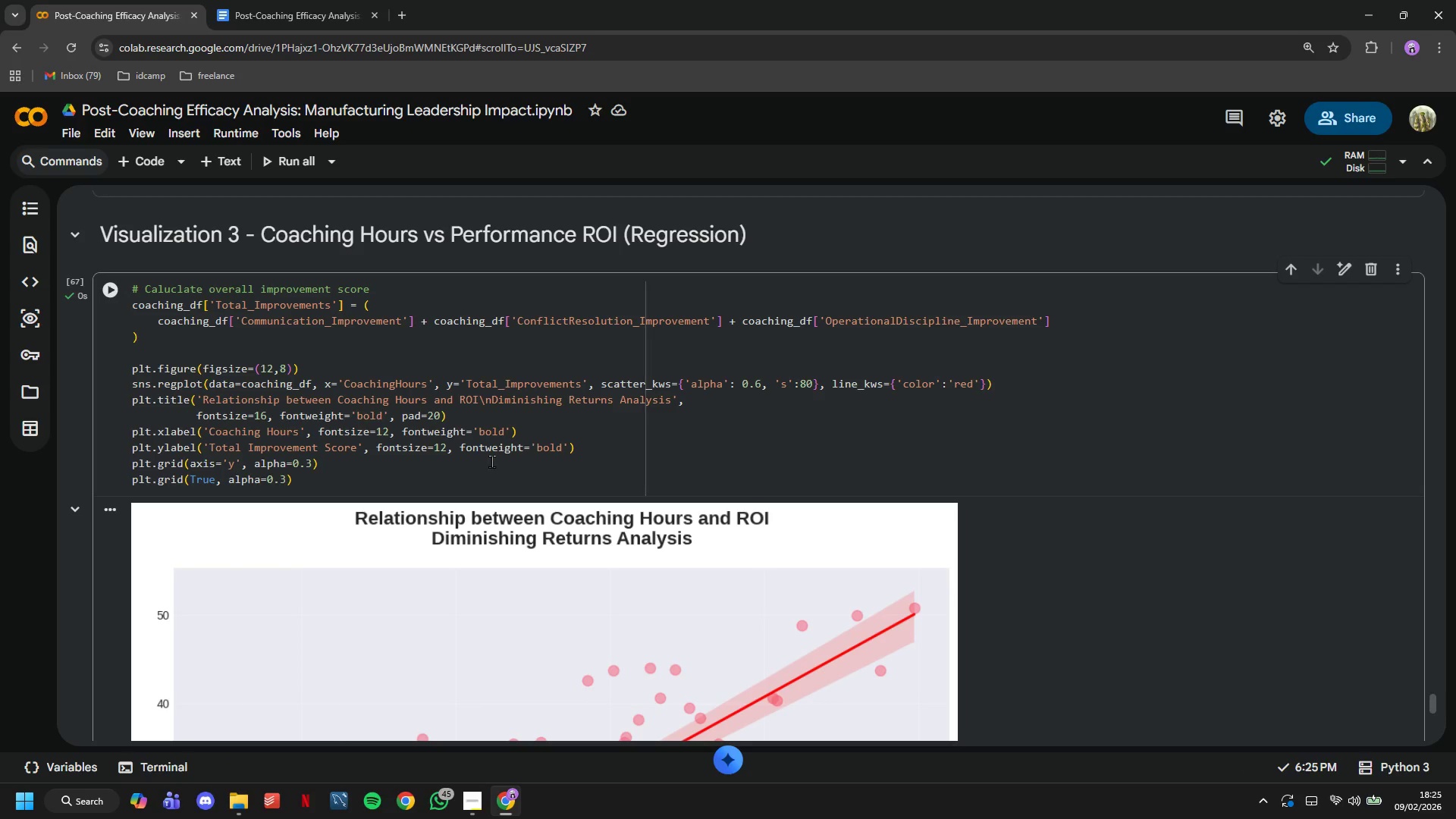 
scroll: coordinate [491, 461], scroll_direction: down, amount: 2.0
 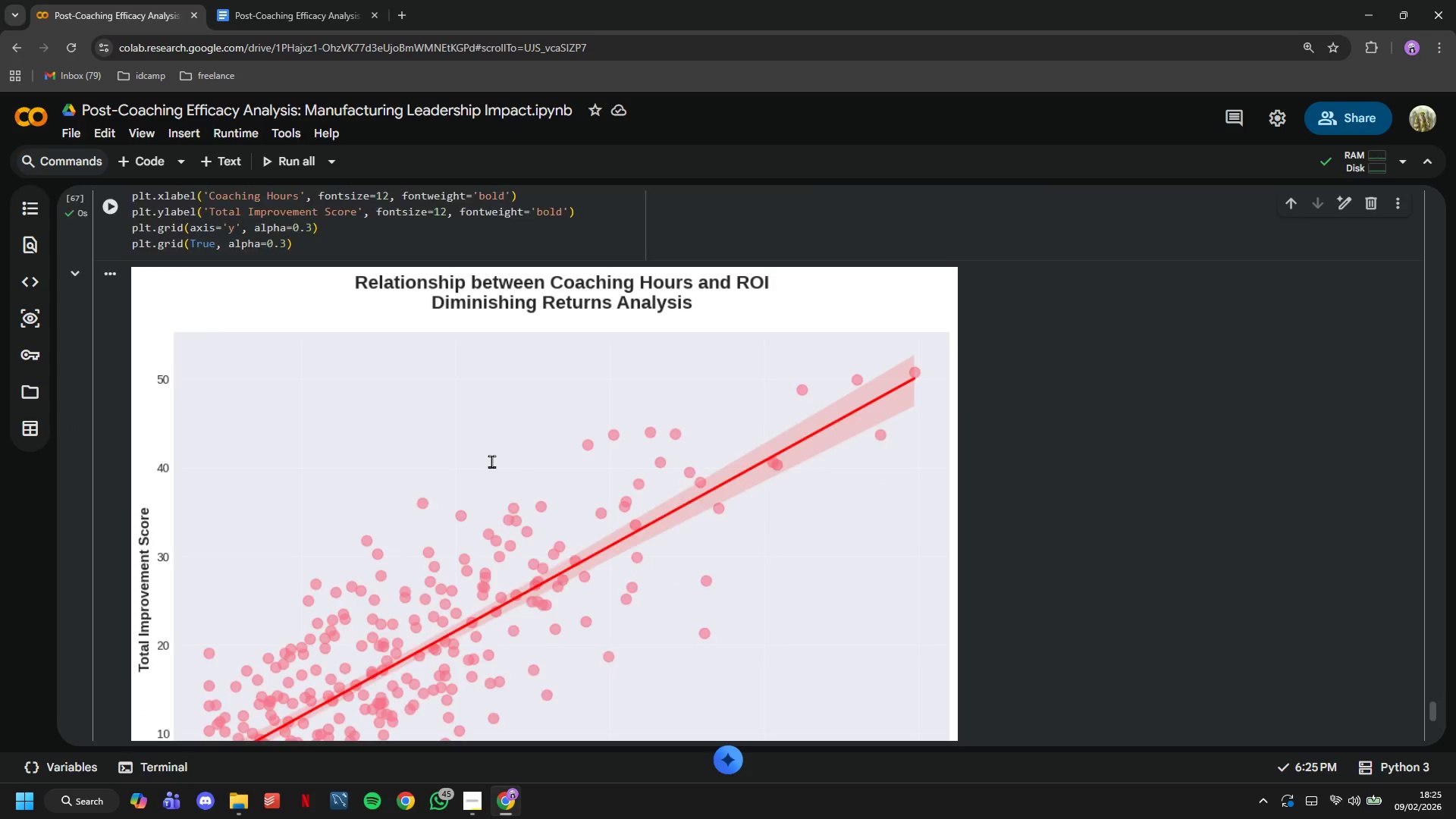 
right_click([491, 461])
 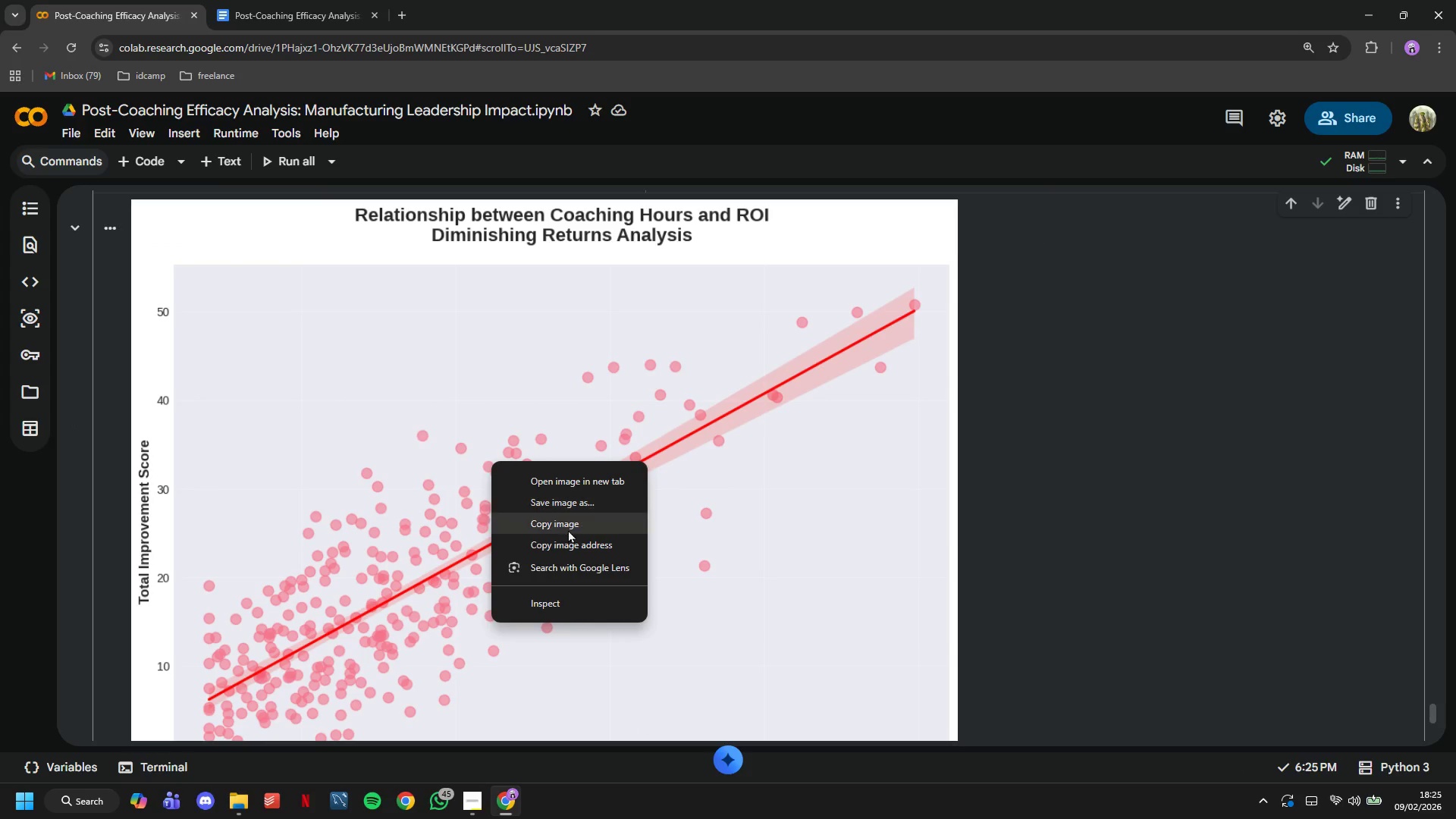 
left_click([568, 529])
 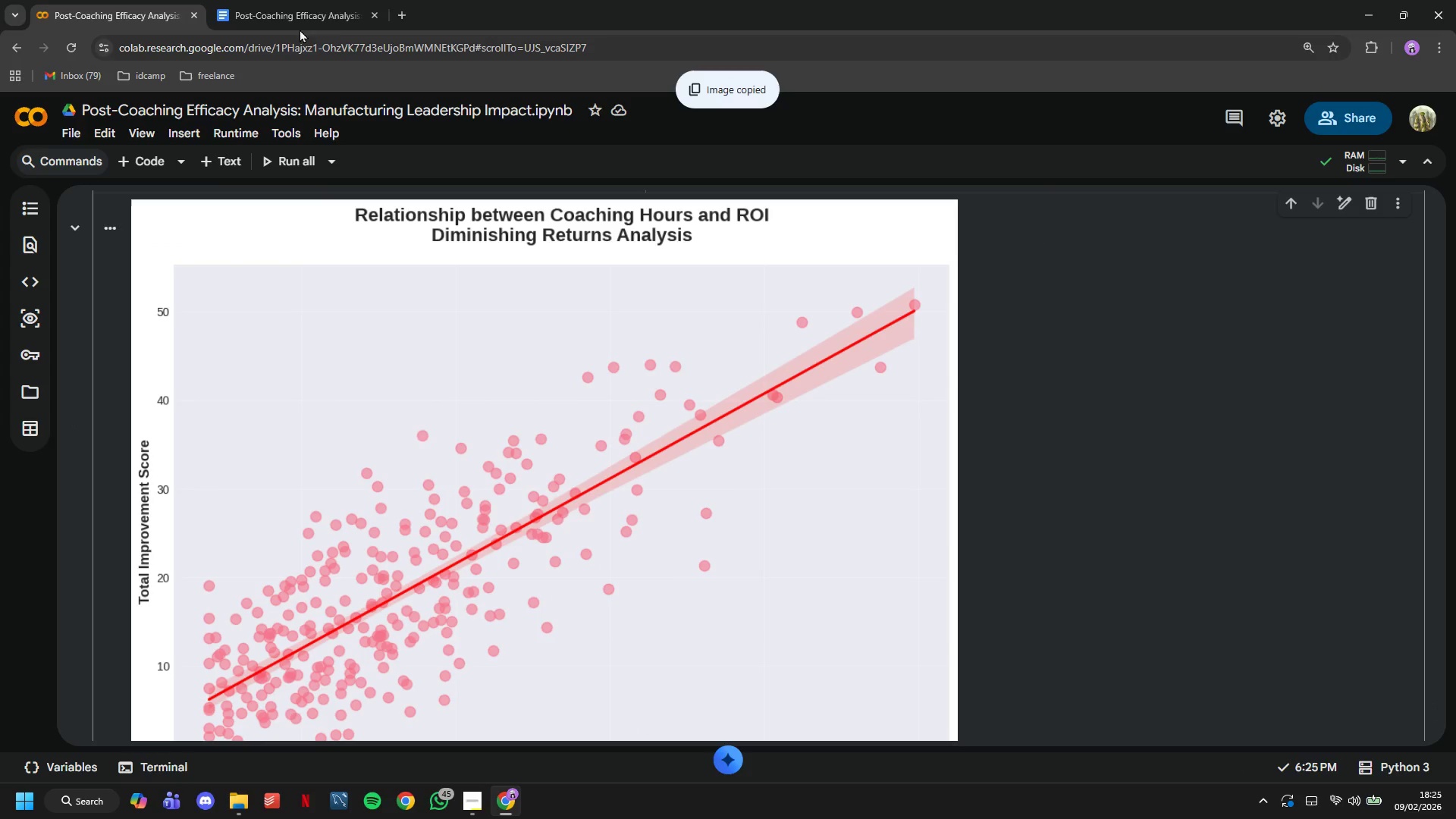 
mouse_move([306, 36])
 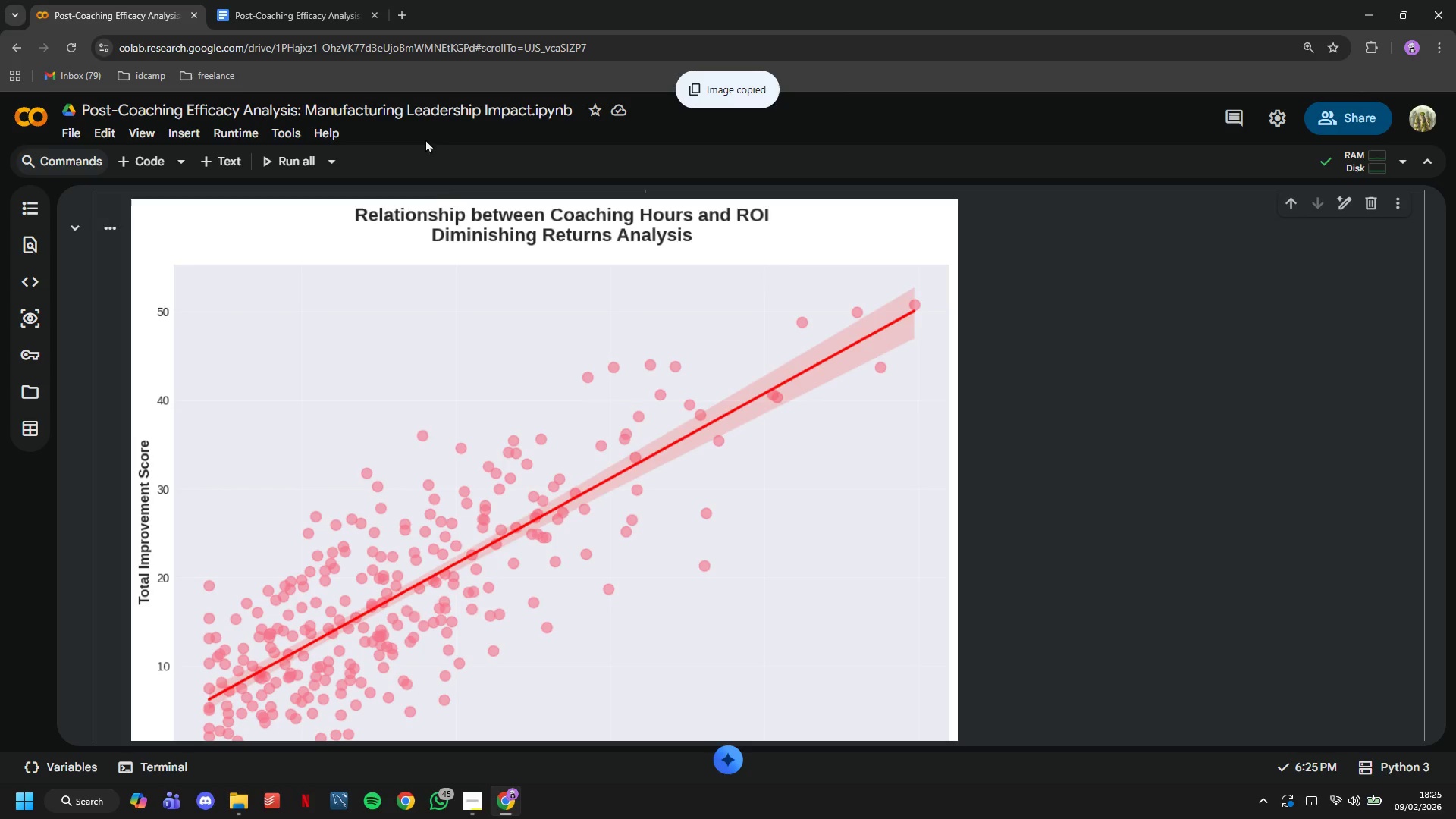 
scroll: coordinate [422, 277], scroll_direction: up, amount: 5.0
 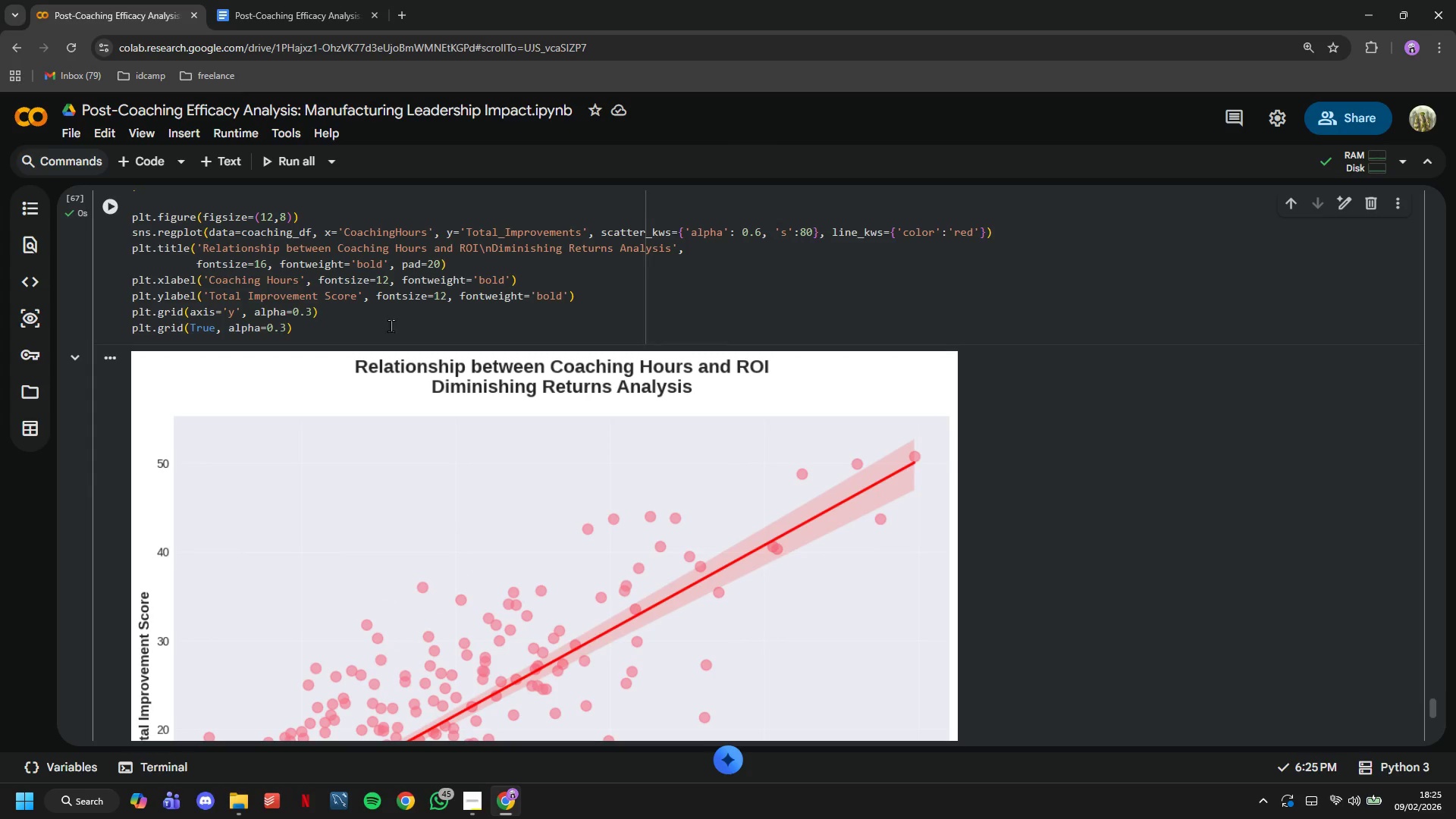 
left_click([391, 331])
 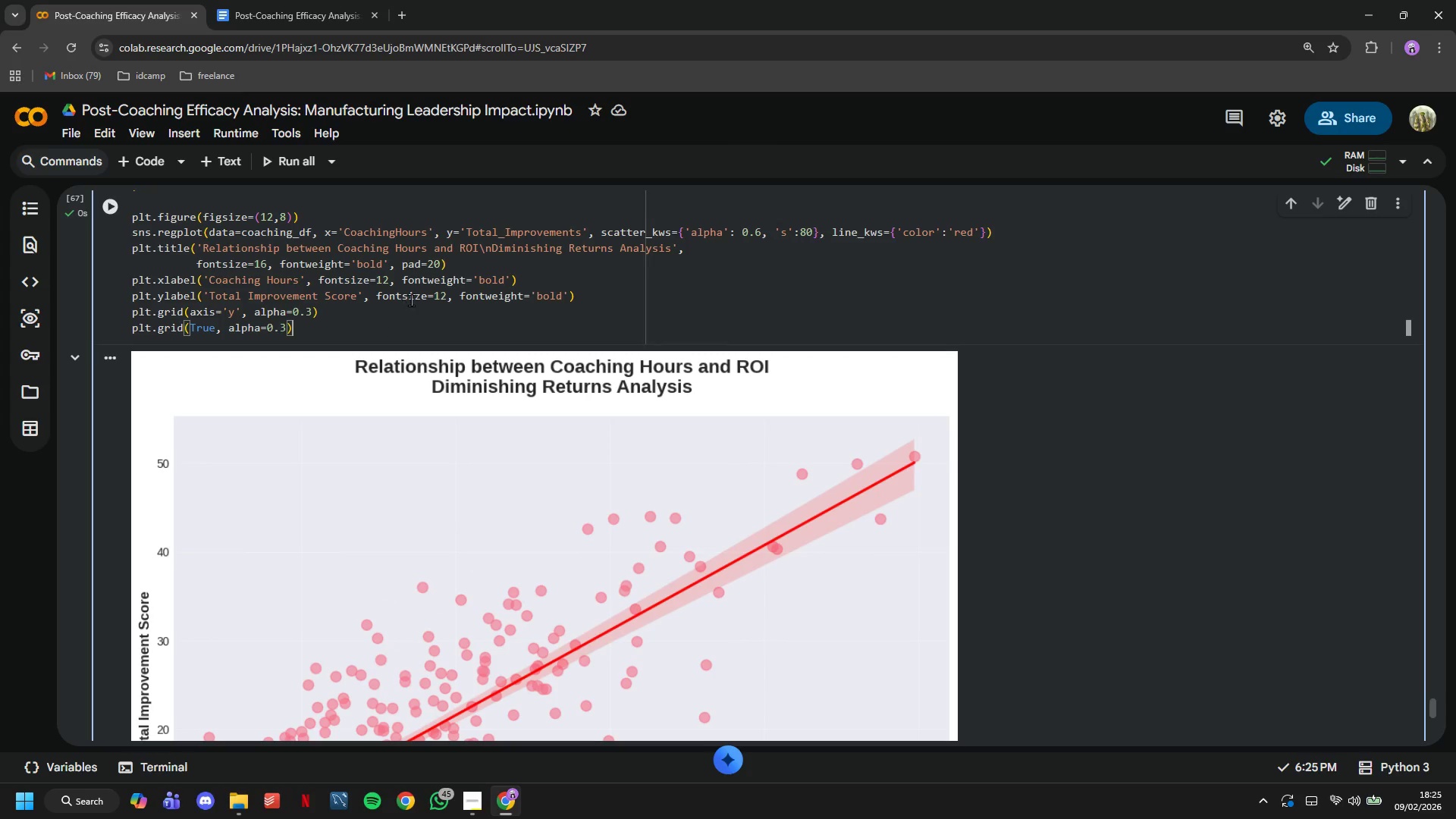 
key(Enter)
 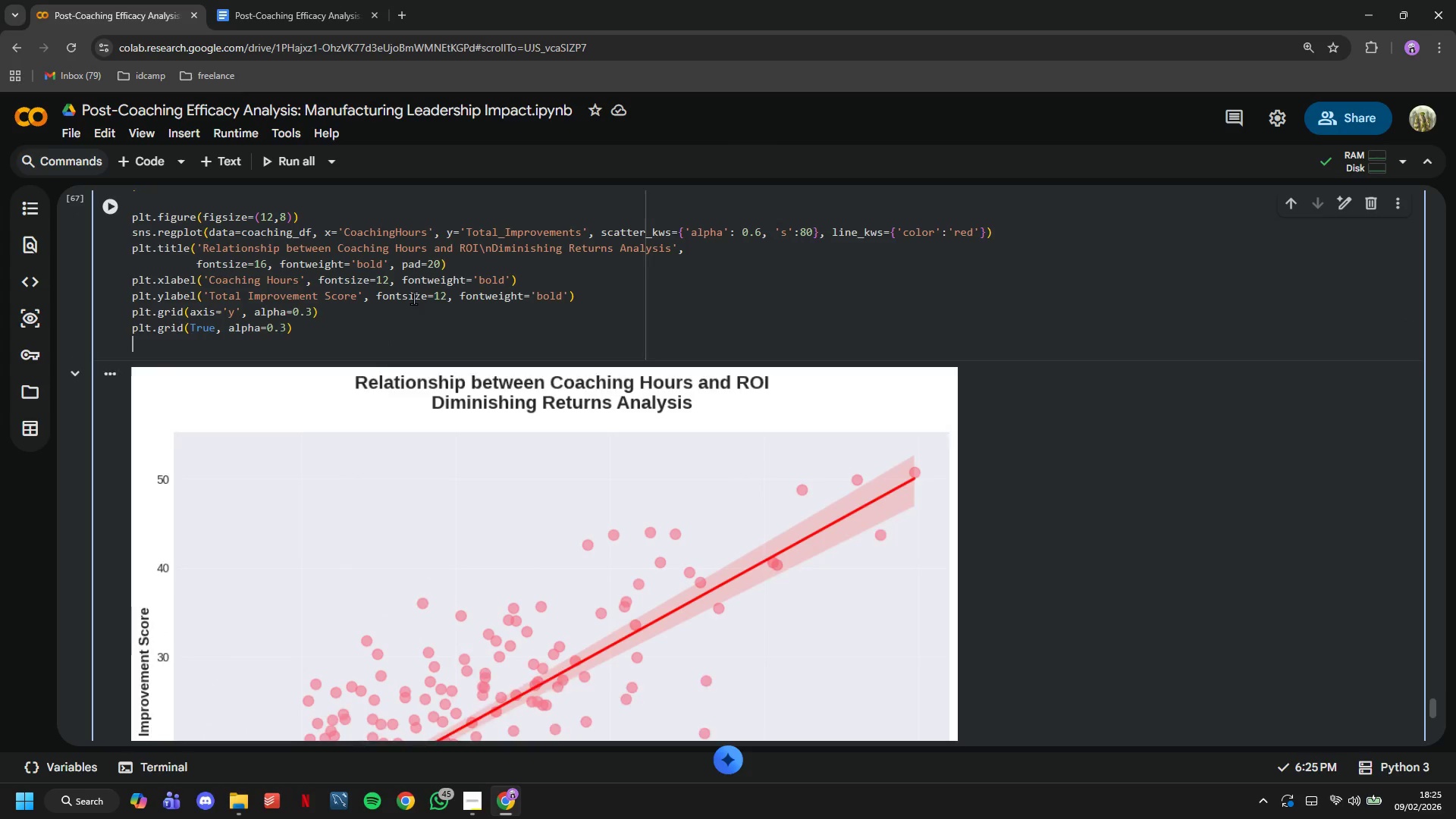 
key(Enter)
 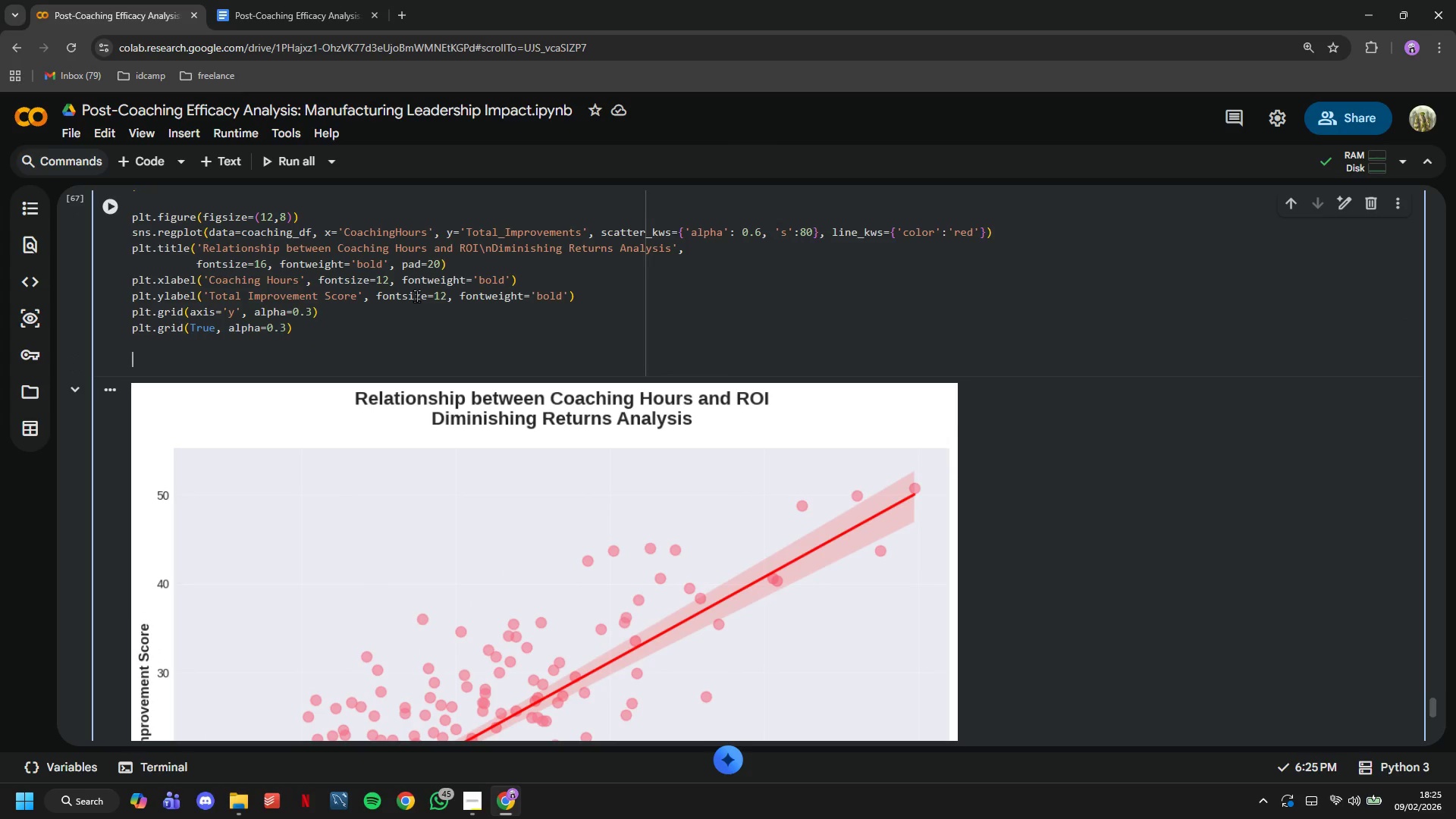 
type(# Add correlat)
key(Backspace)
type(tion )
 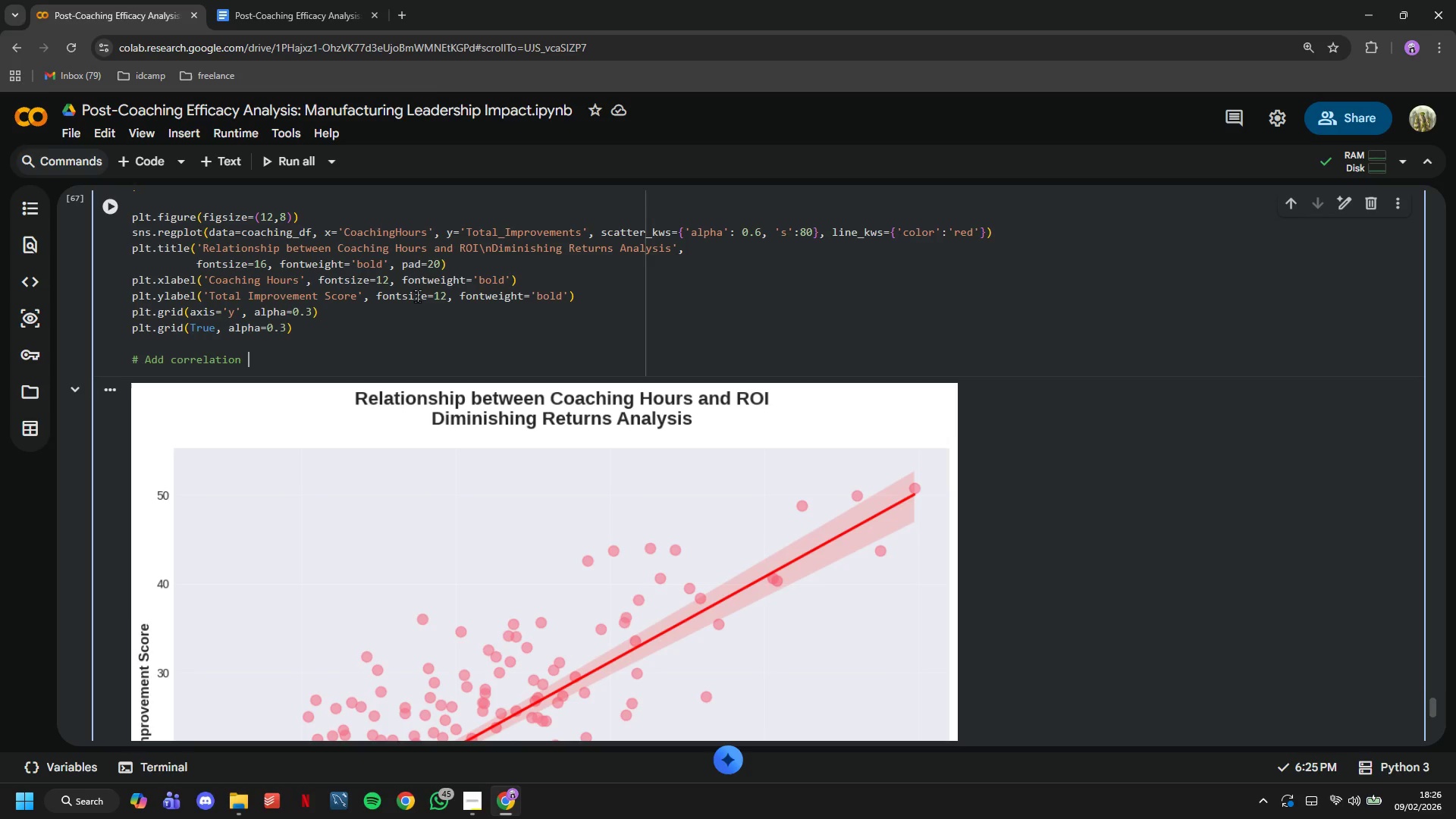 
wait(5.14)
 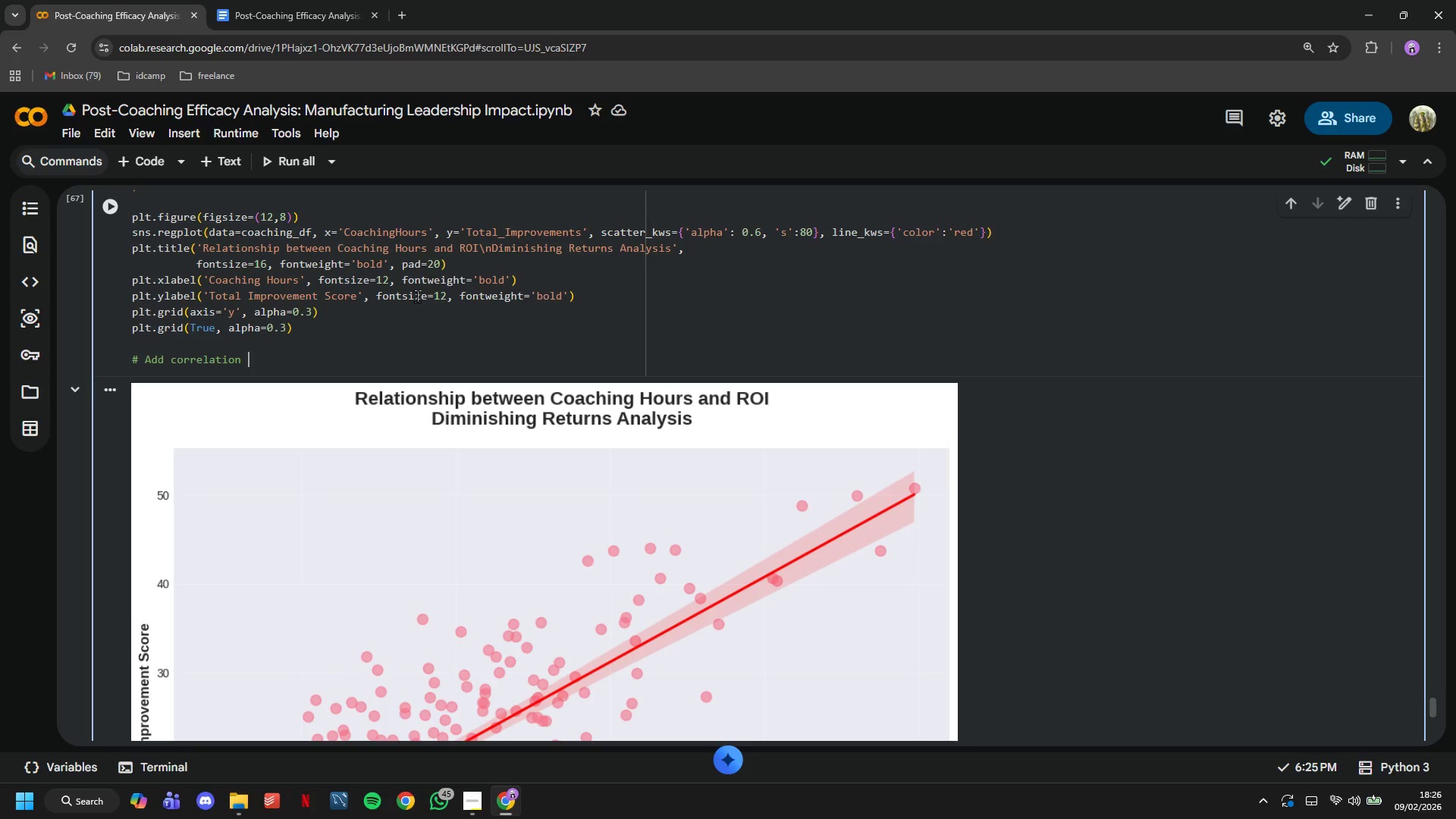 
type(annotations)
 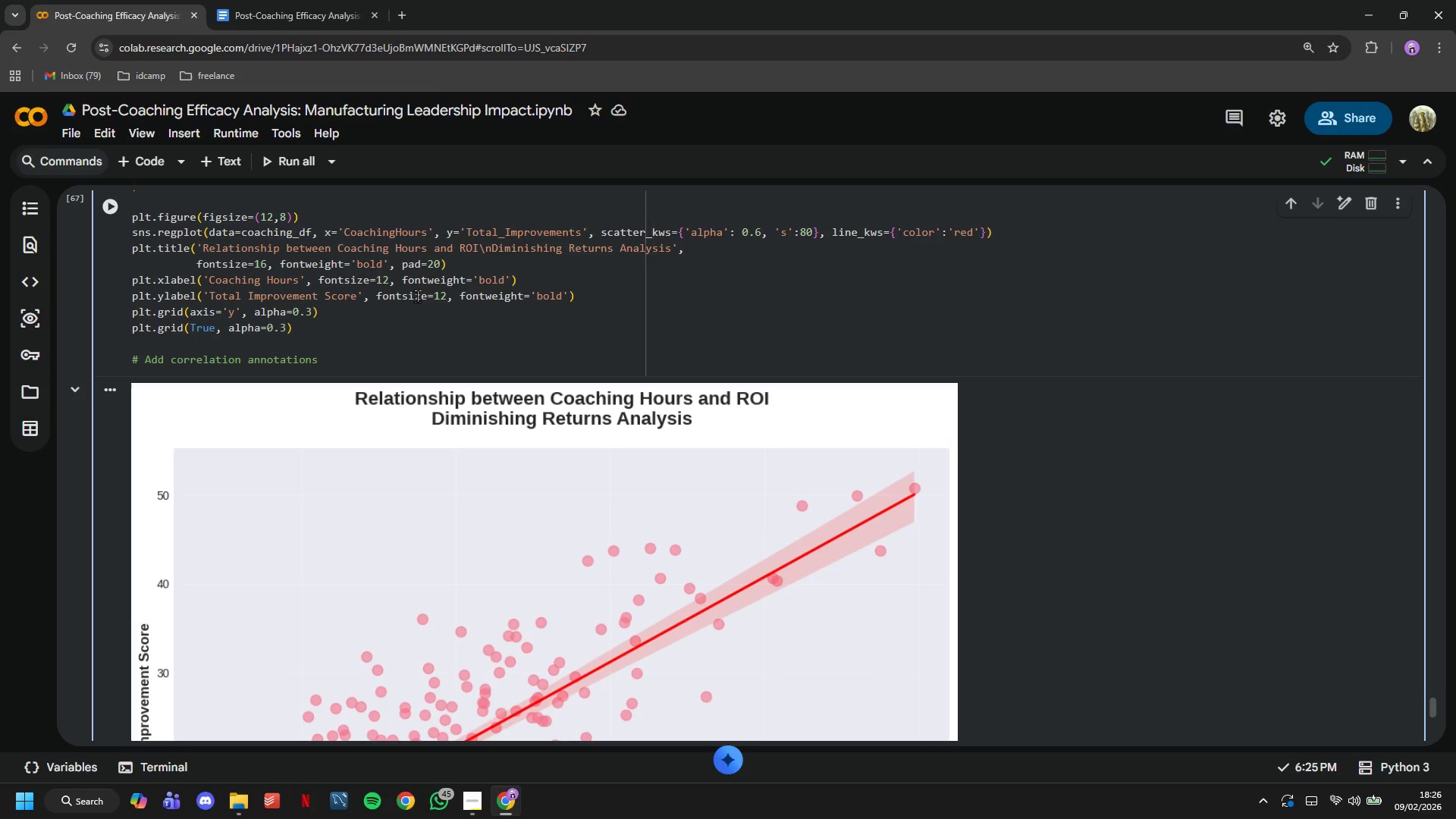 
key(Enter)
 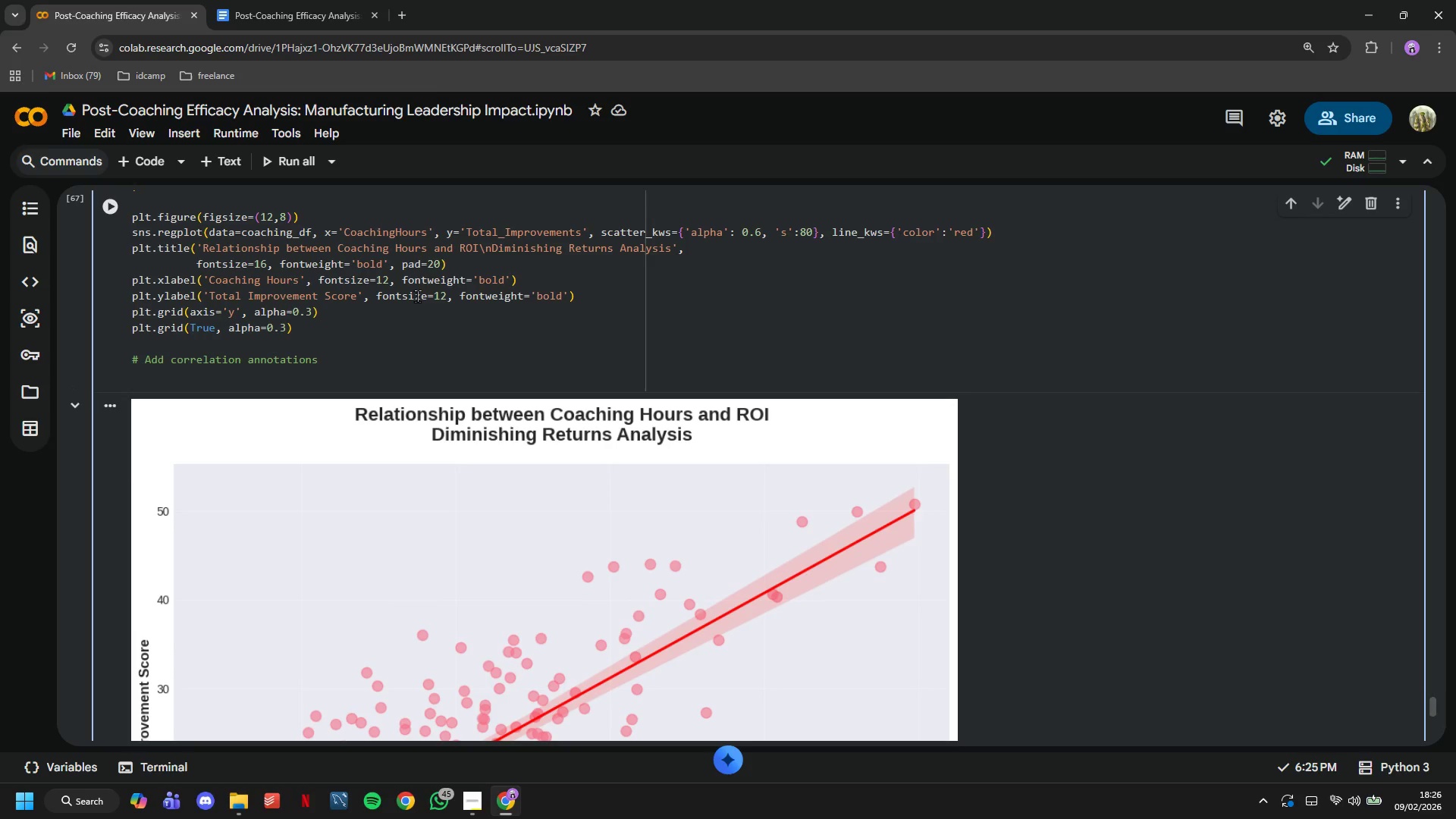 
type(corr, p = )
 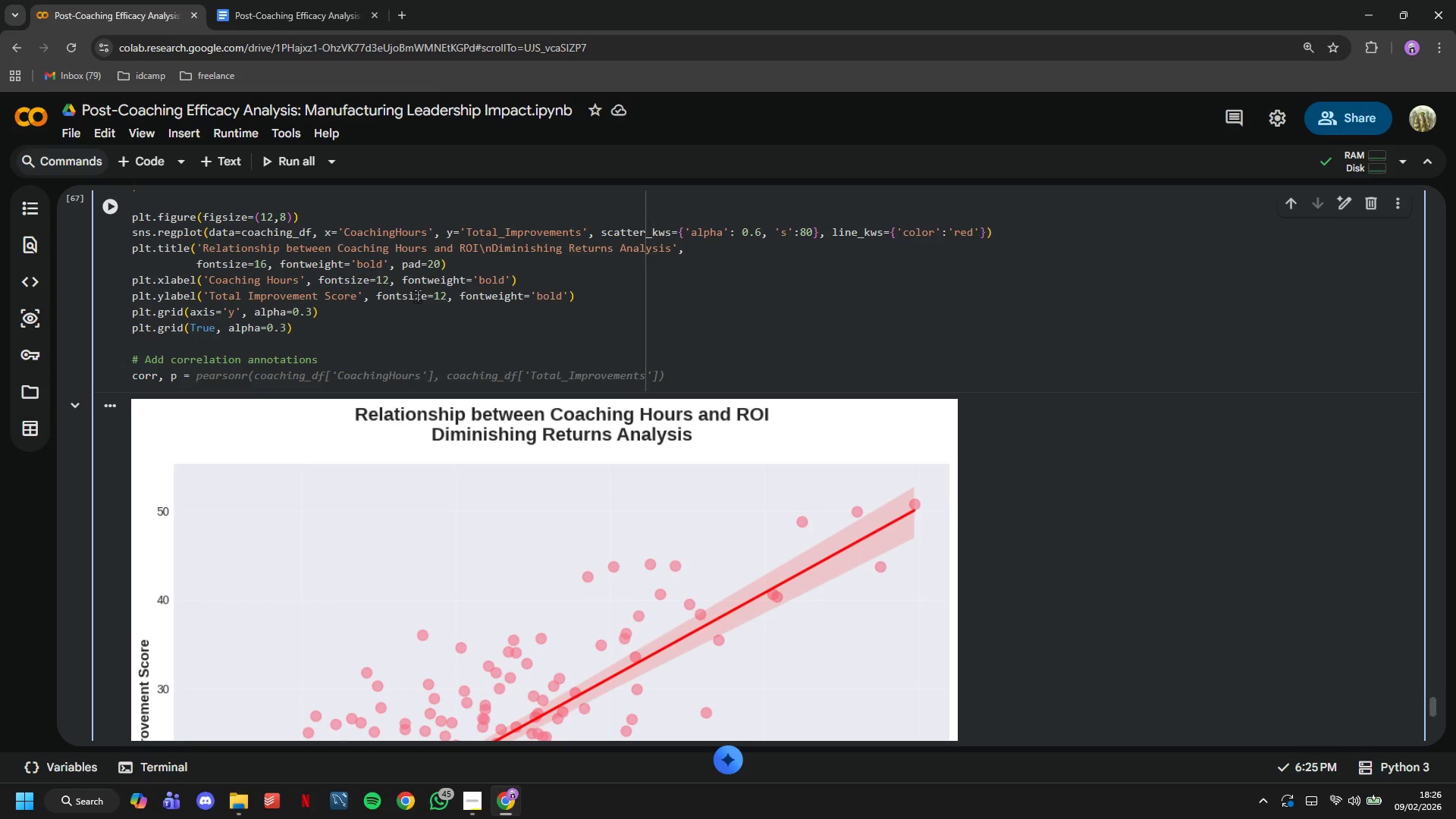 
wait(33.44)
 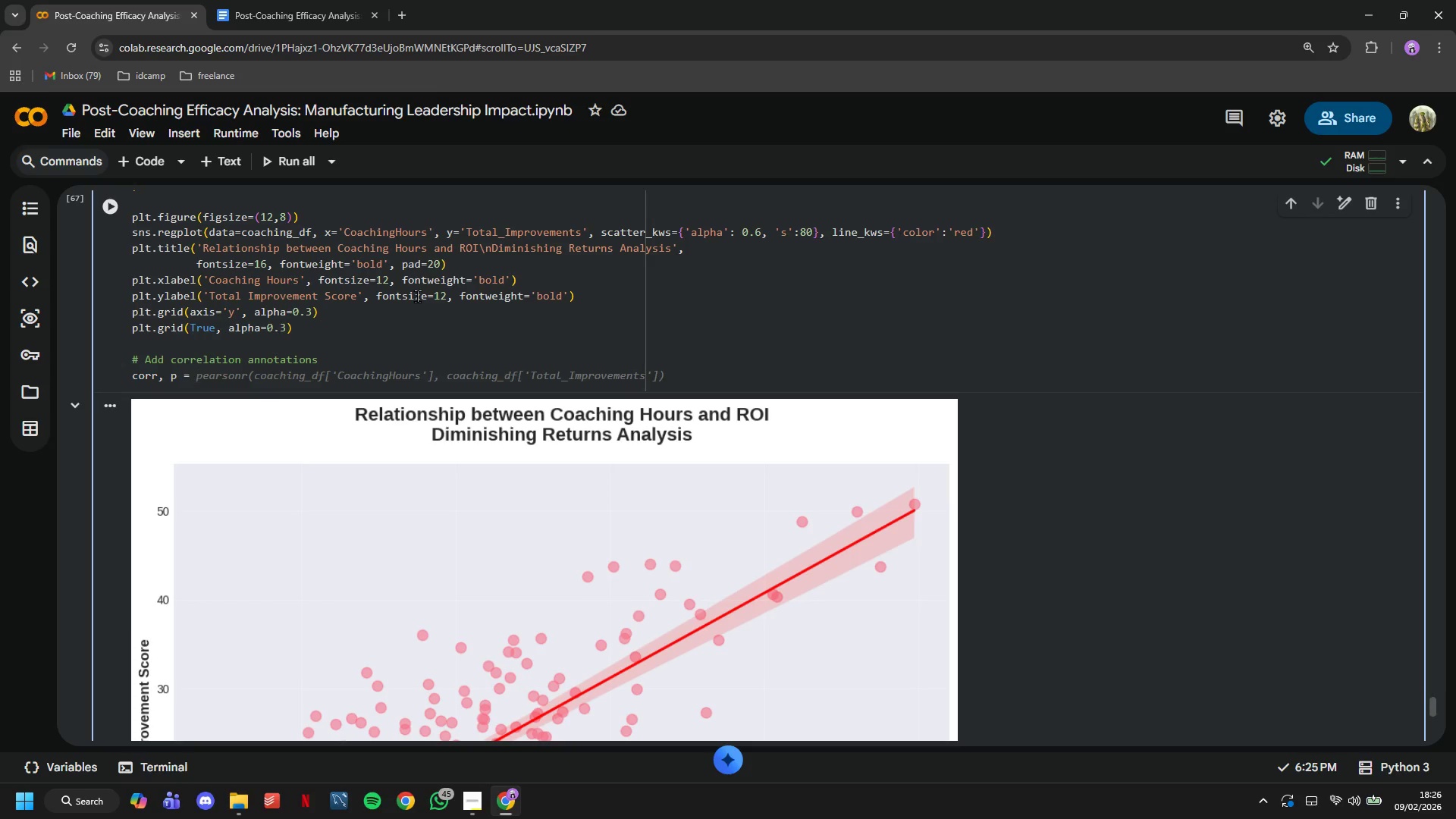 
type(pearsonr)
 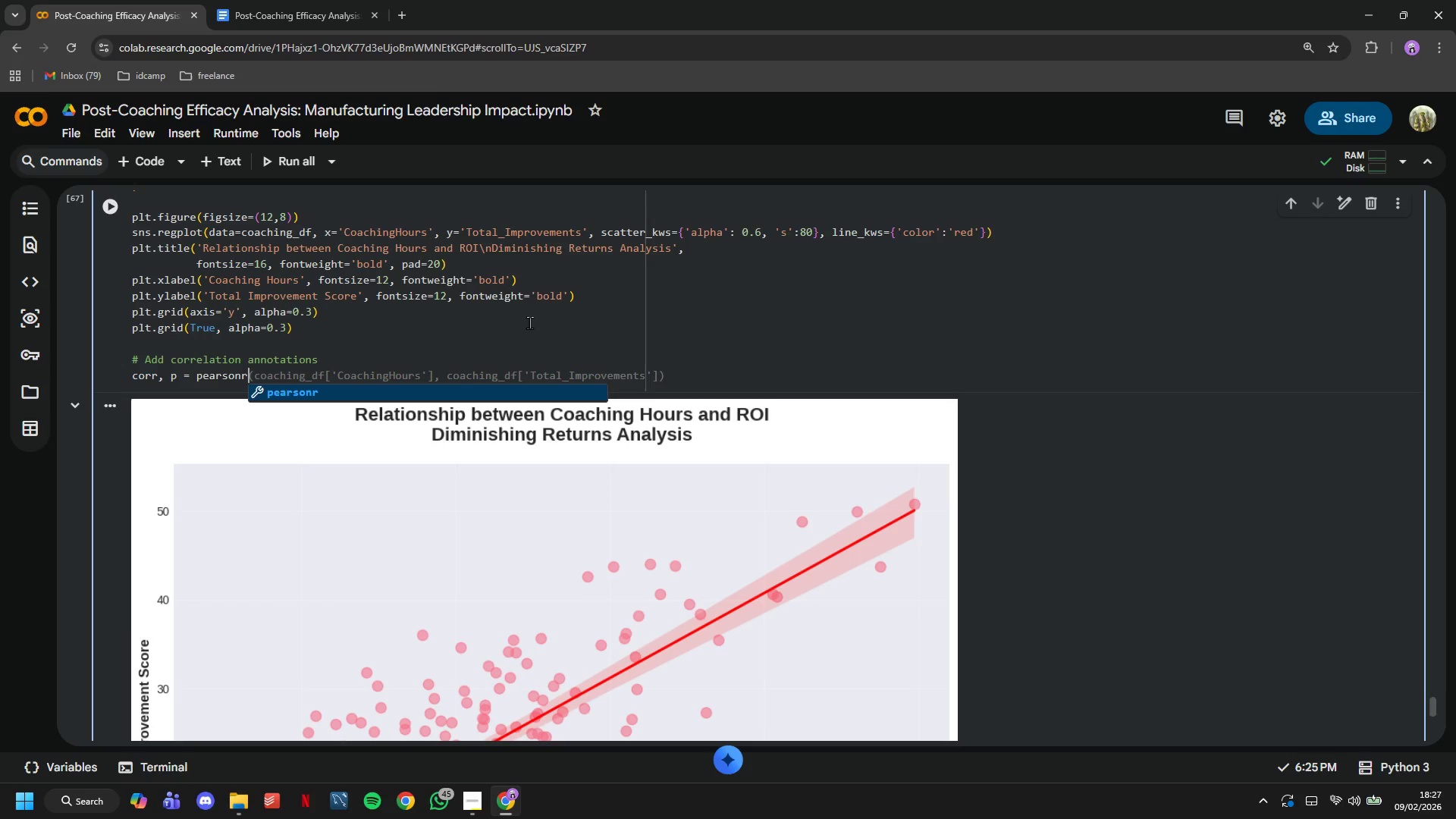 
wait(15.17)
 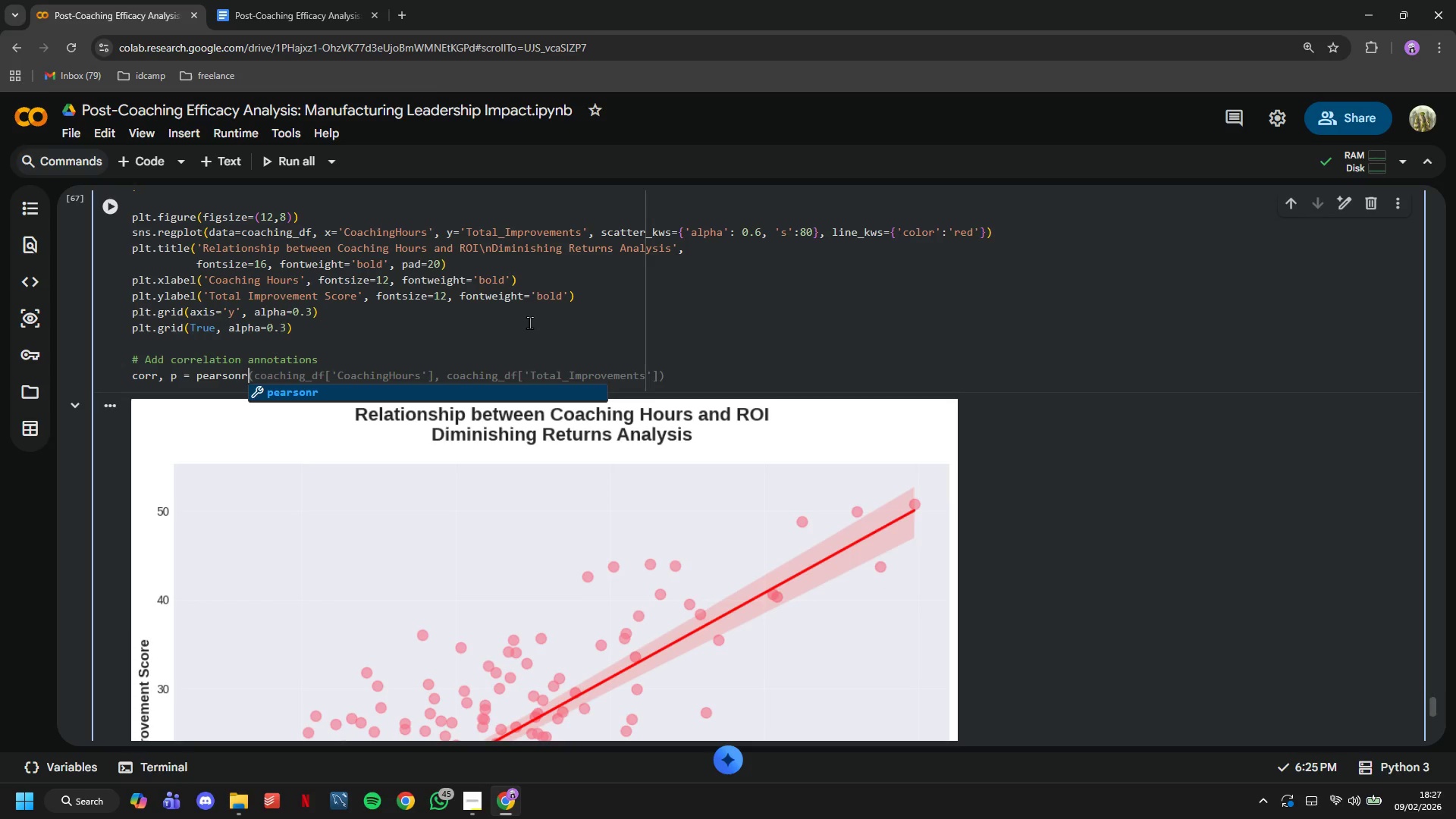 
type((coaching_df)
 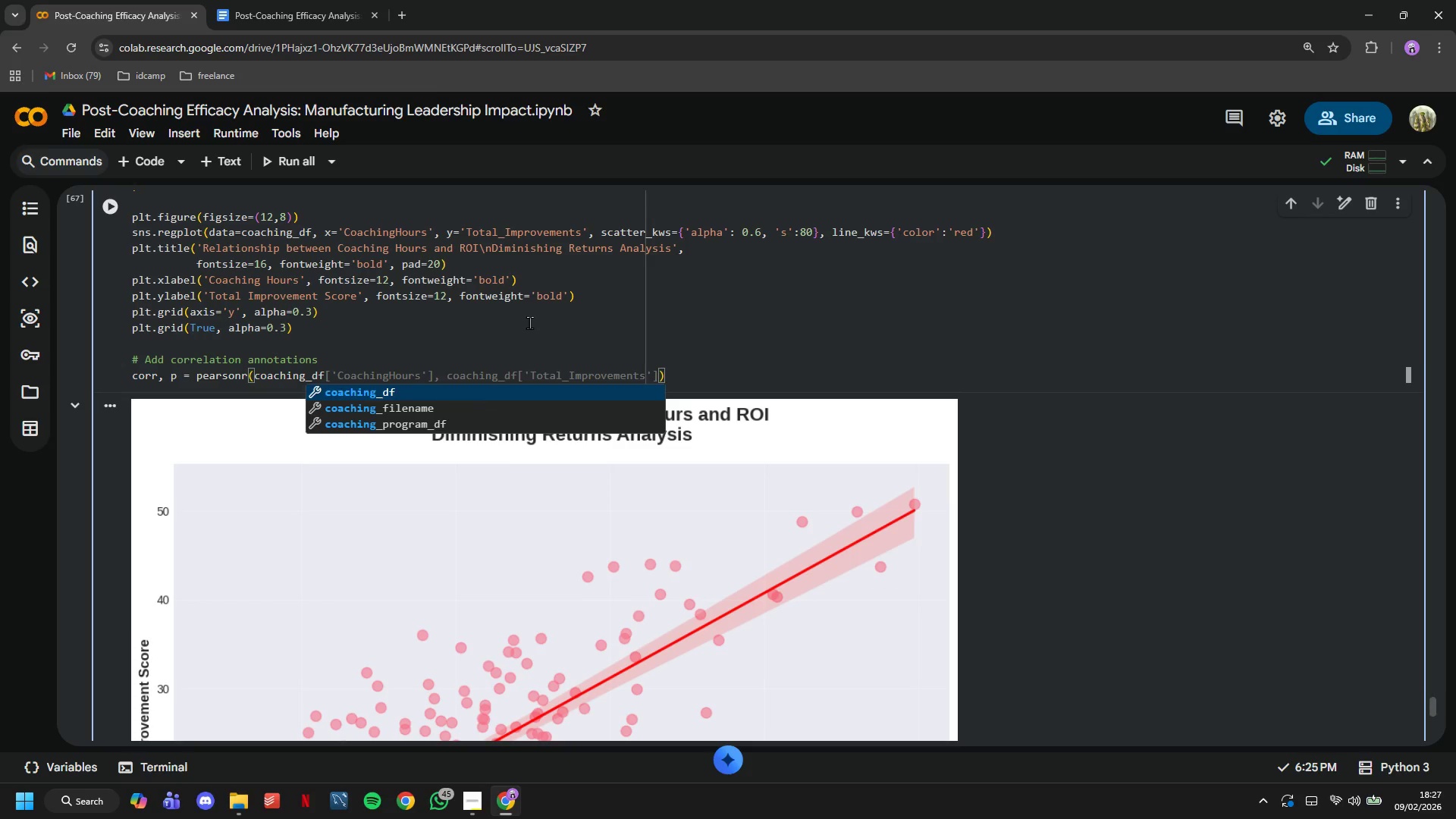 
wait(5.47)
 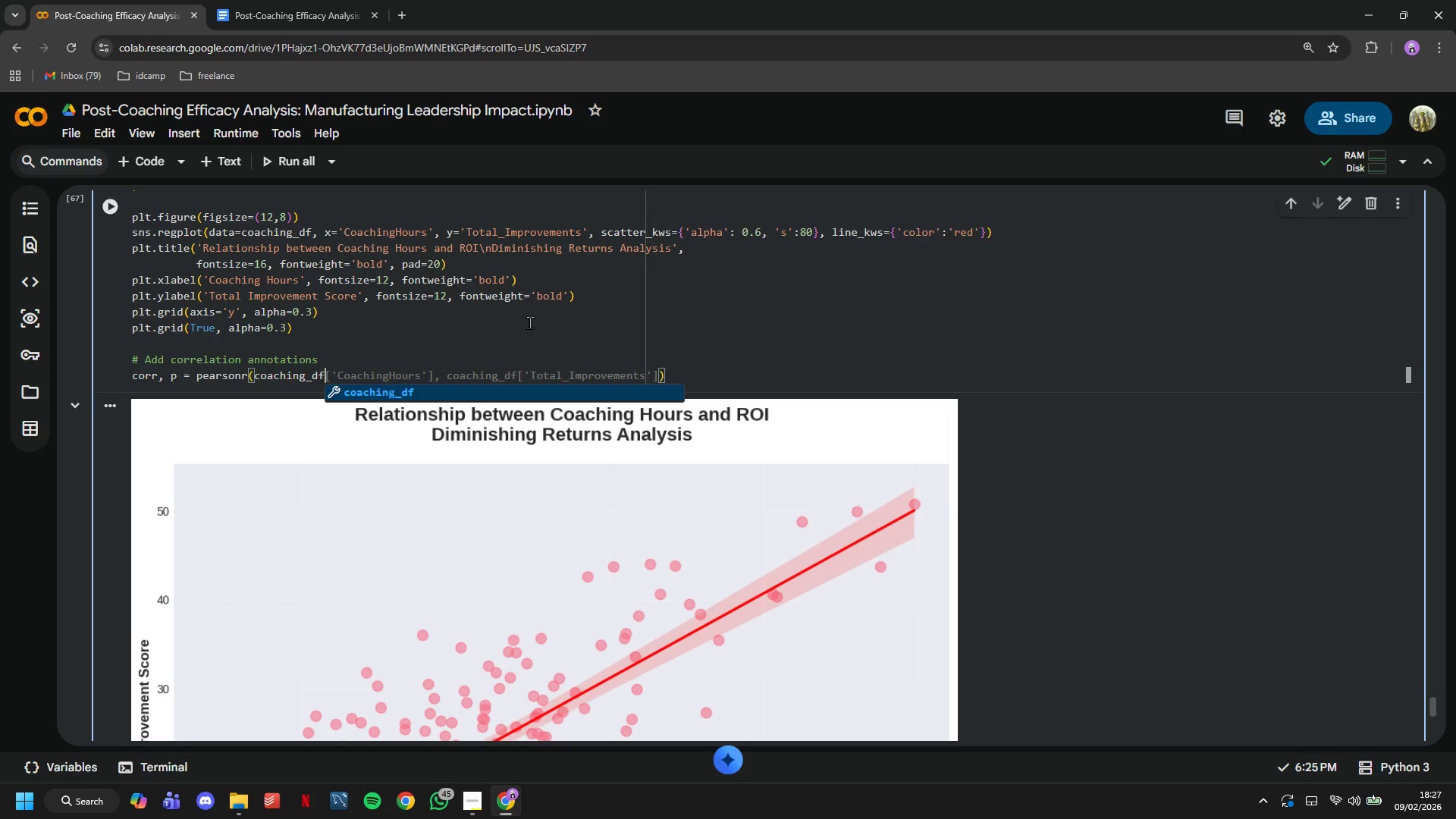 
key(BracketLeft)
 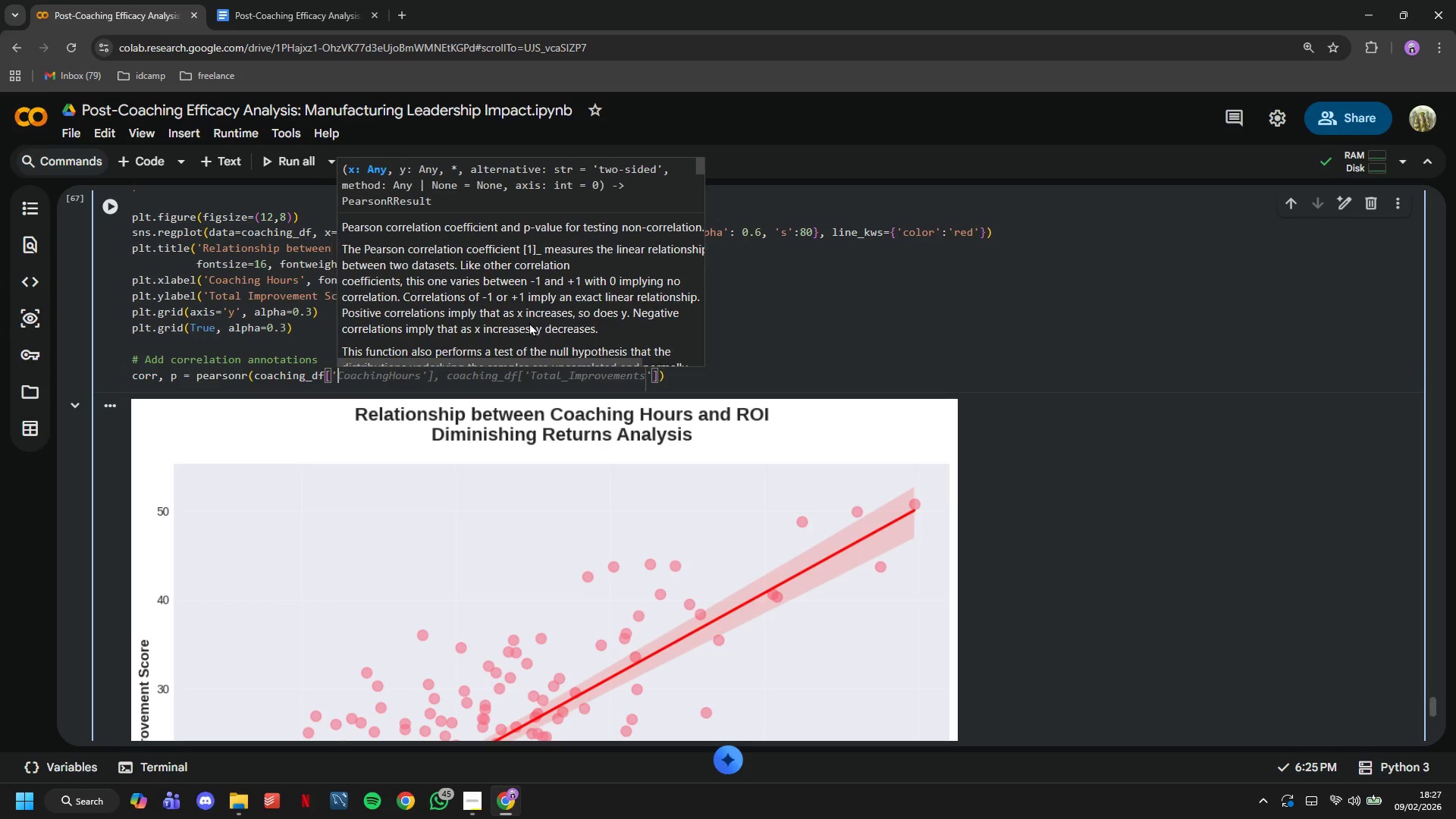 
key(Quote)
 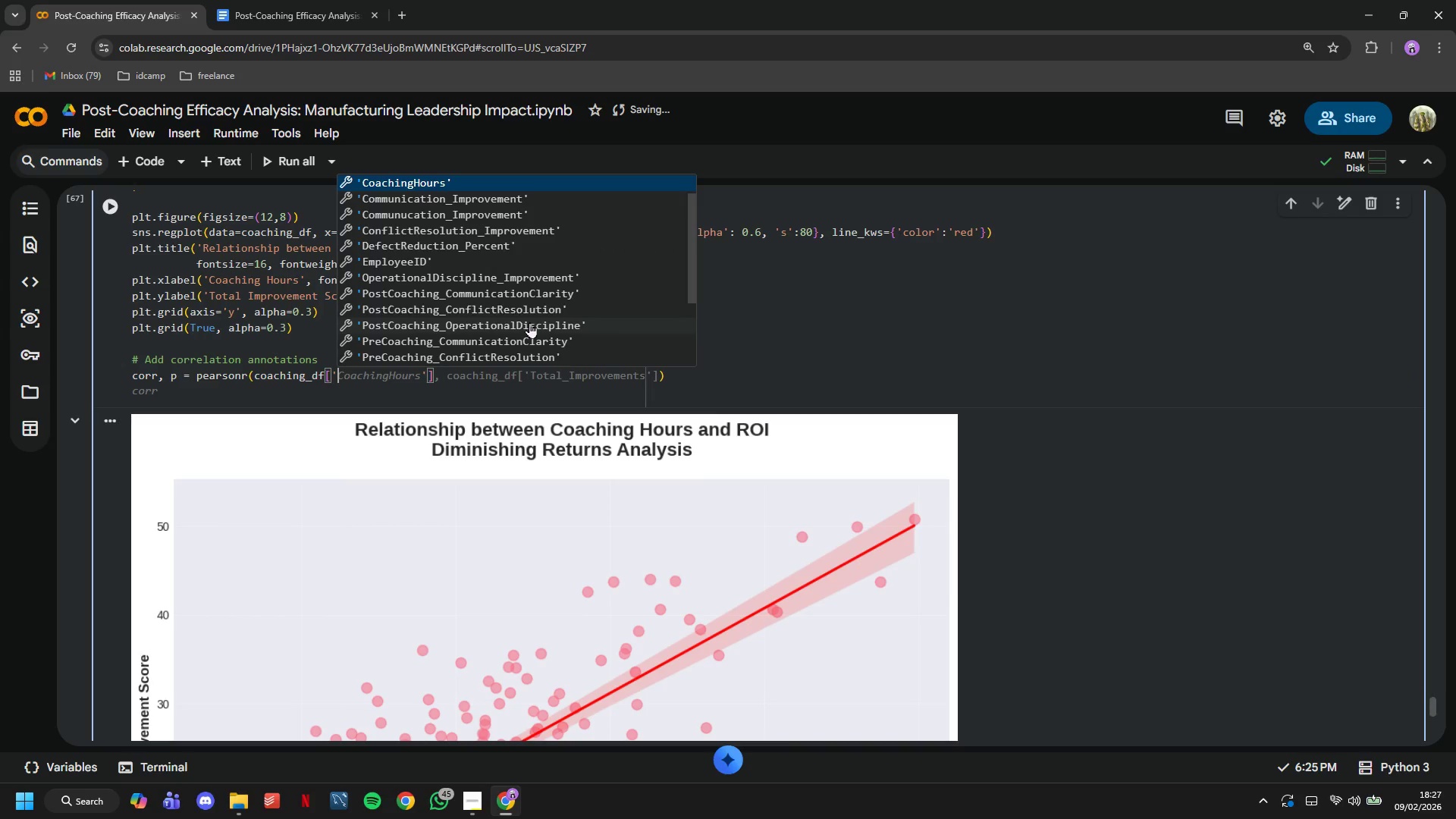 
type(CochingHours)
 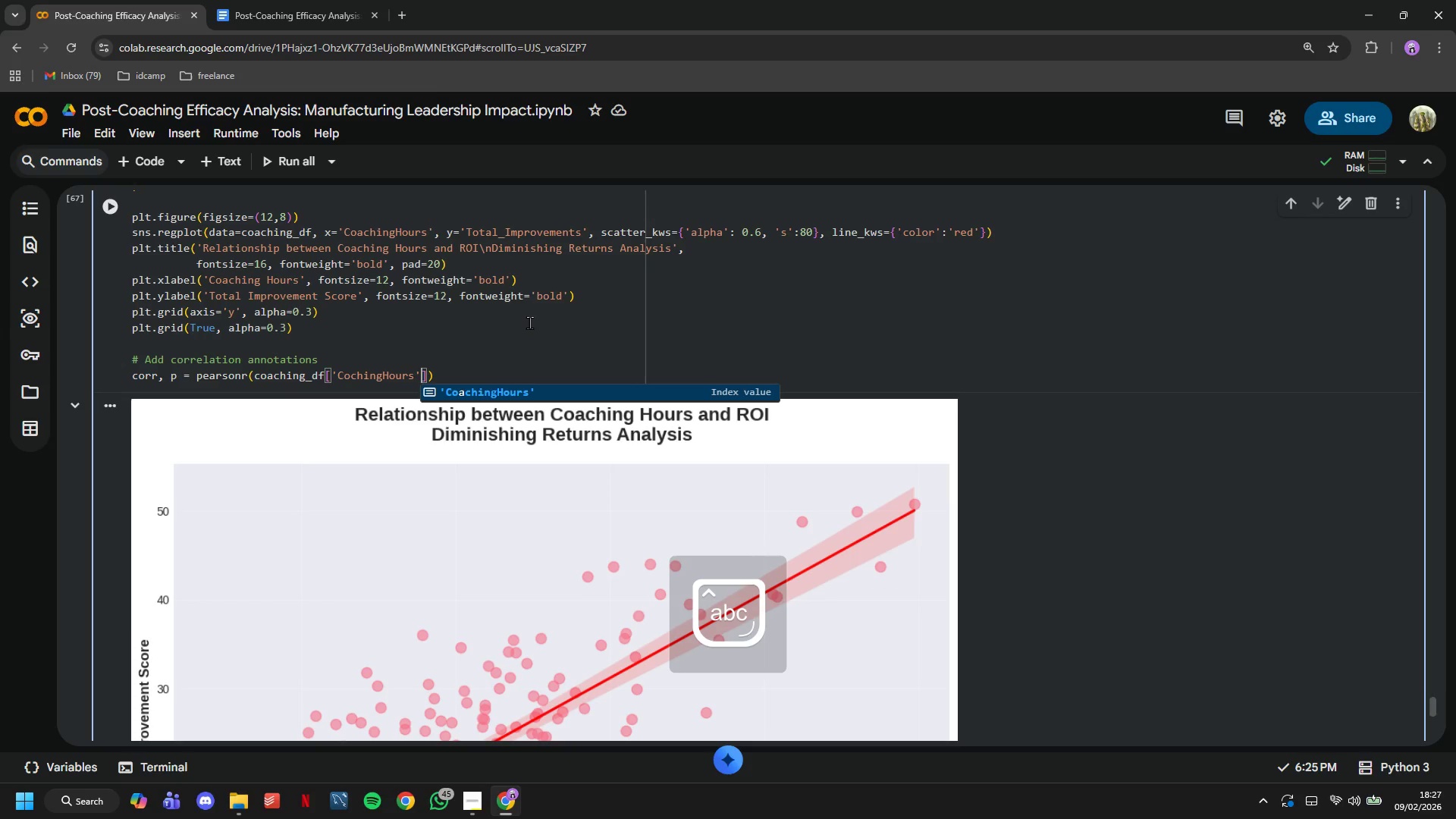 
key(ArrowRight)
 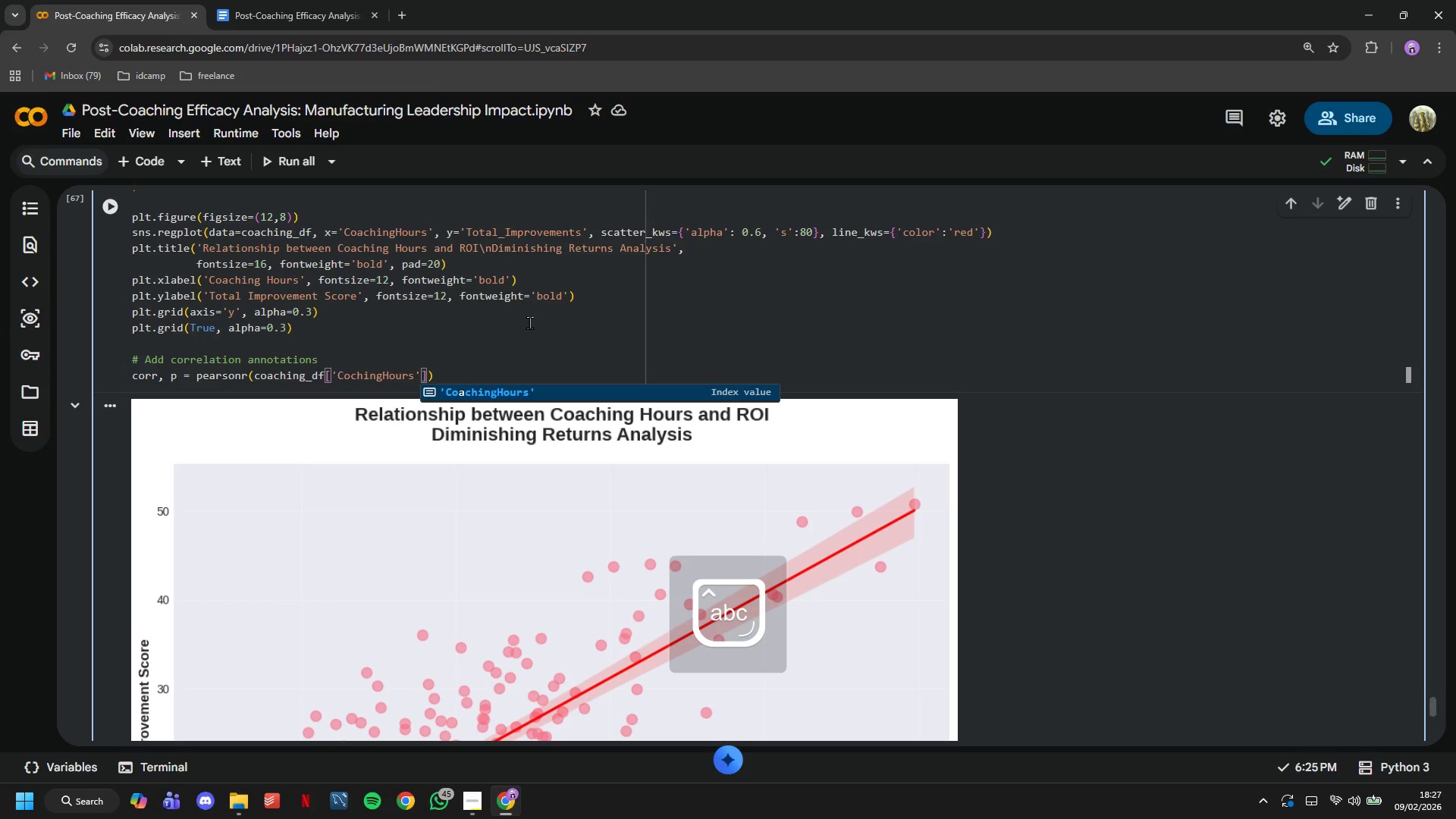 
key(ArrowRight)
 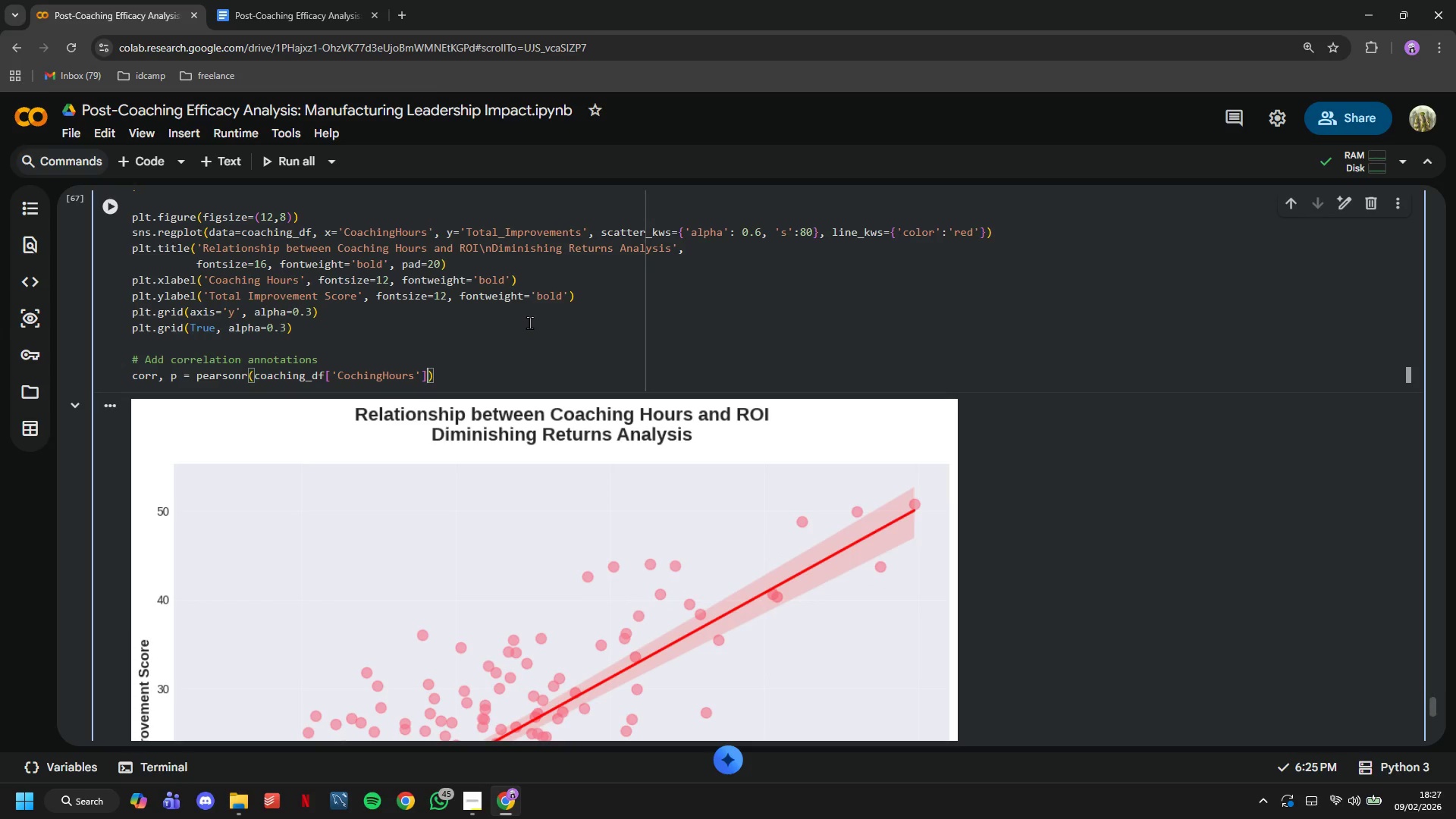 
type(, coaching_df['Total_Imp)
 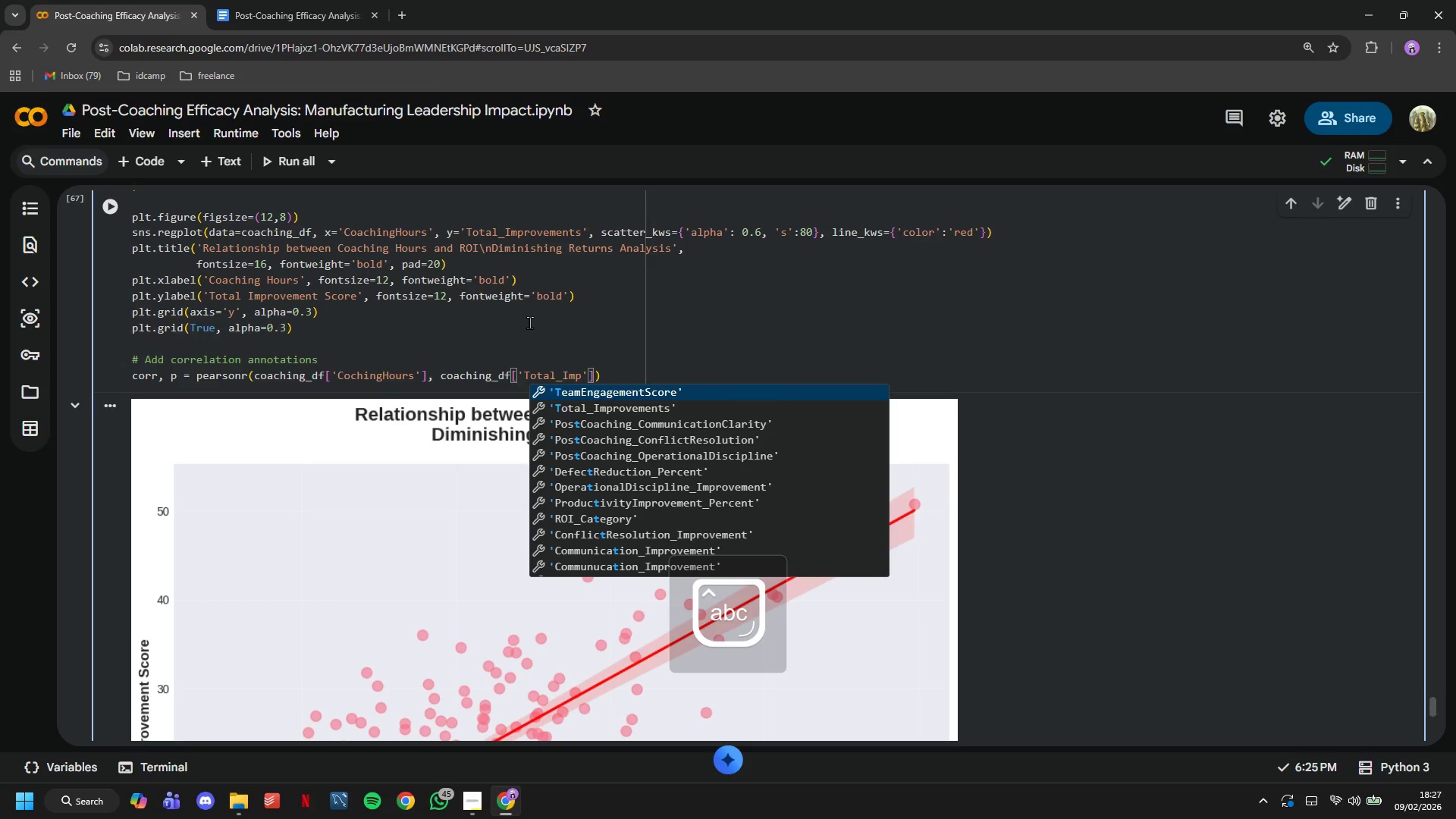 
key(ArrowDown)
 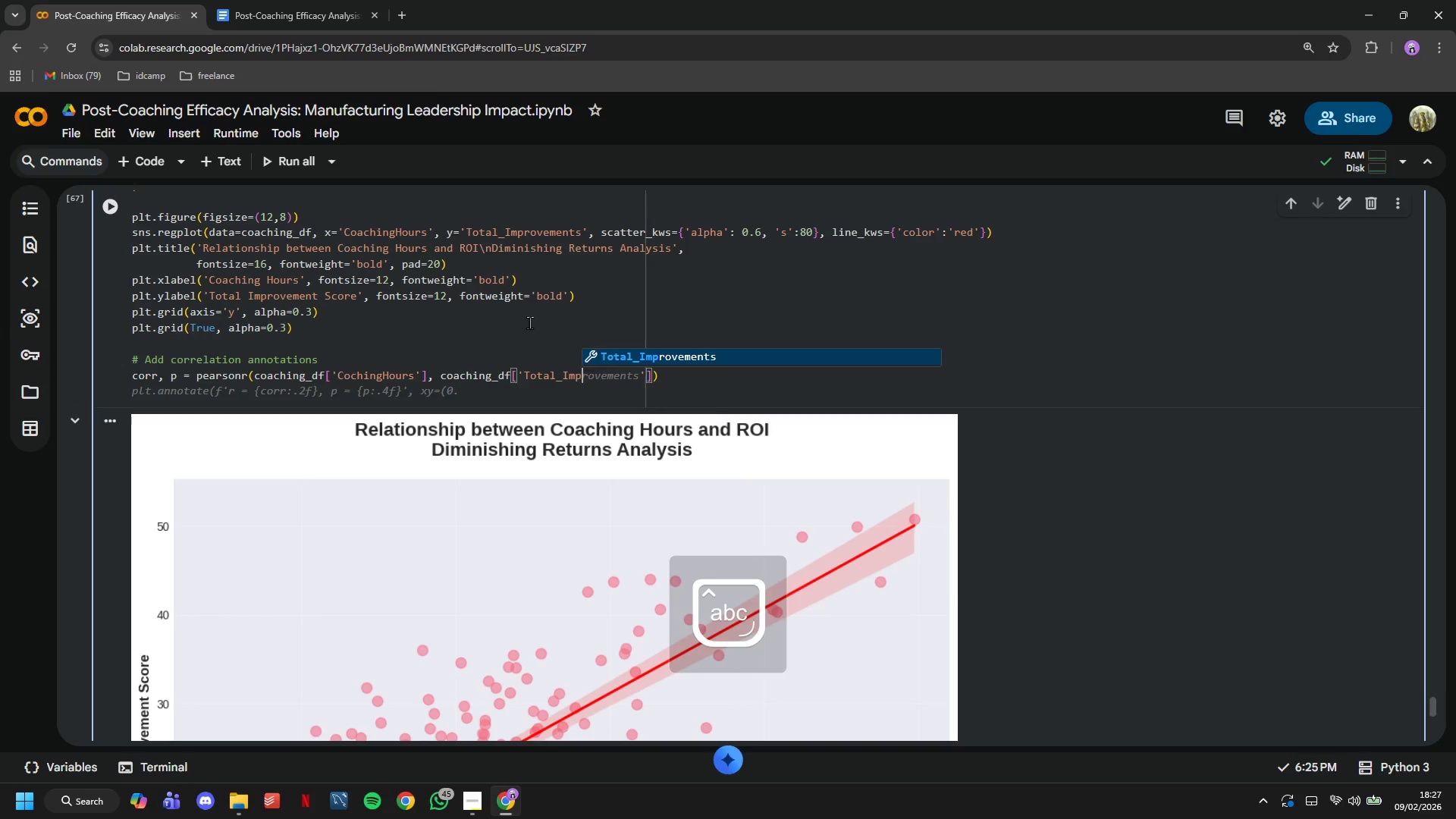 
key(Enter)
 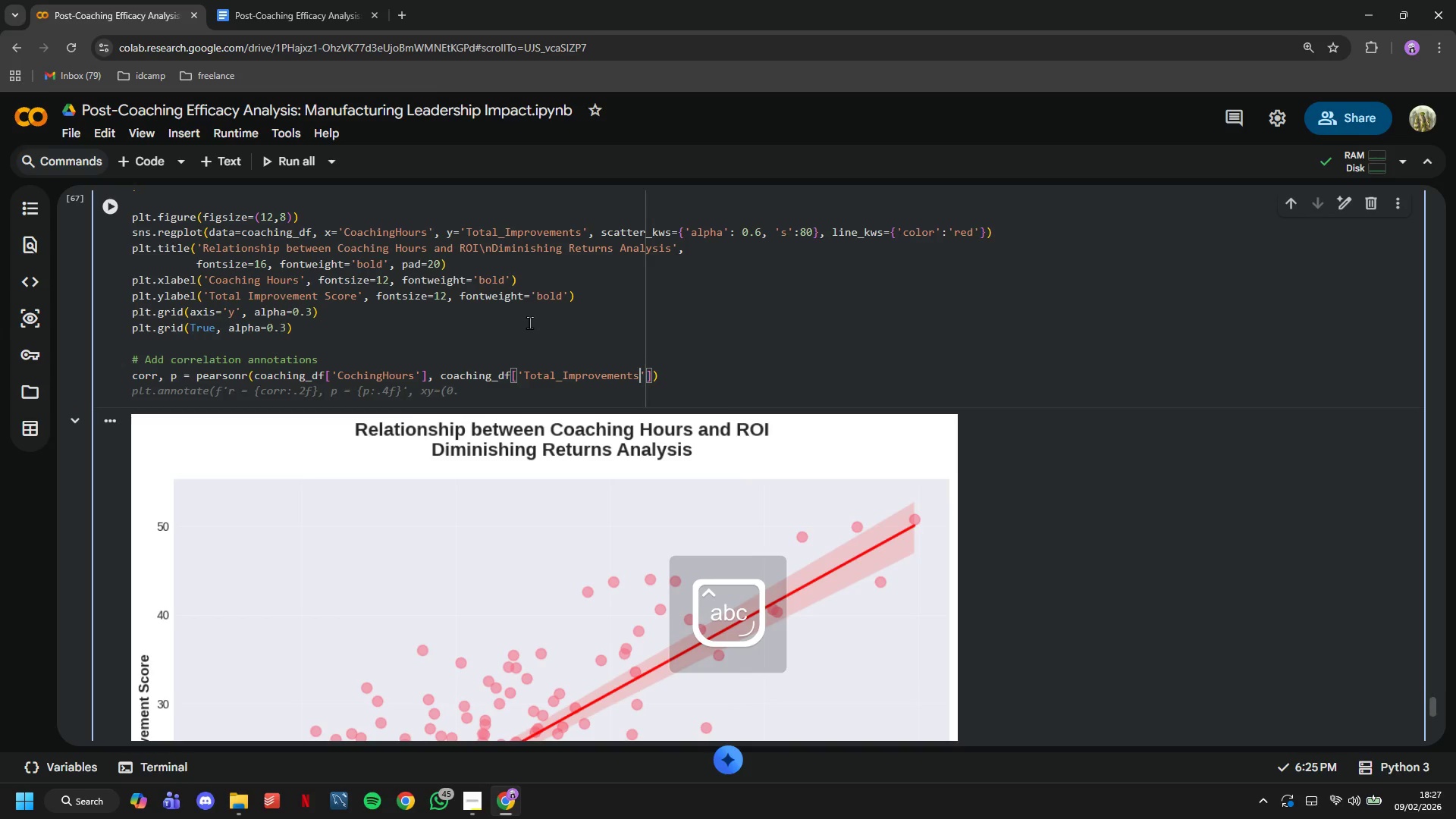 
key(ArrowRight)
 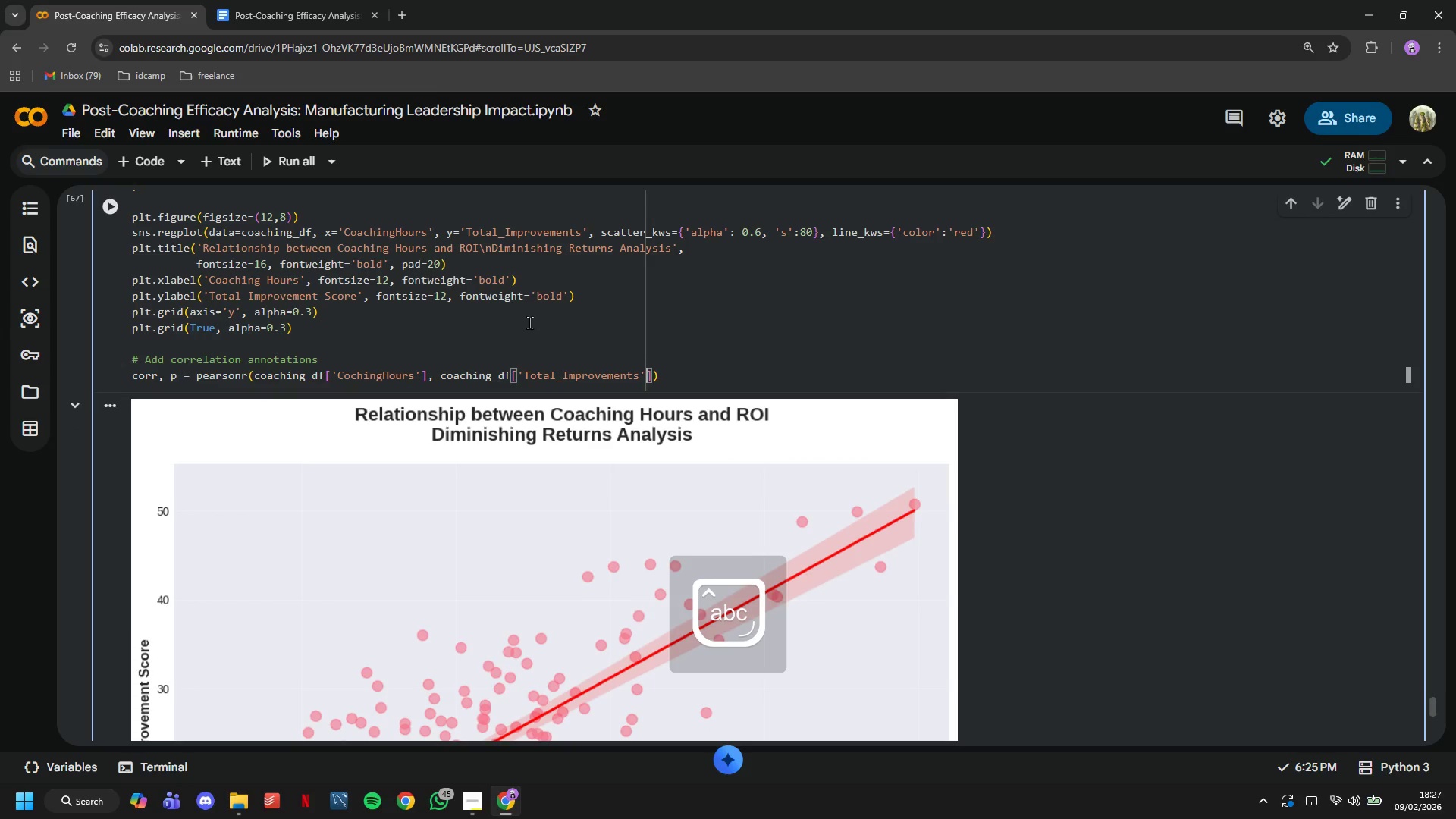 
key(ArrowRight)
 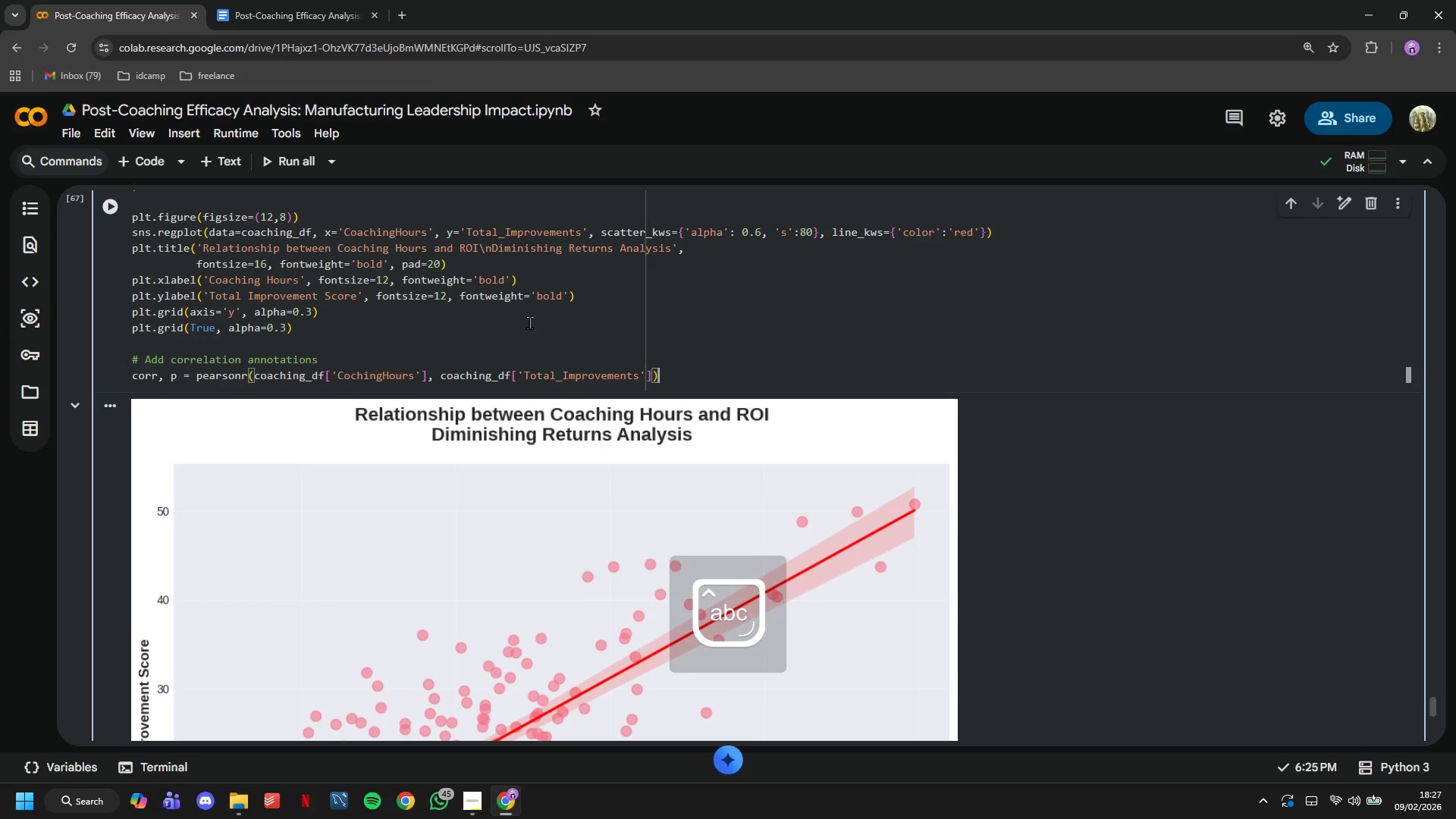 
key(ArrowRight)
 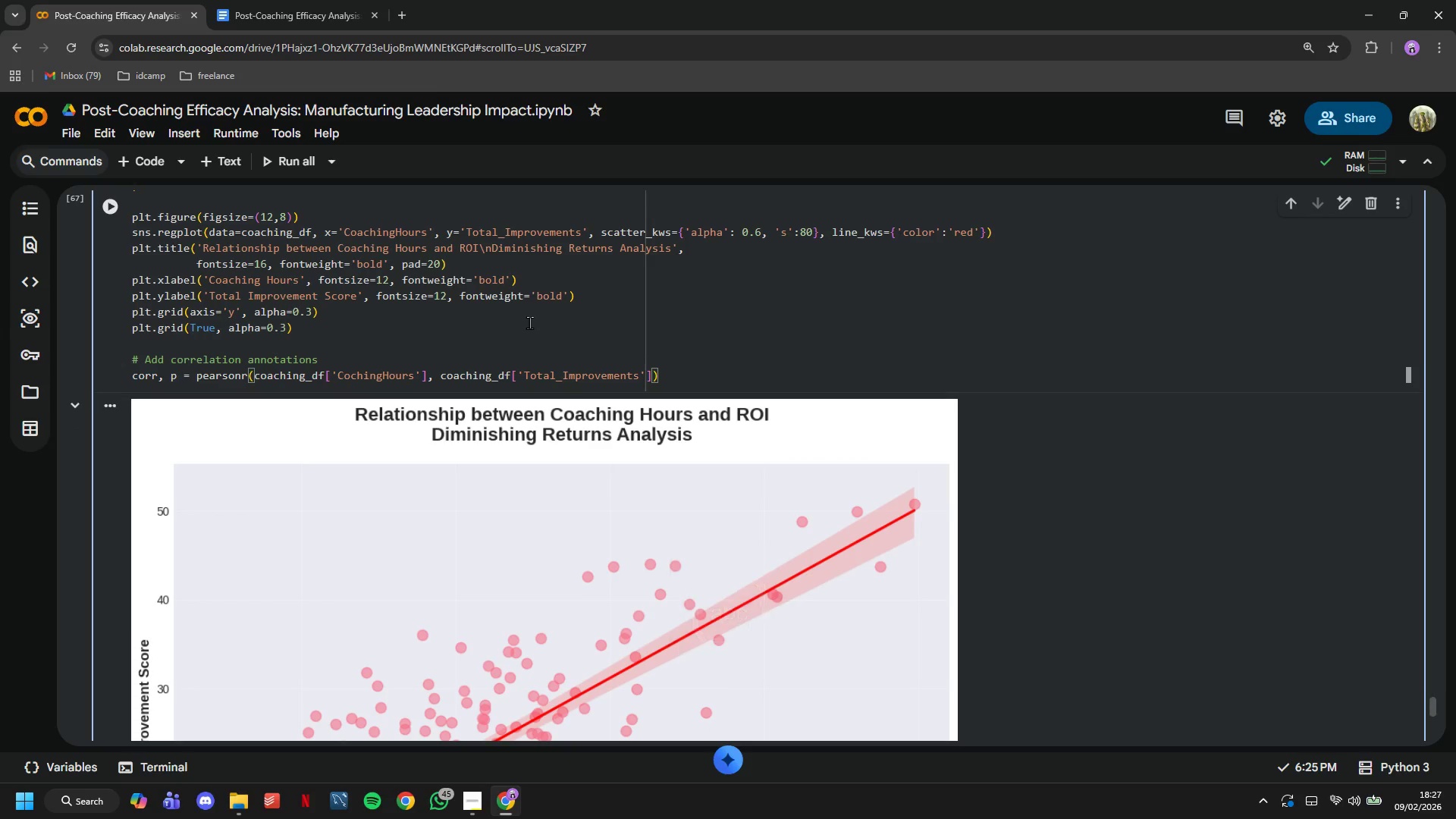 
key(Enter)
 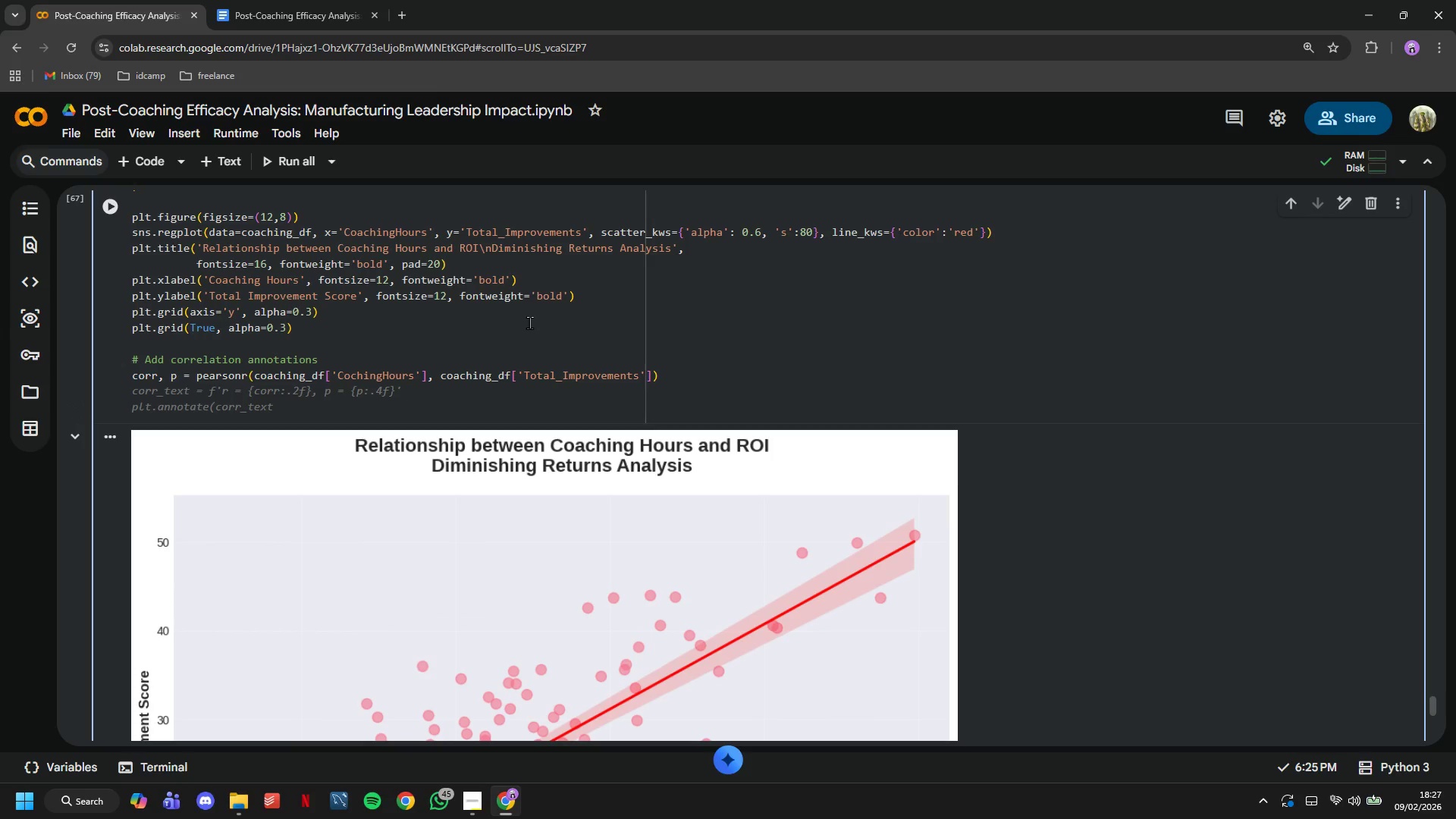 
type(plt.text(0.05, 0.95, f'Pearson r= {corr:.3f)
 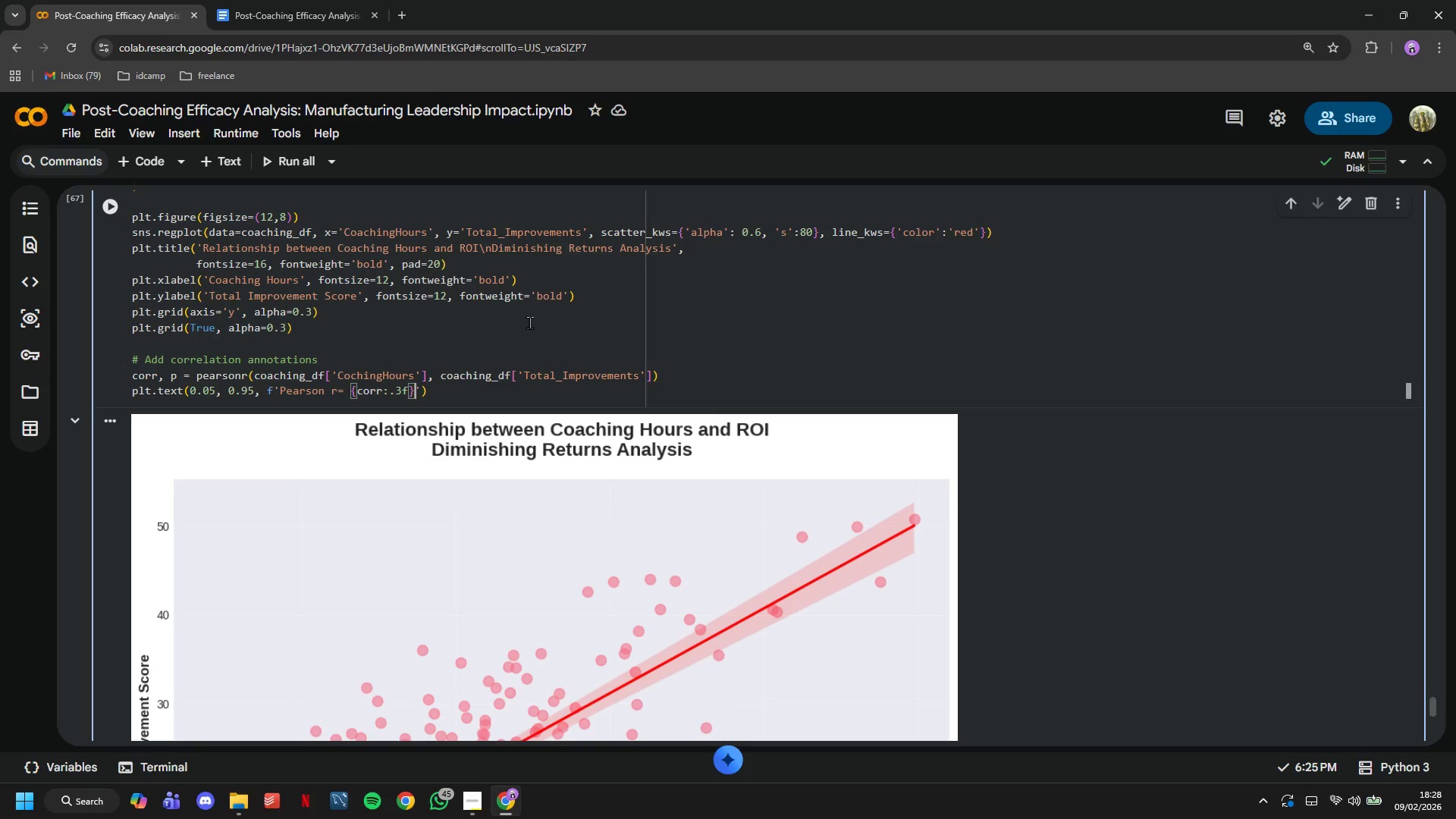 
 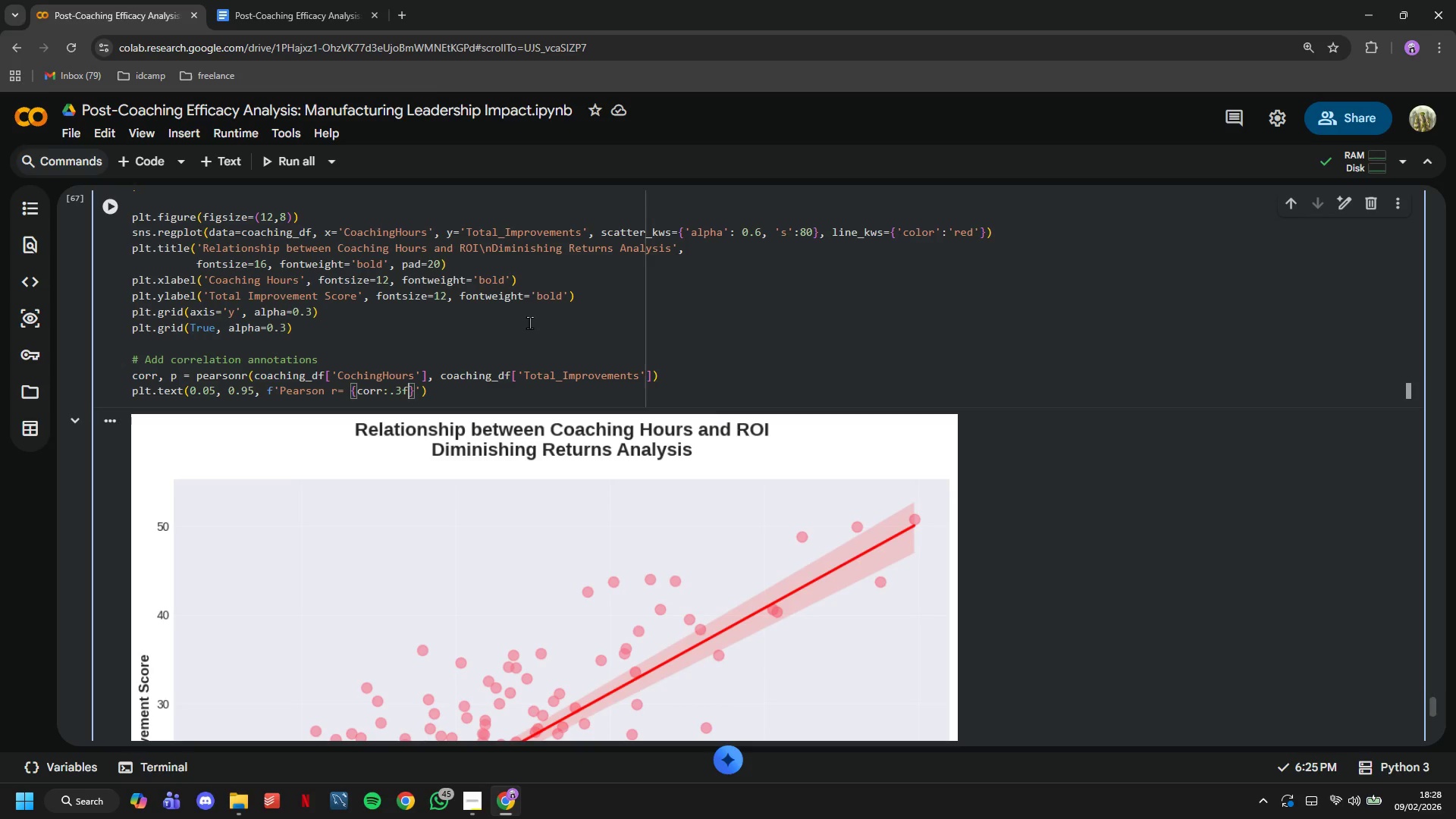 
key(ArrowRight)
 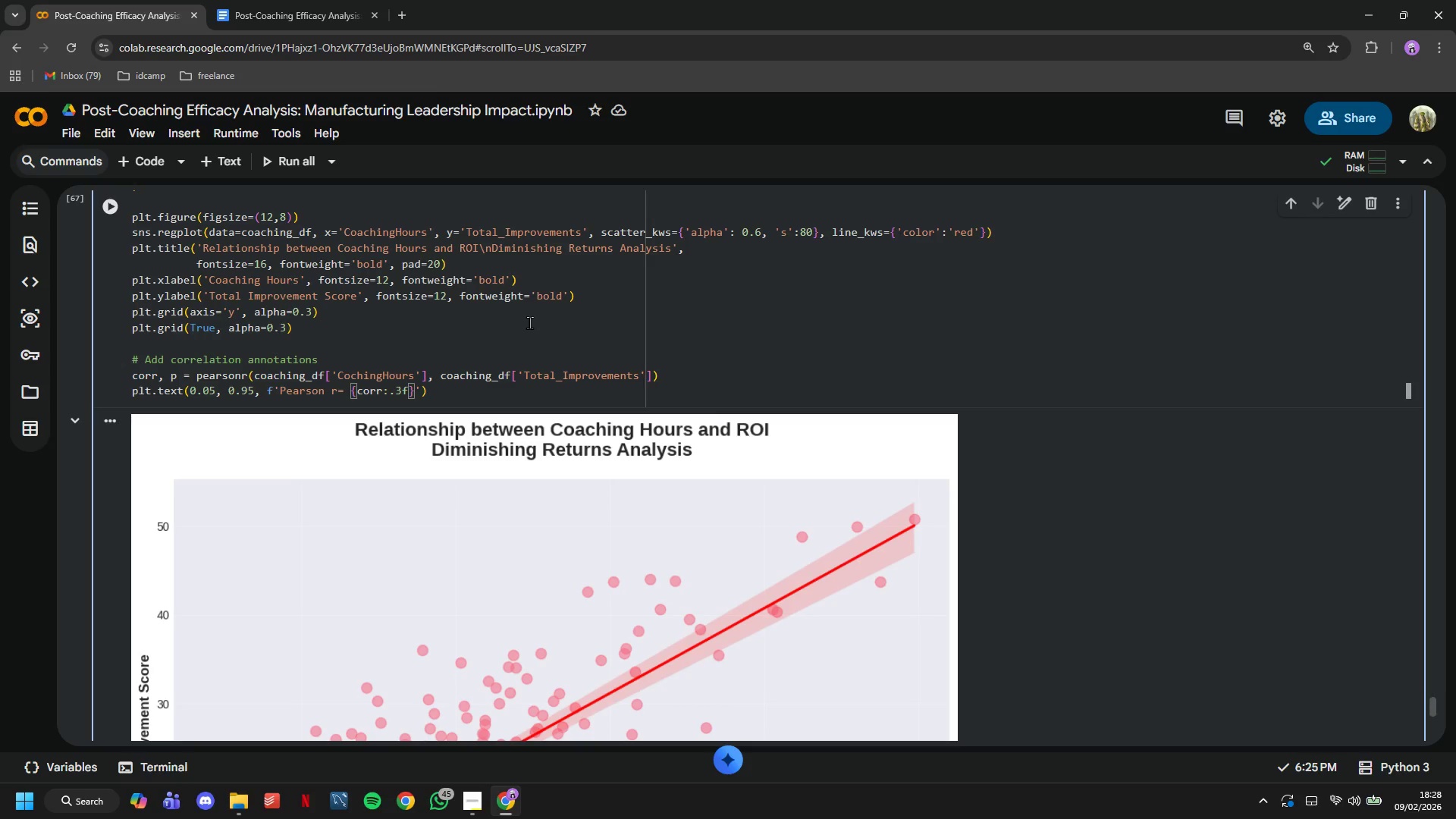 
type(\np-value ={p:.3f)
 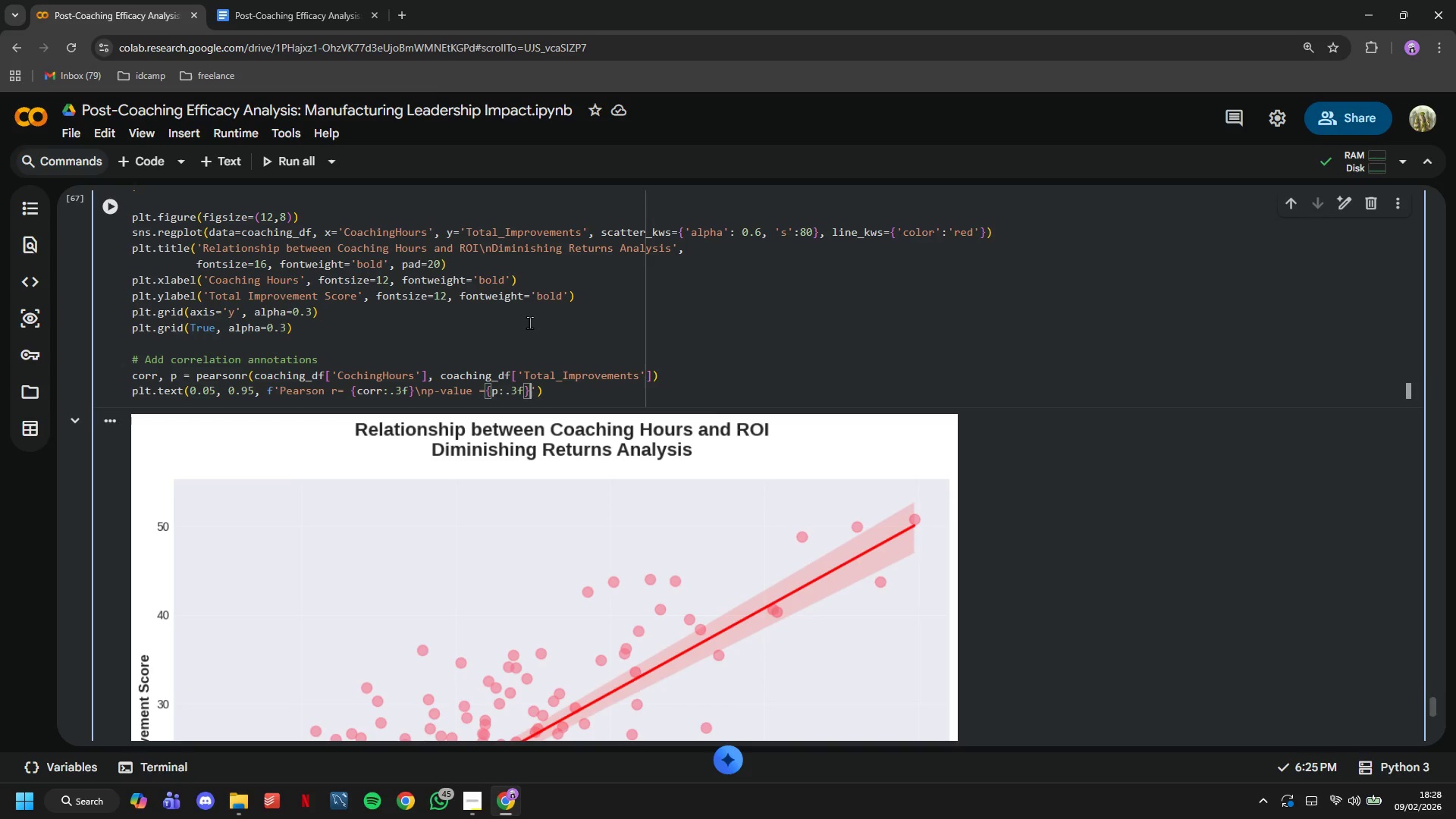 
 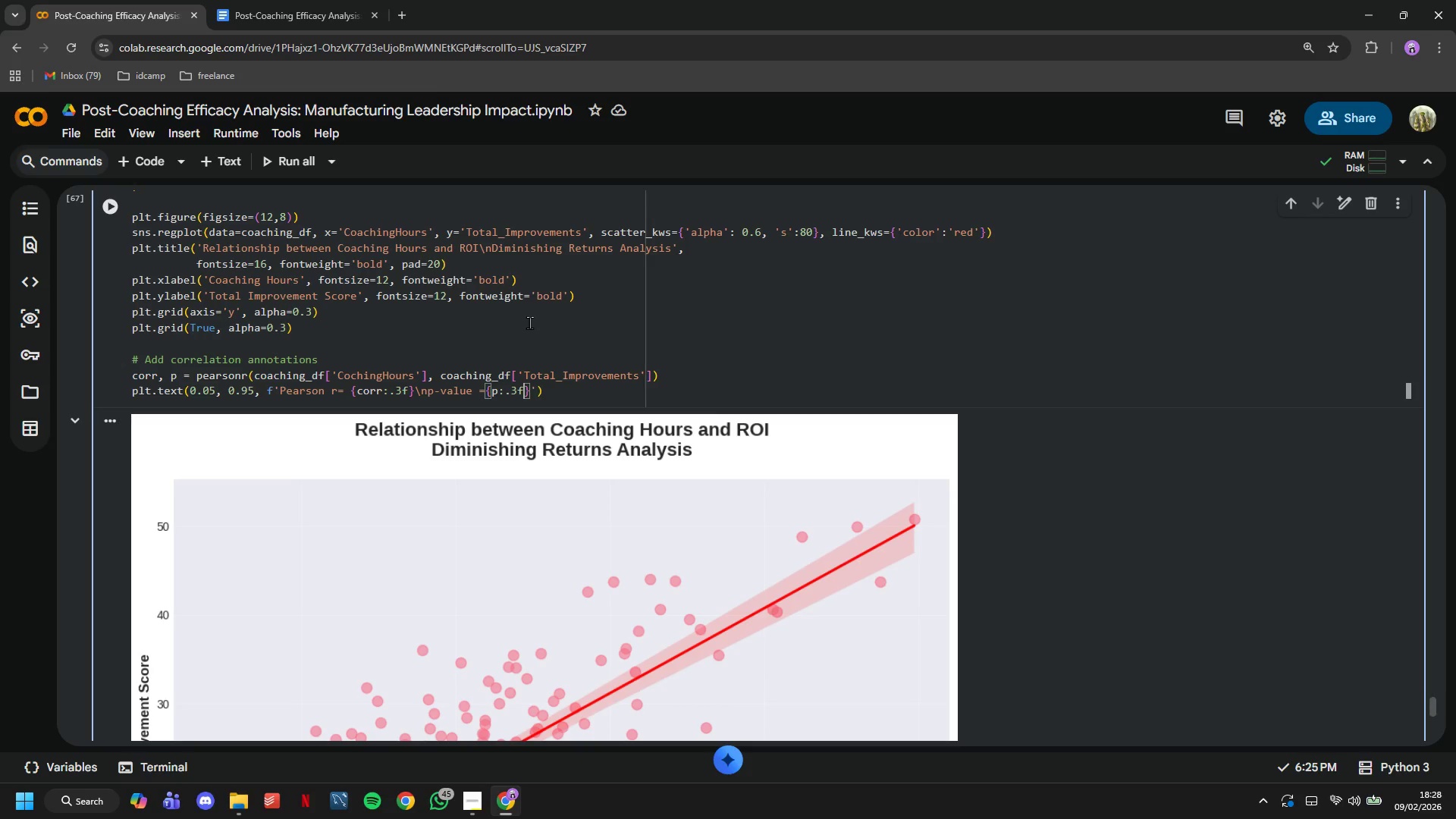 
key(ArrowRight)
 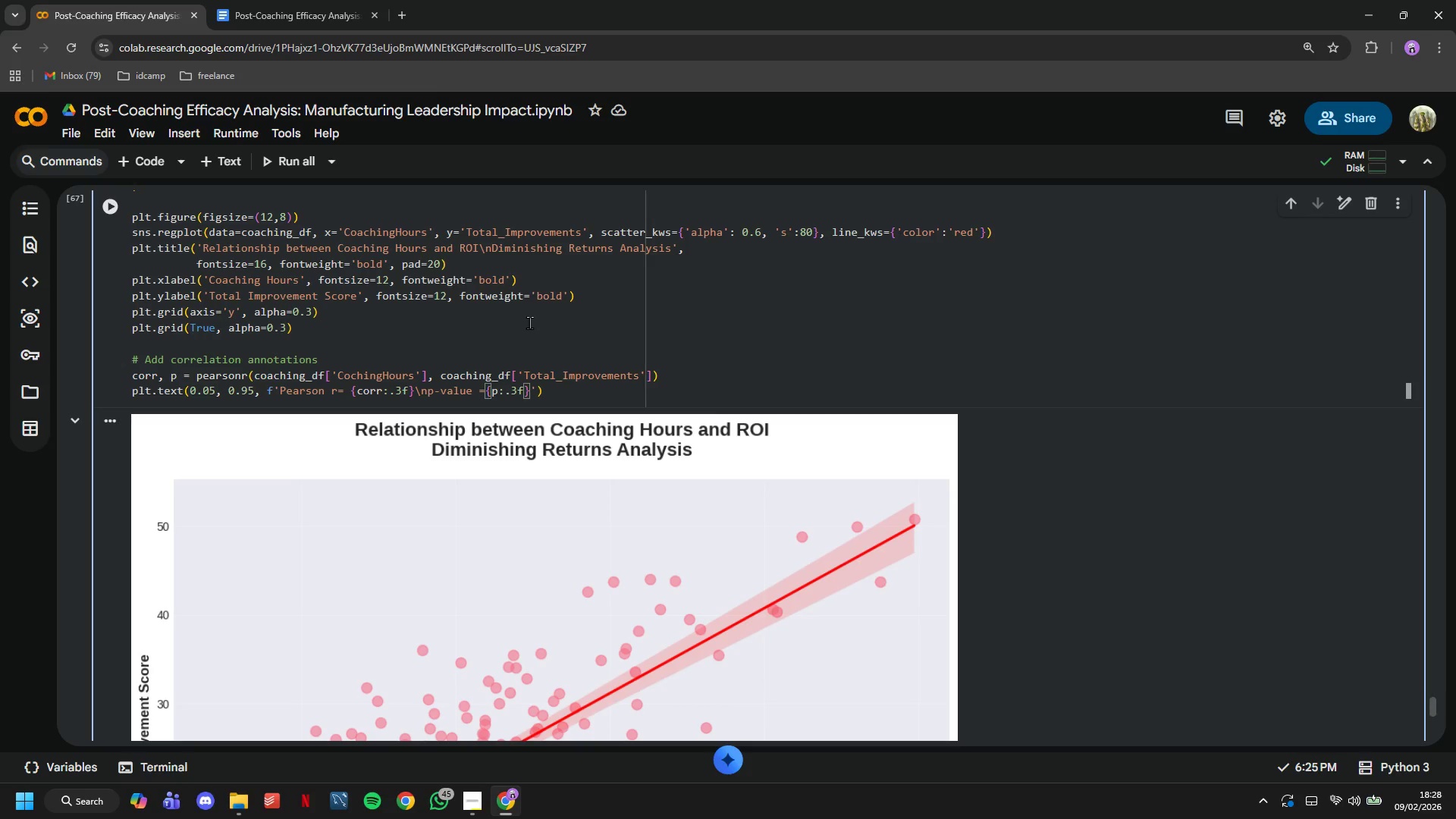 
key(ArrowLeft)
 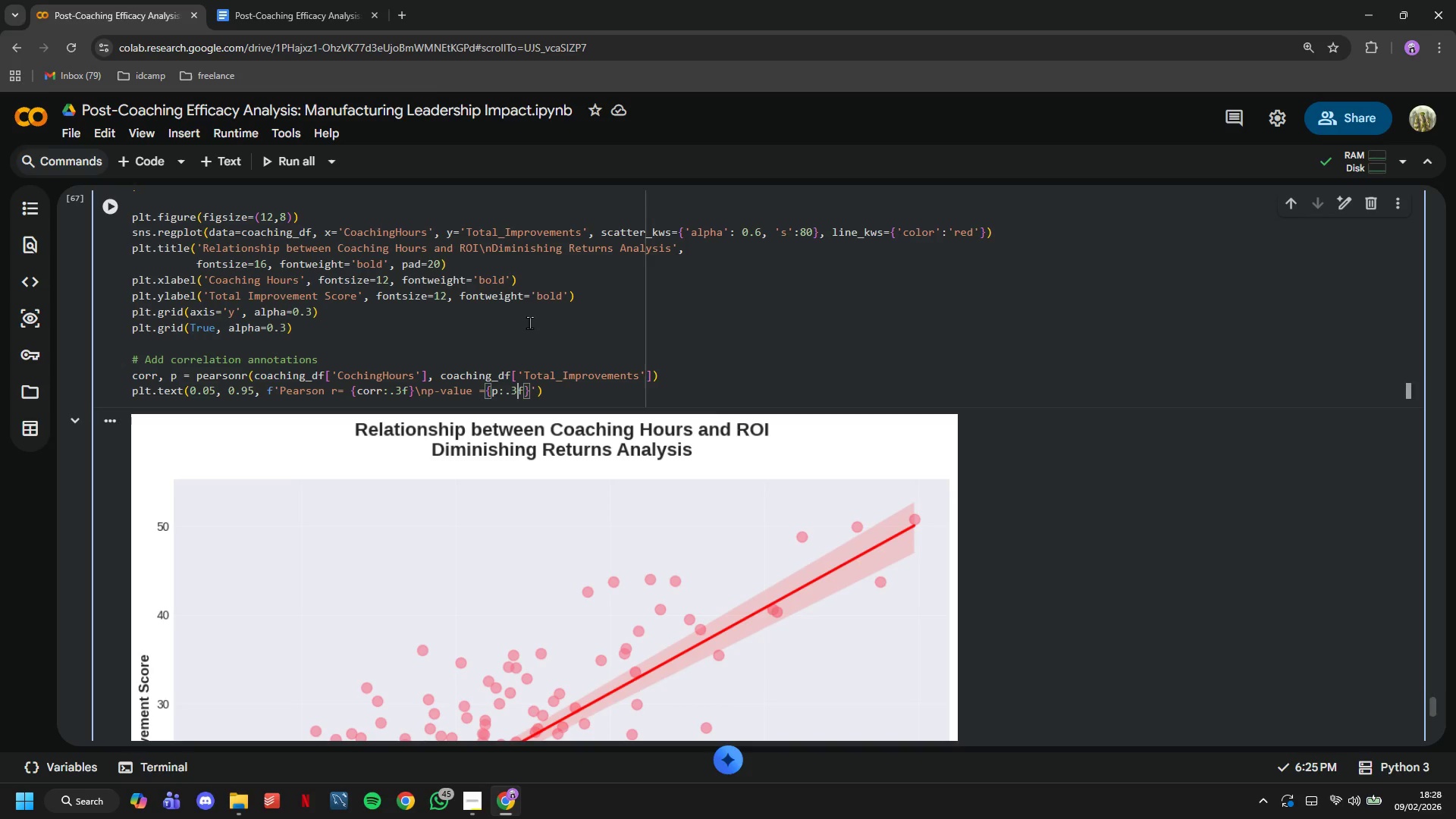 
key(ArrowLeft)
 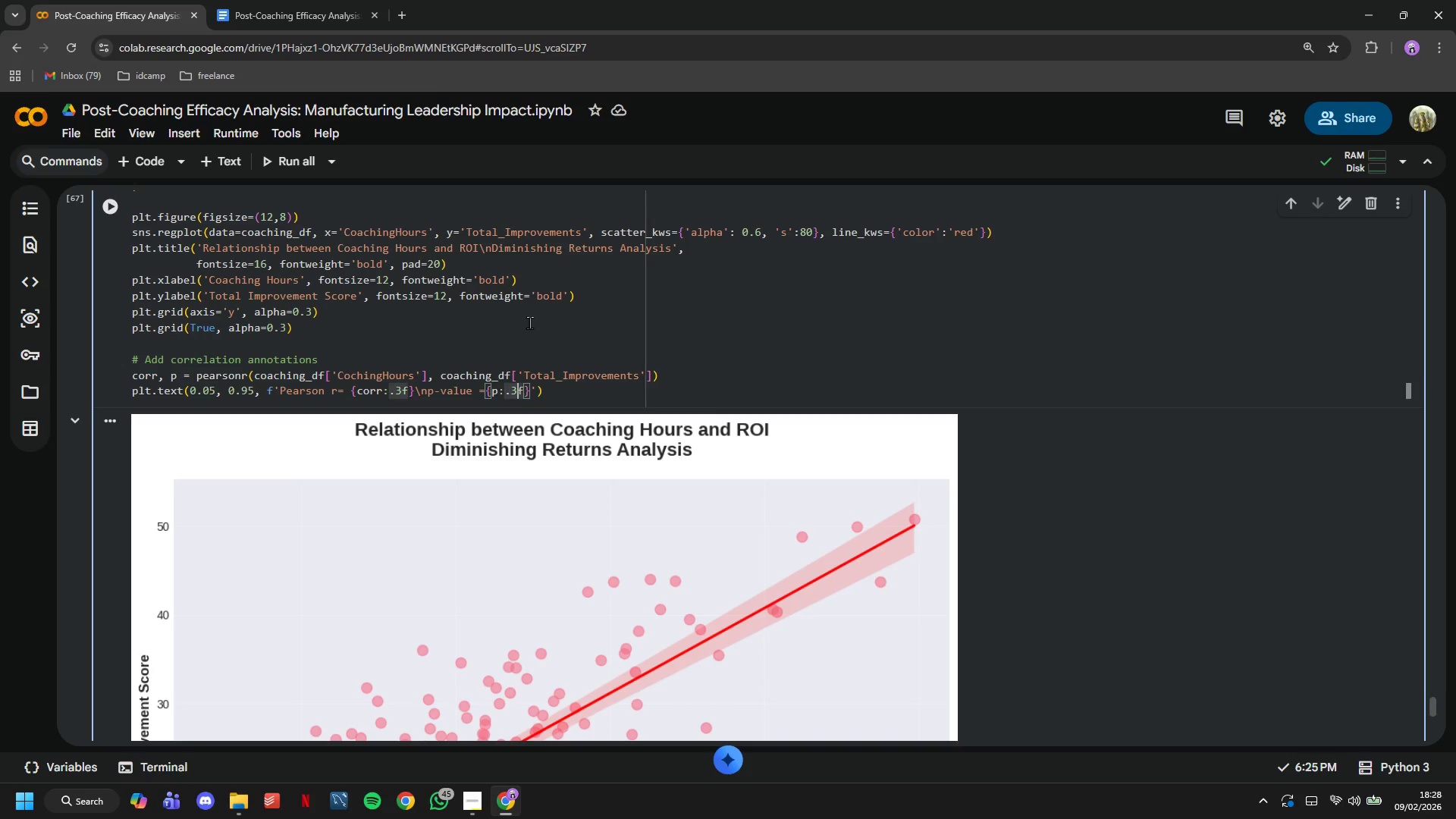 
key(Backspace)
 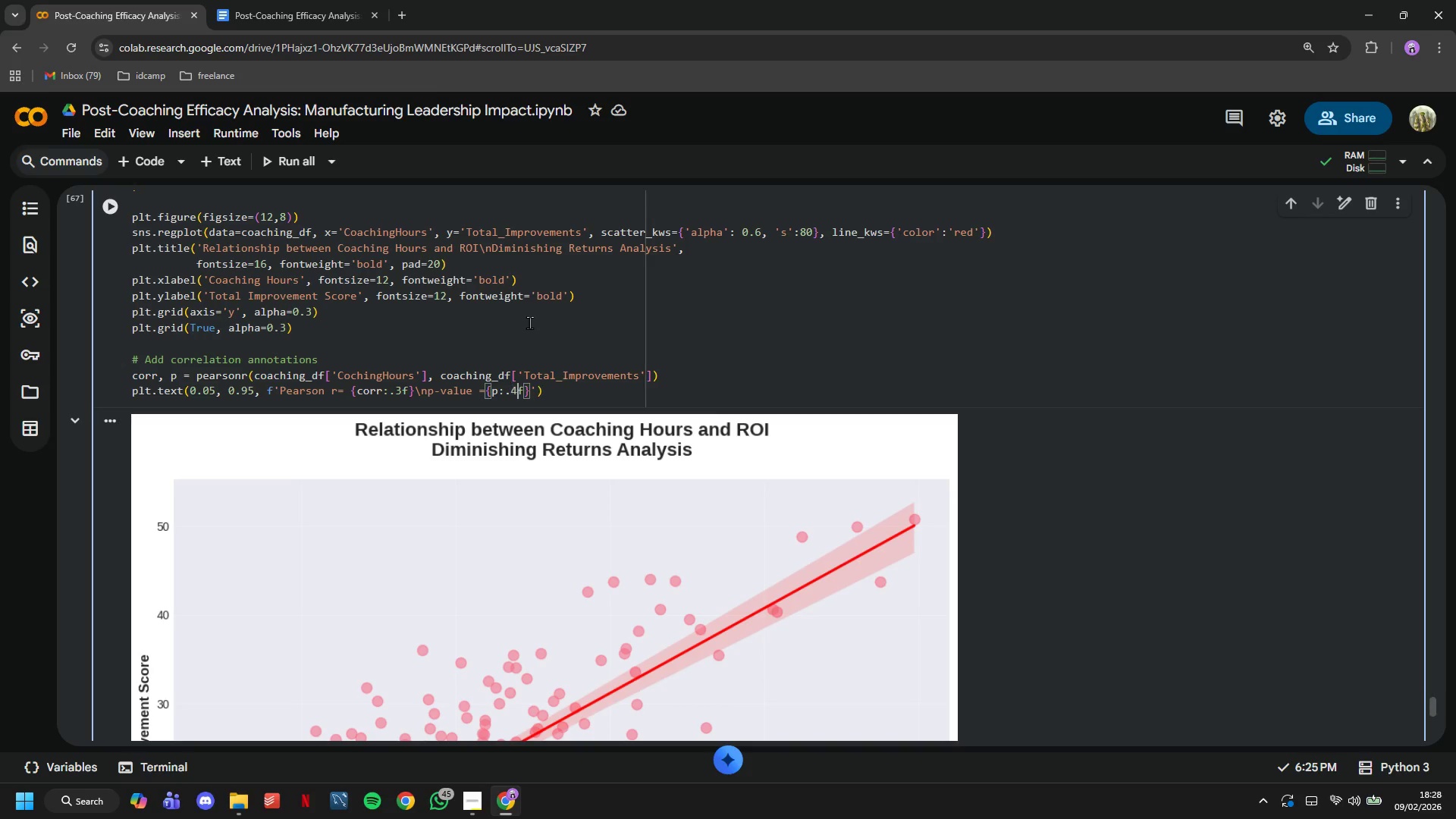 
key(4)
 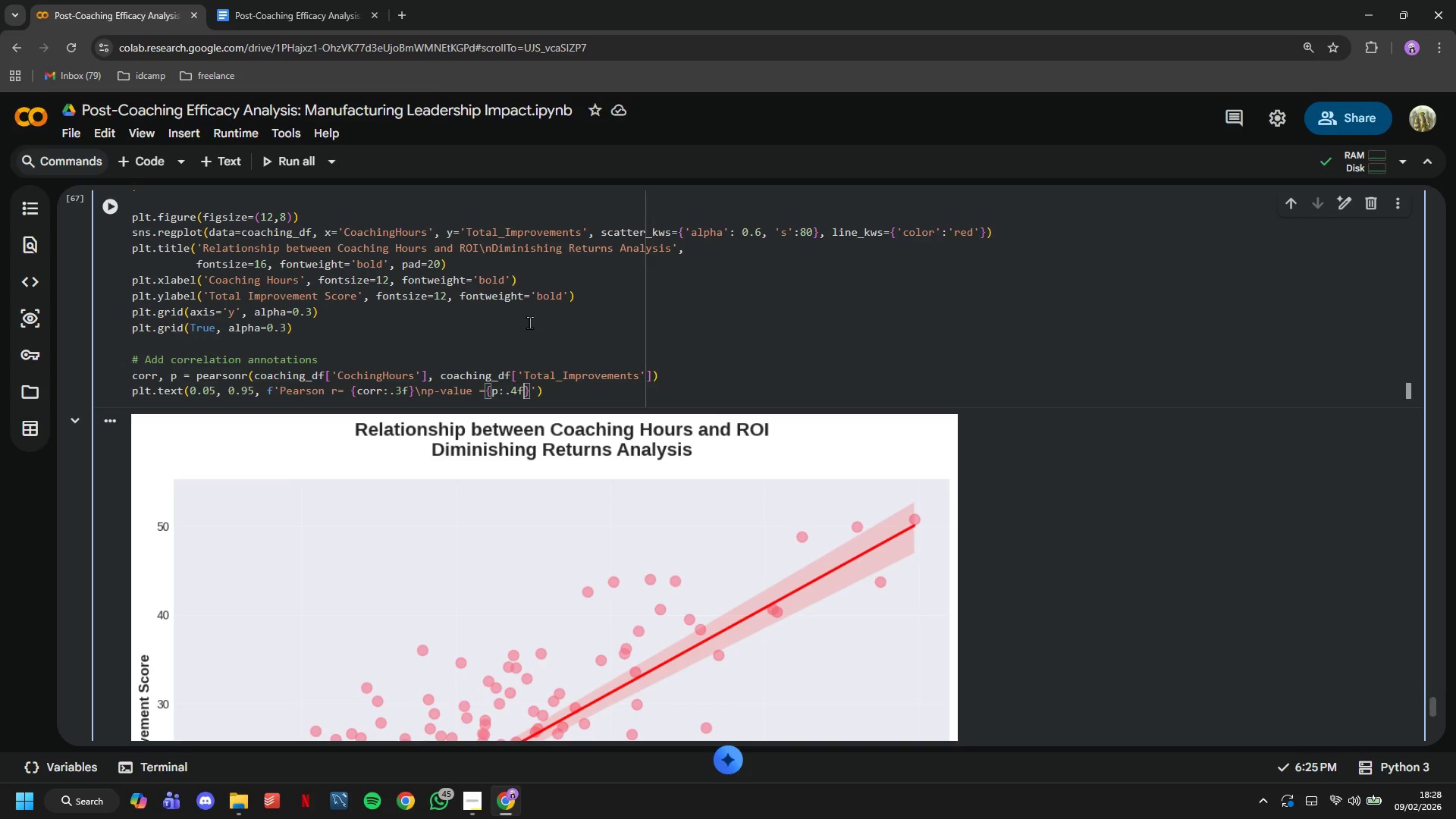 
key(ArrowRight)
 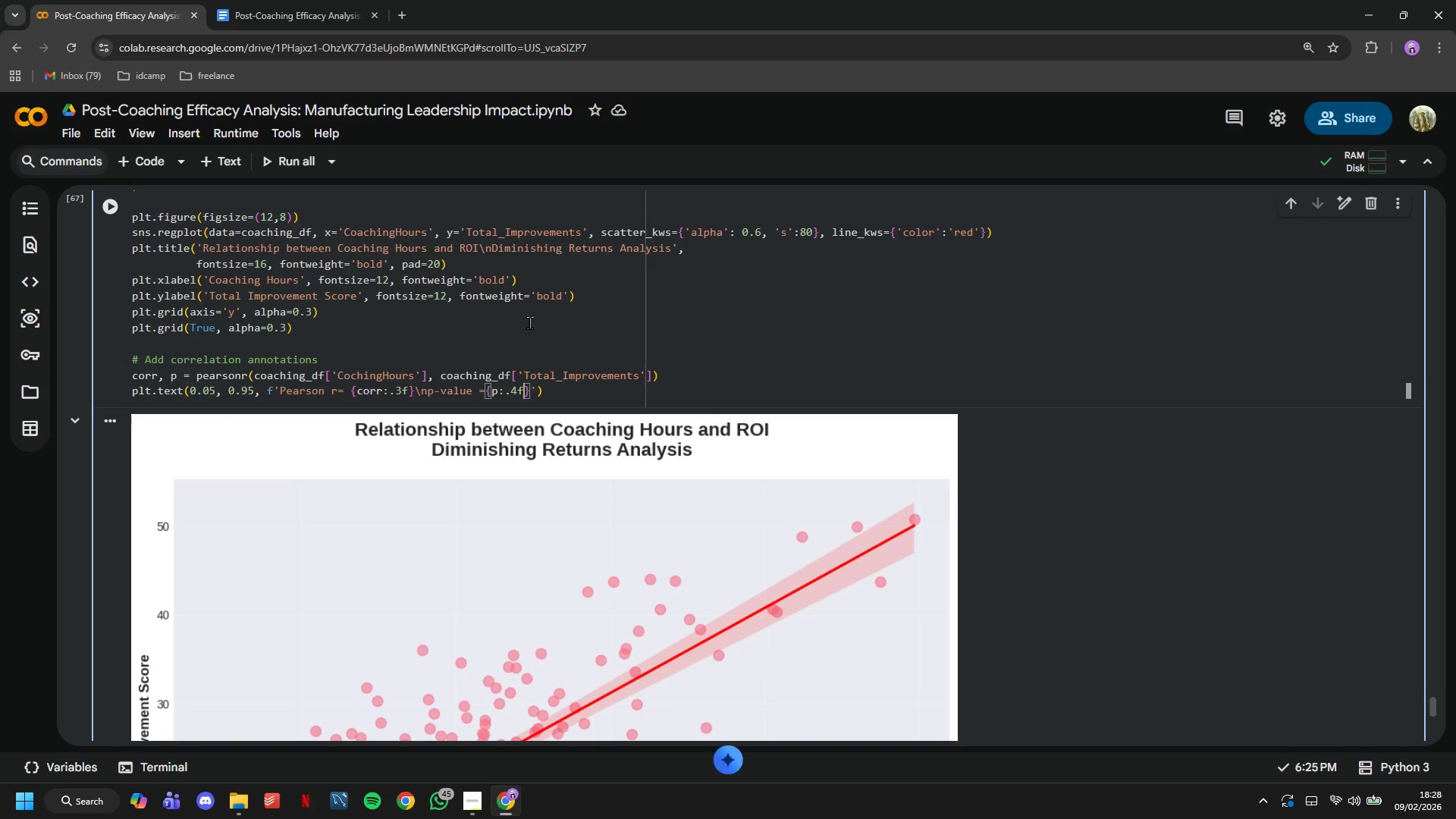 
key(ArrowRight)
 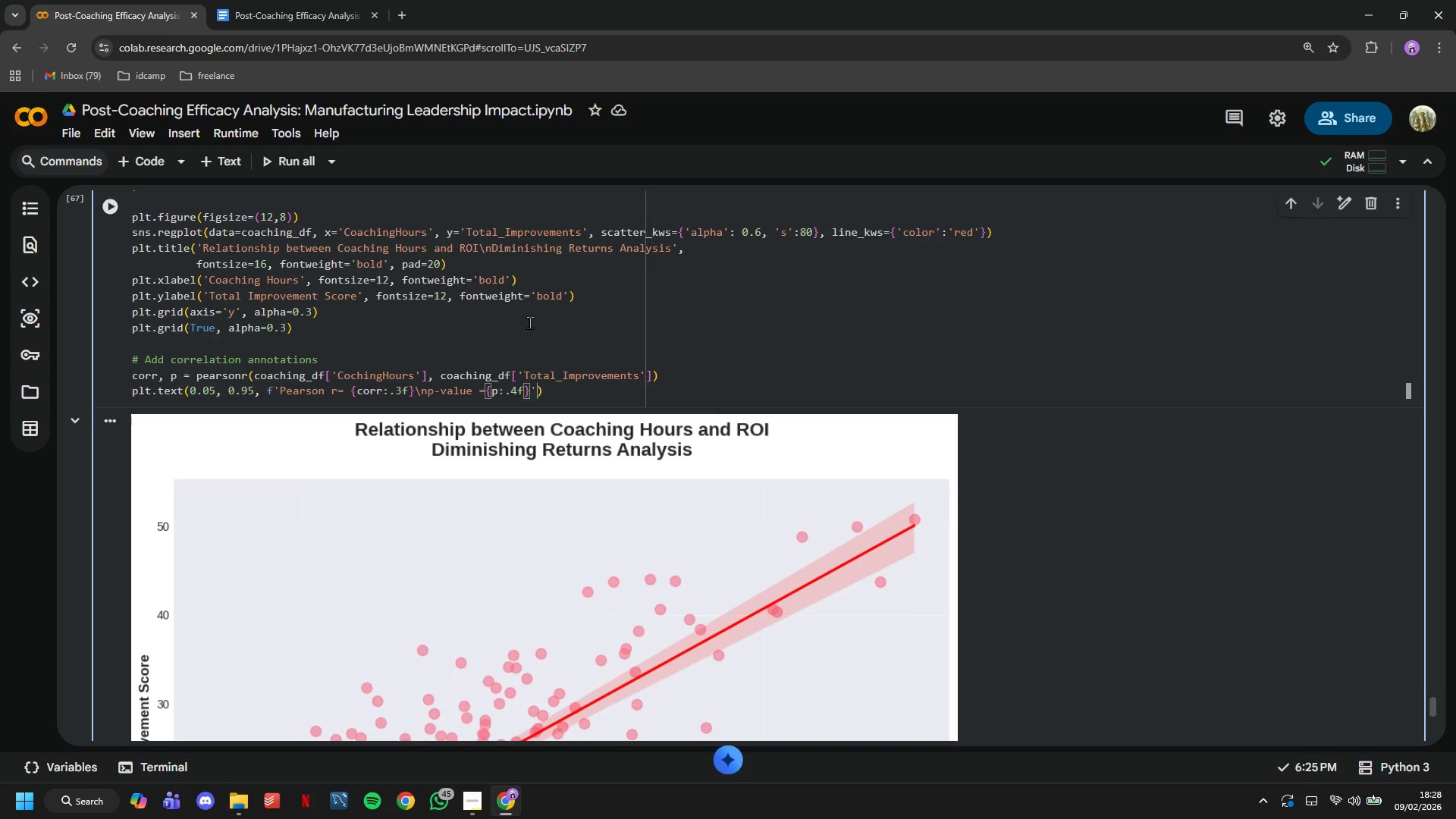 
key(ArrowRight)
 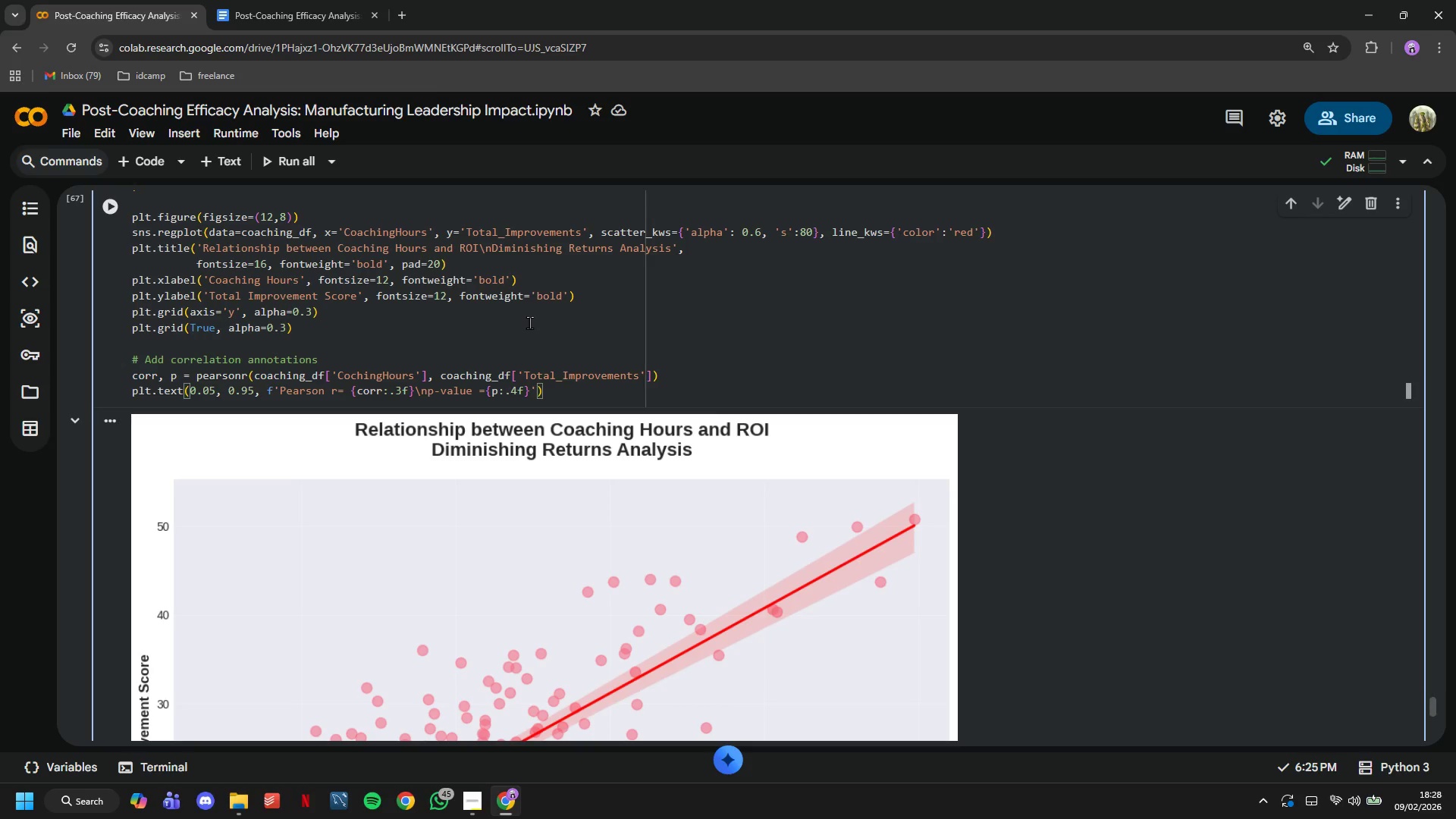 
key(ArrowLeft)
 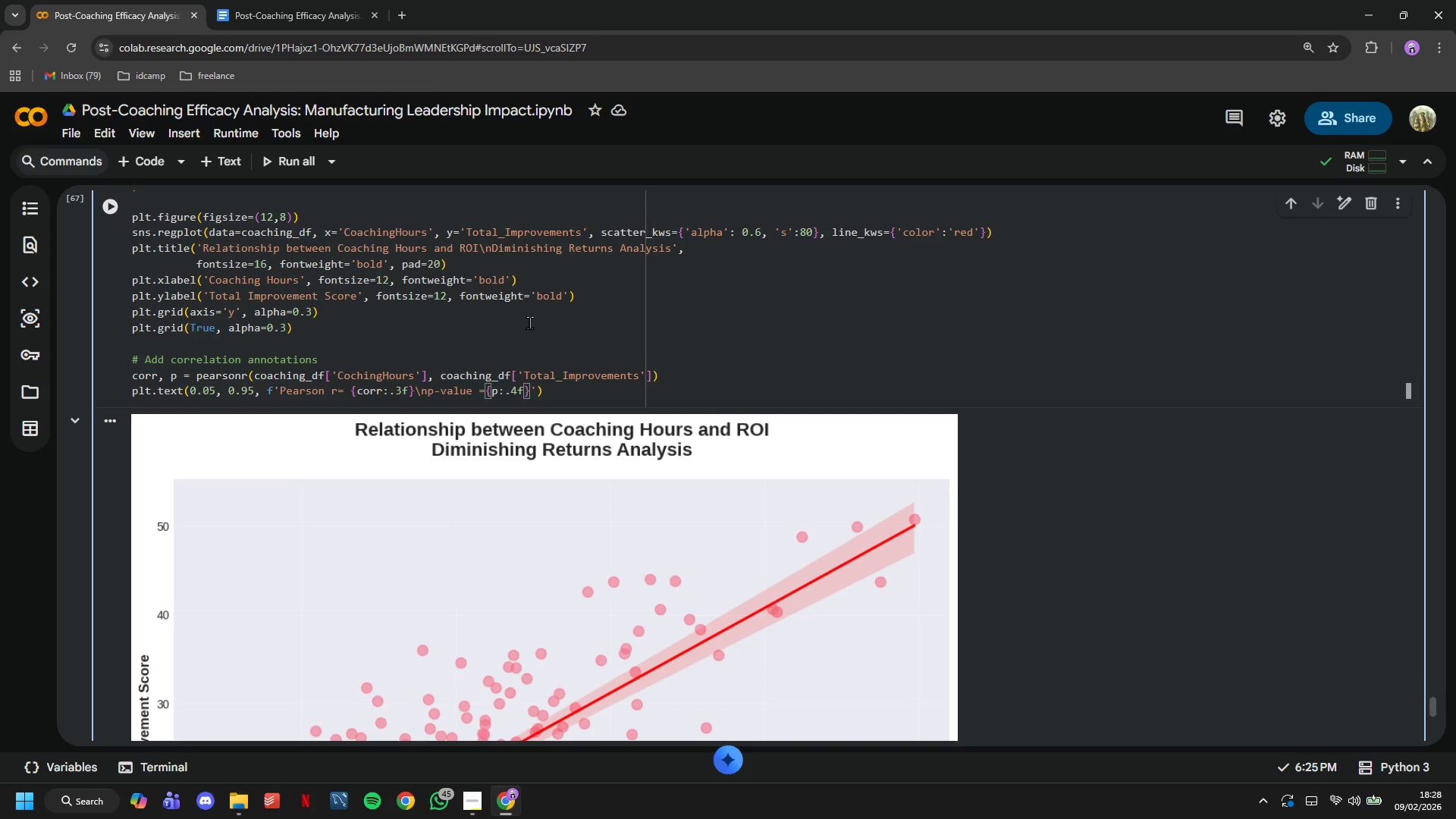 
key(ArrowRight)
 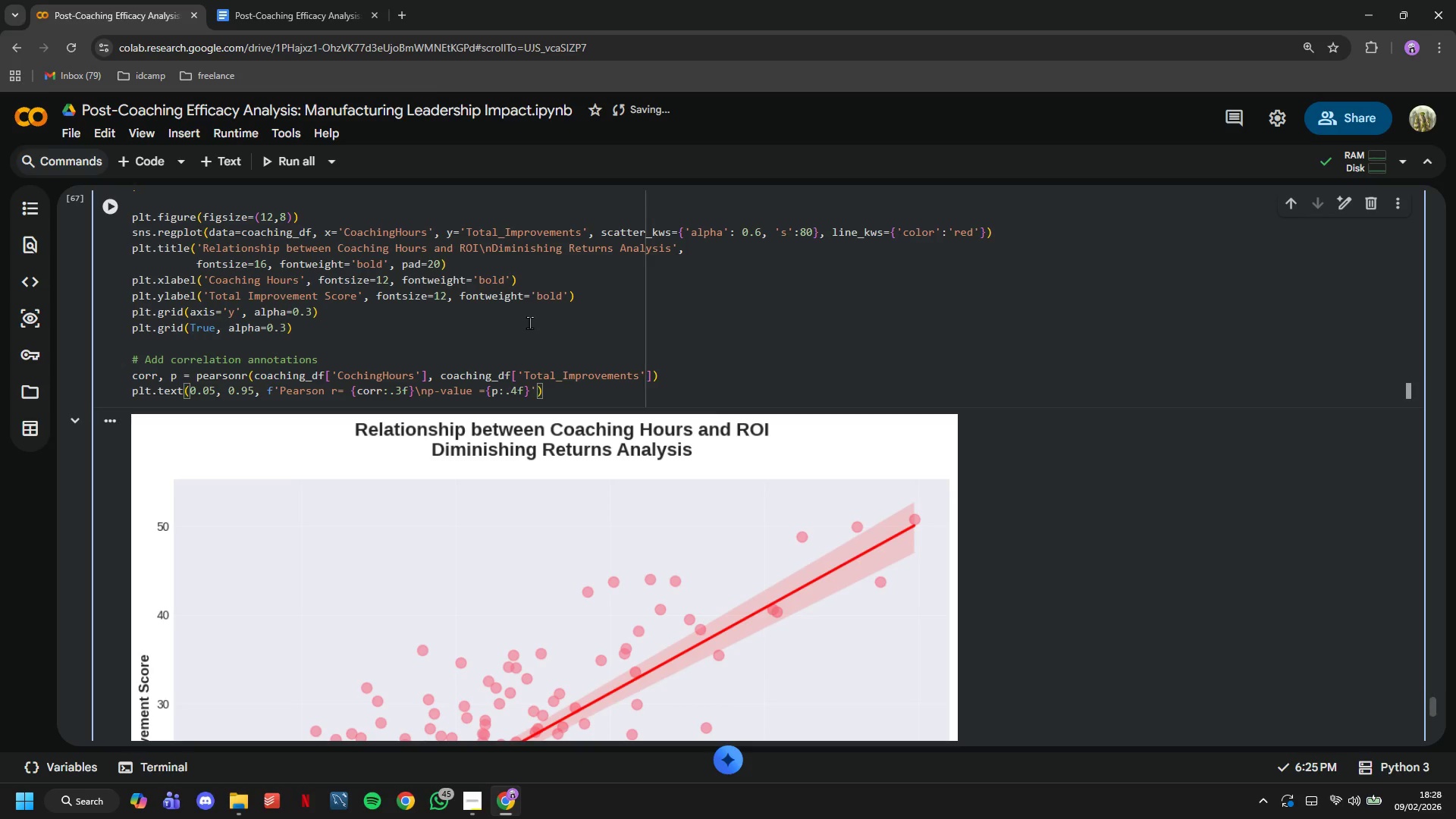 
key(Comma)
 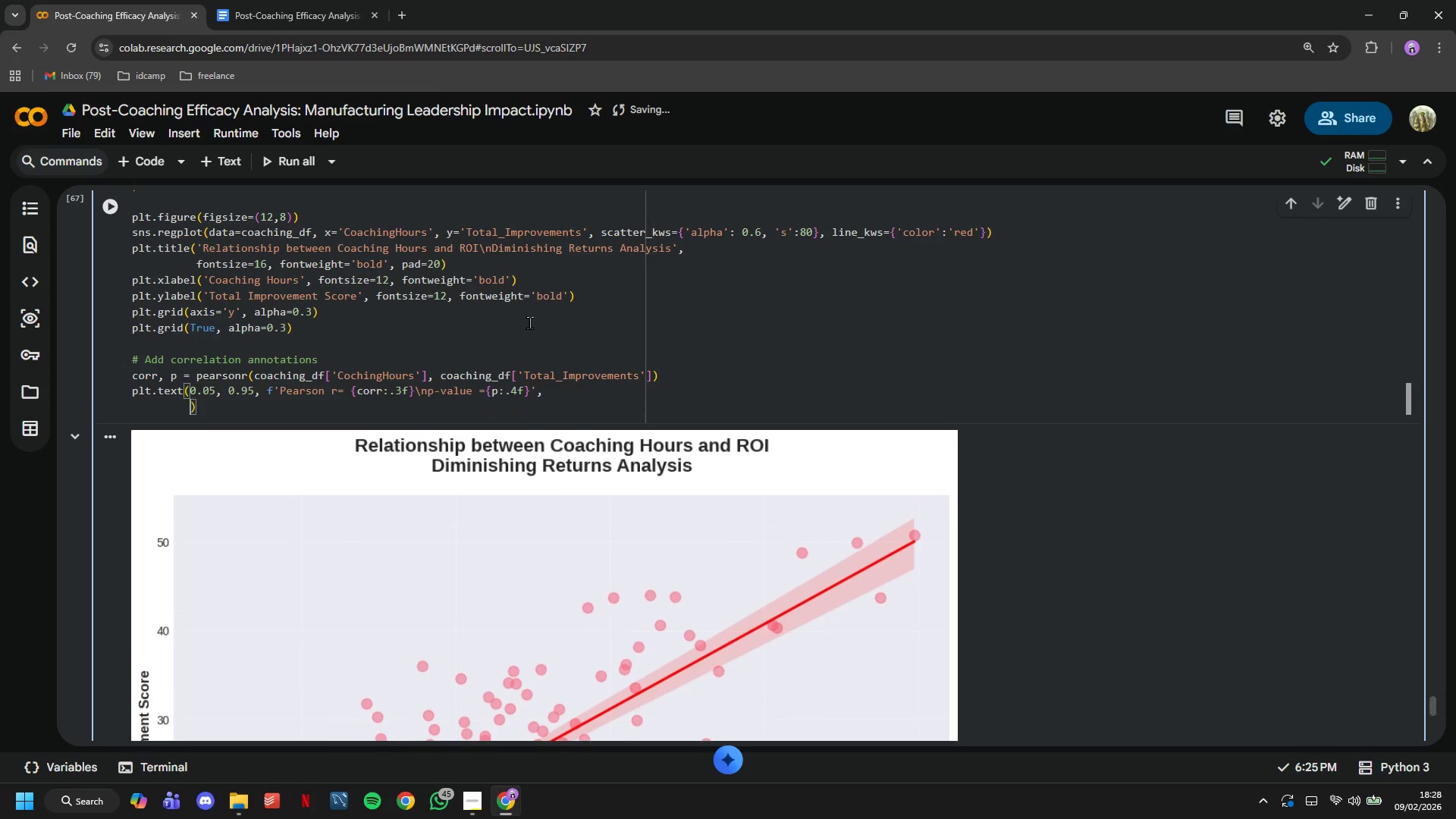 
key(Enter)
 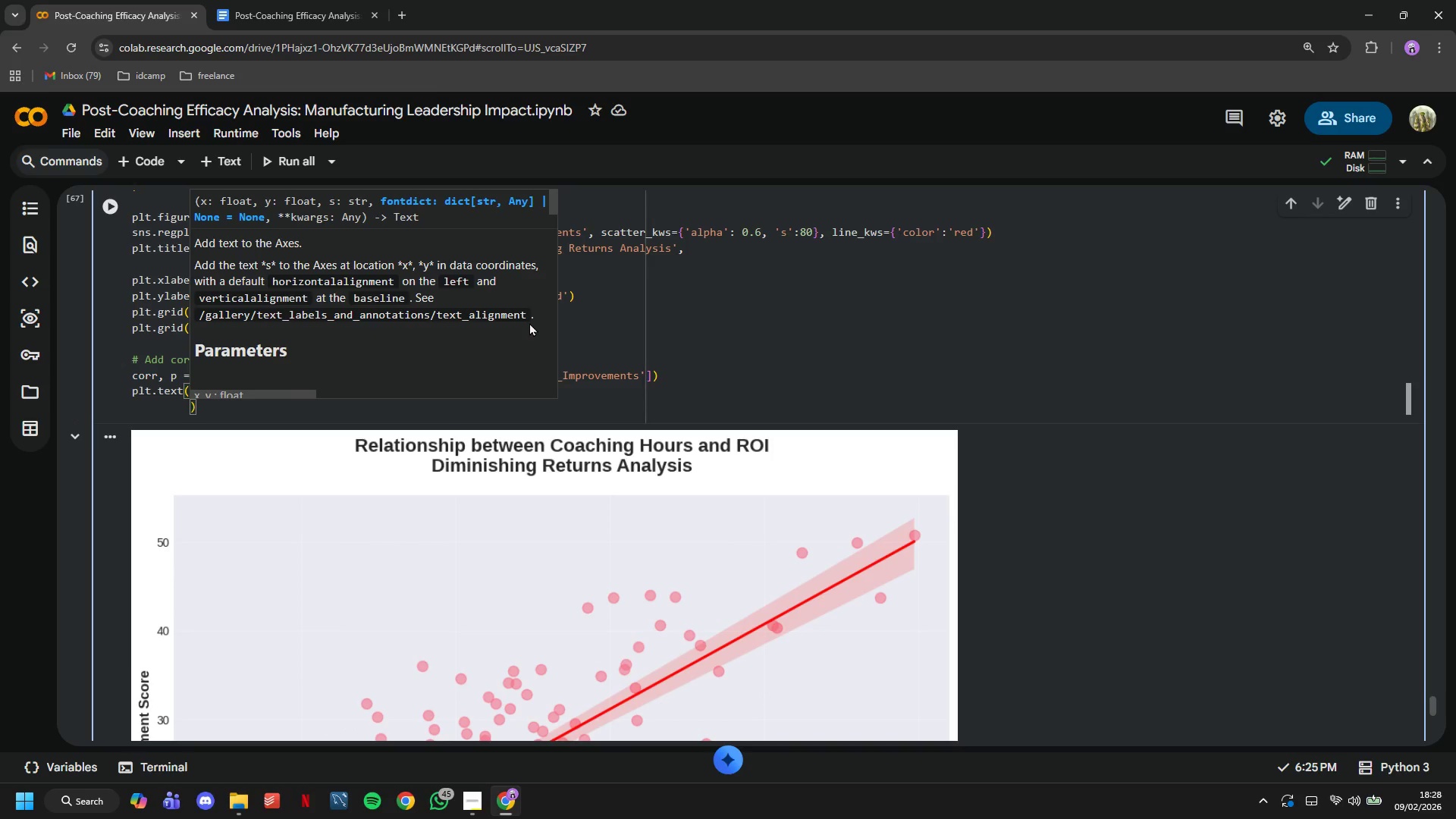 
type(transform=plt.gca()
 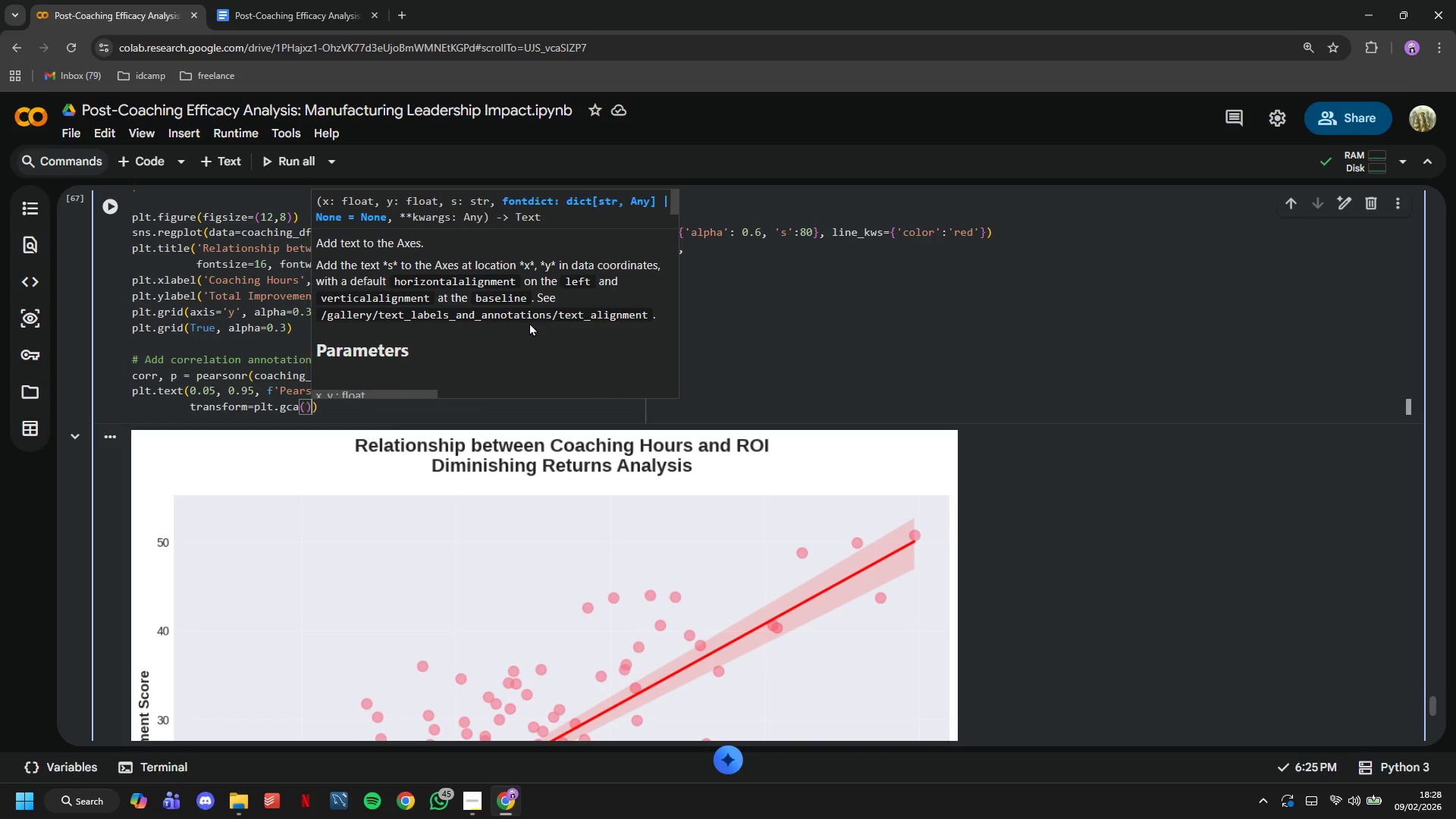 
key(ArrowRight)
 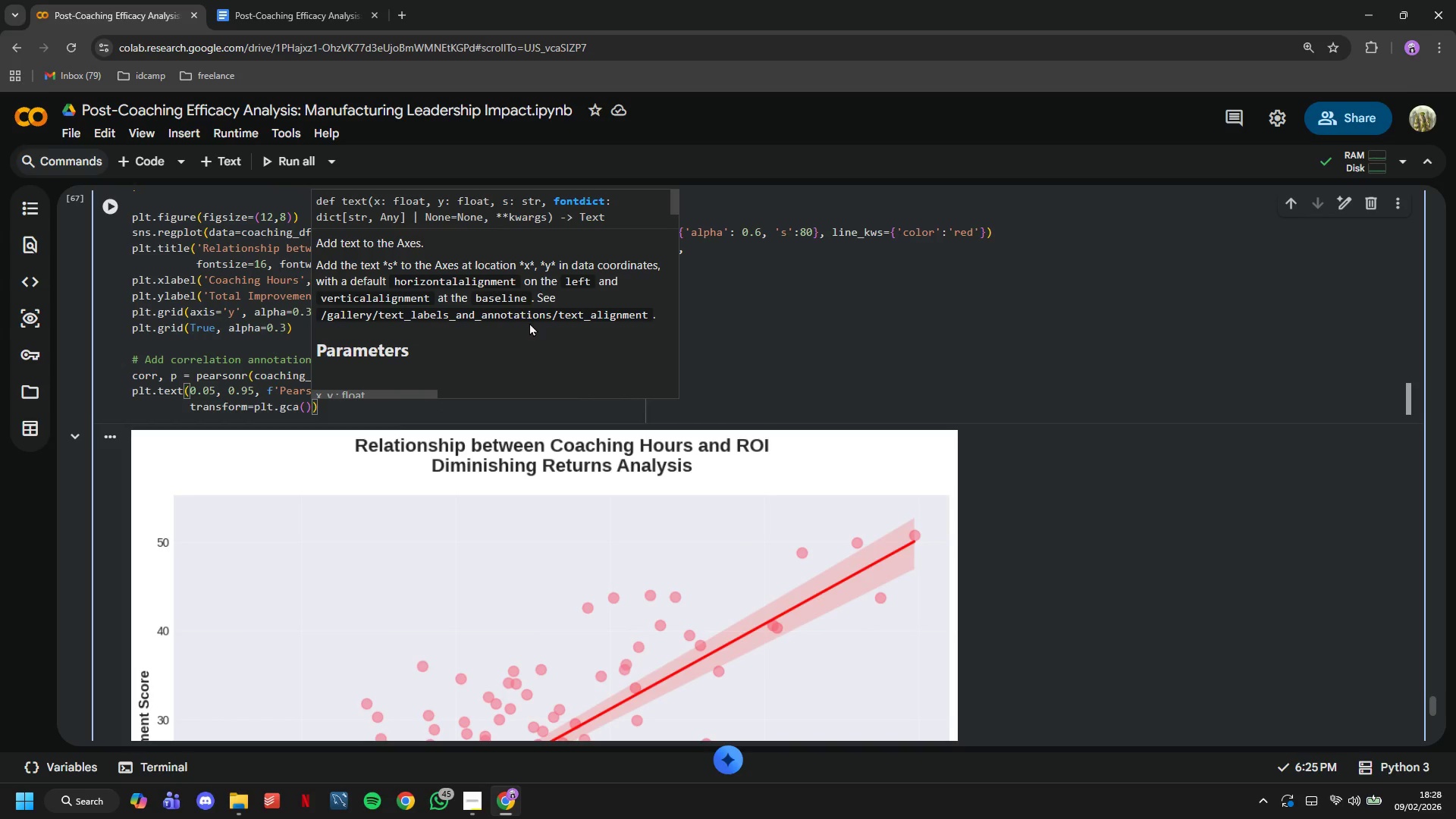 
type(.trams)
key(Backspace)
key(Backspace)
type(nsAxes, fontsize=11, verticalal)
key(Tab)
 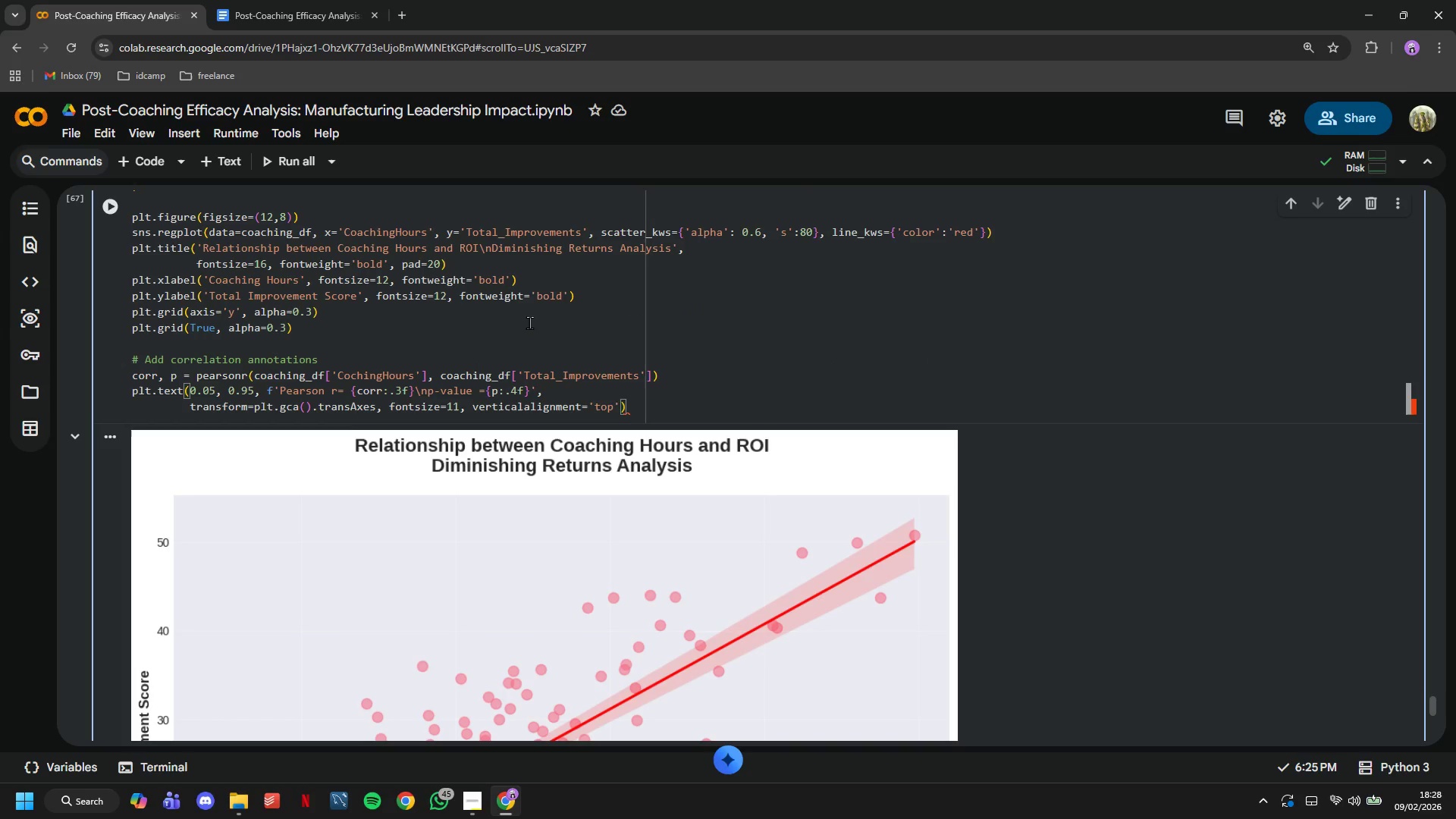 
key(ArrowLeft)
 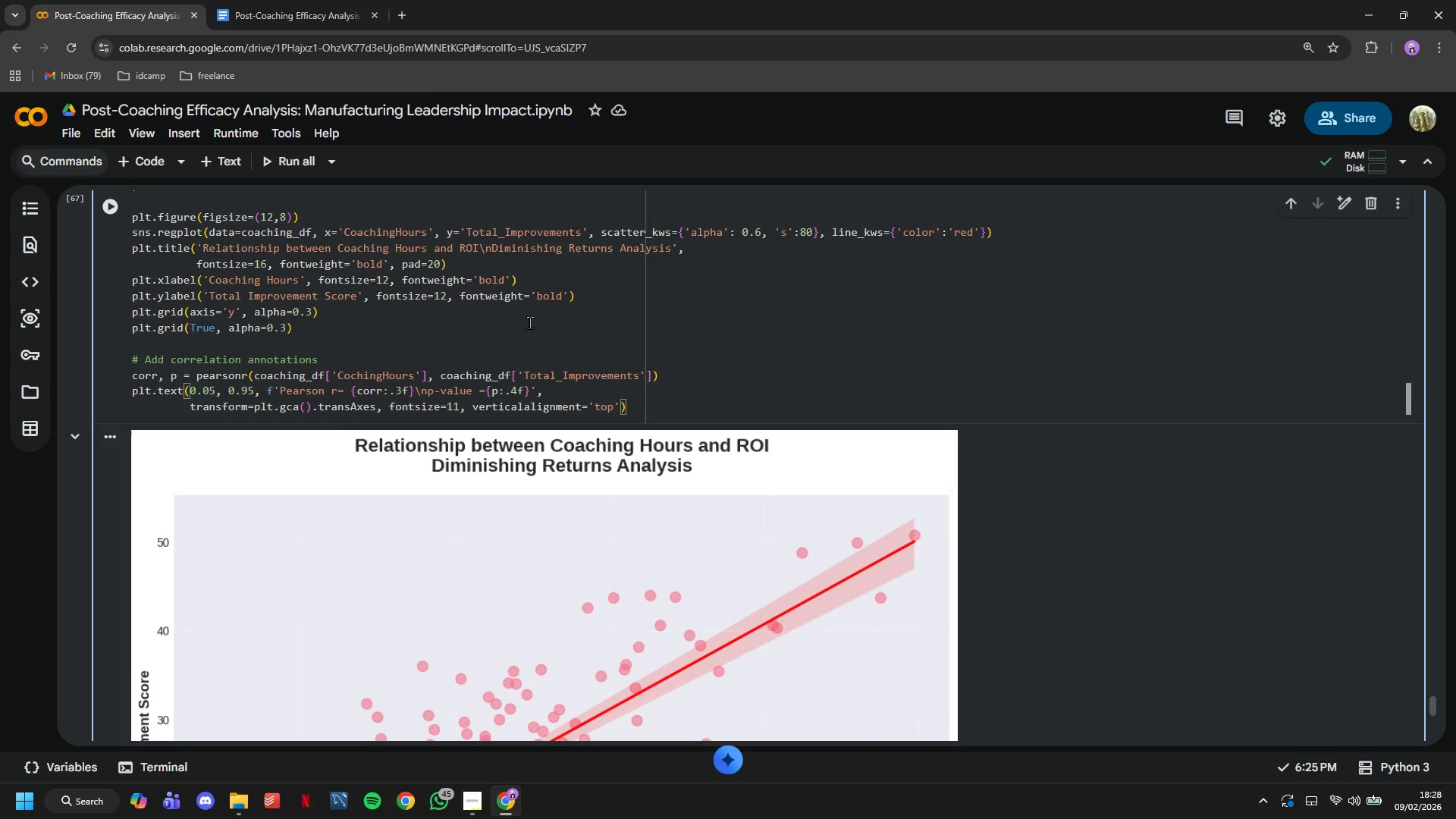 
key(Comma)
 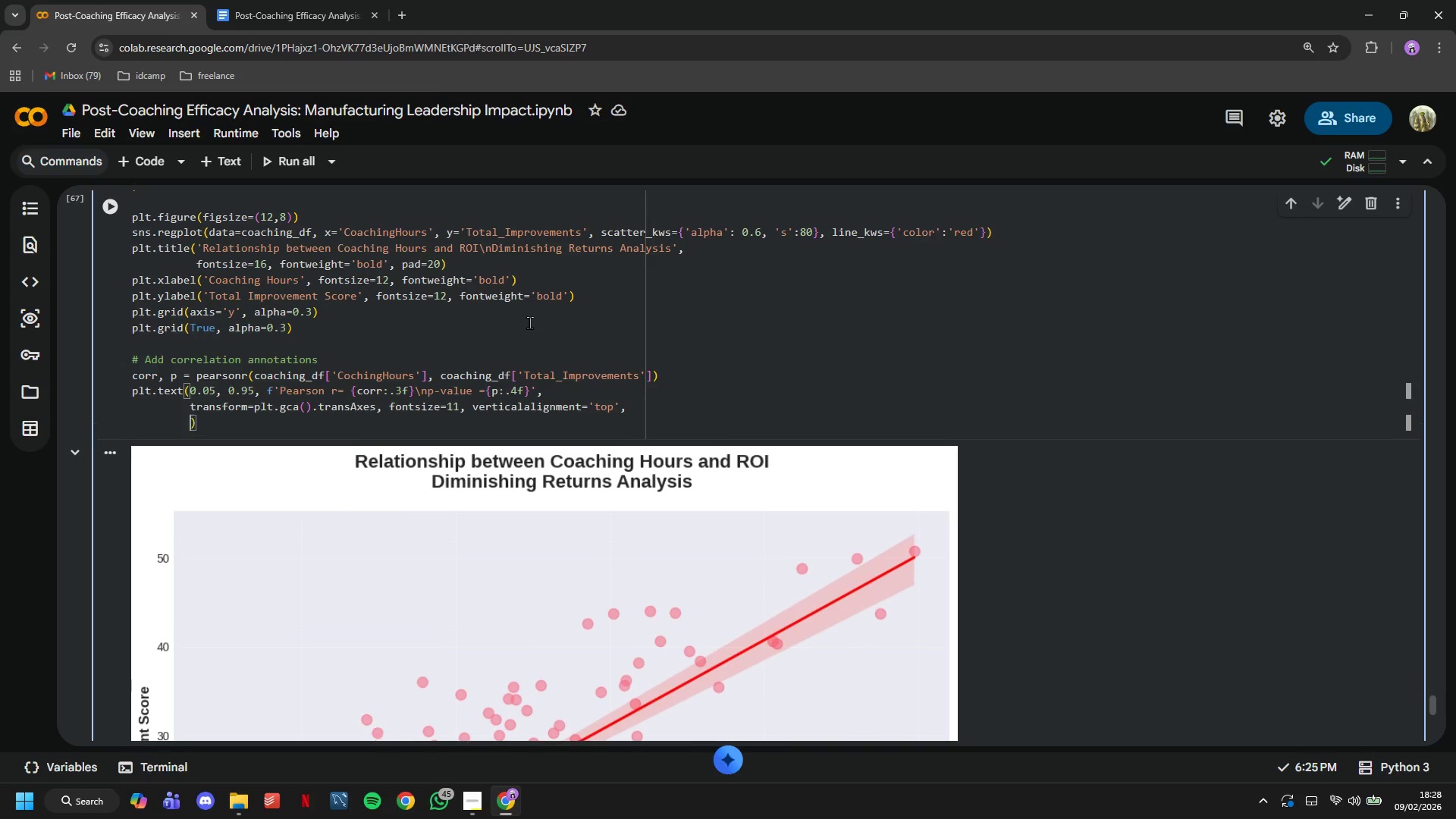 
key(Enter)
 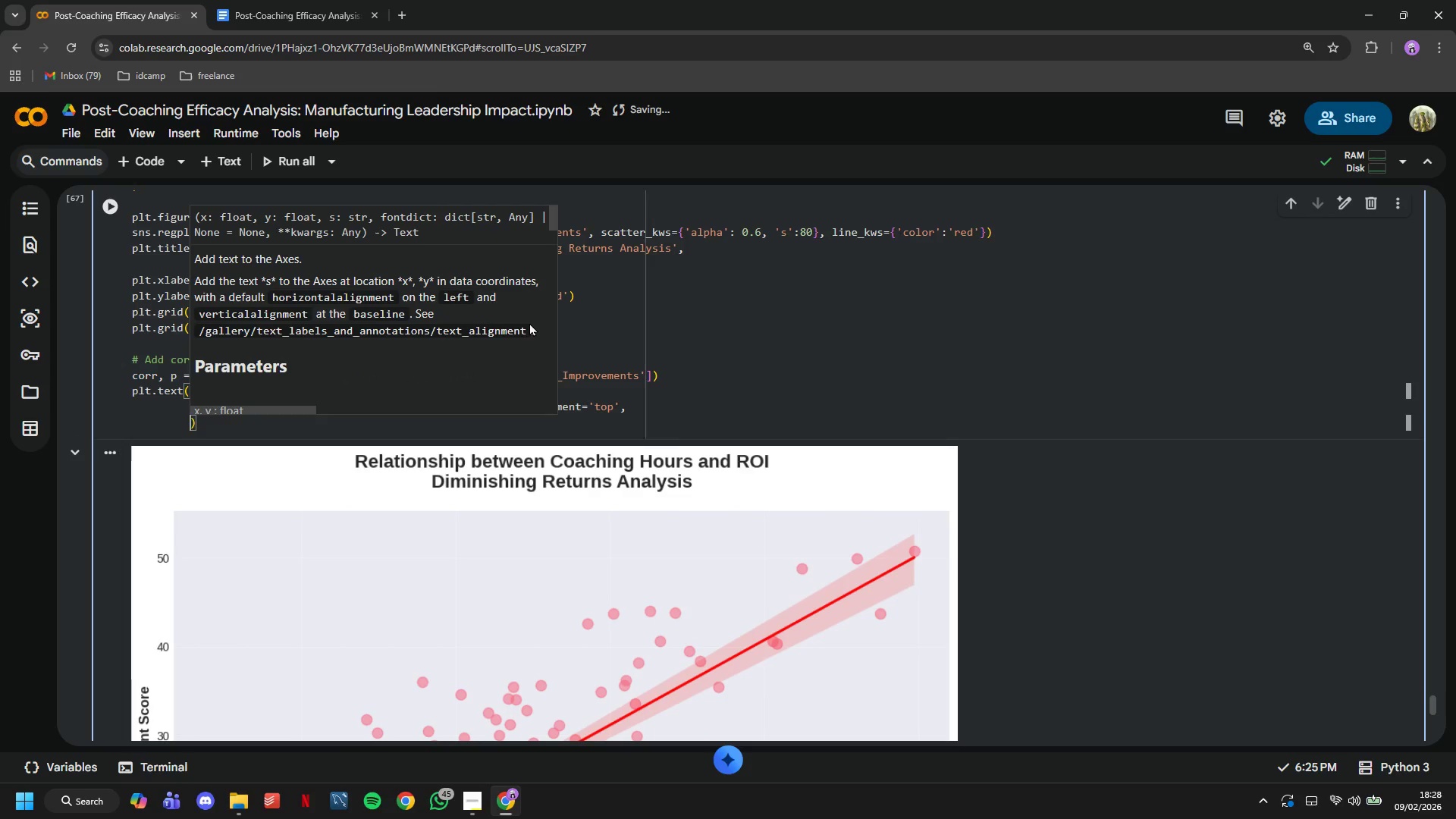 
type(bbox=dict(boxstyle=;)
key(Backspace)
type('round)
 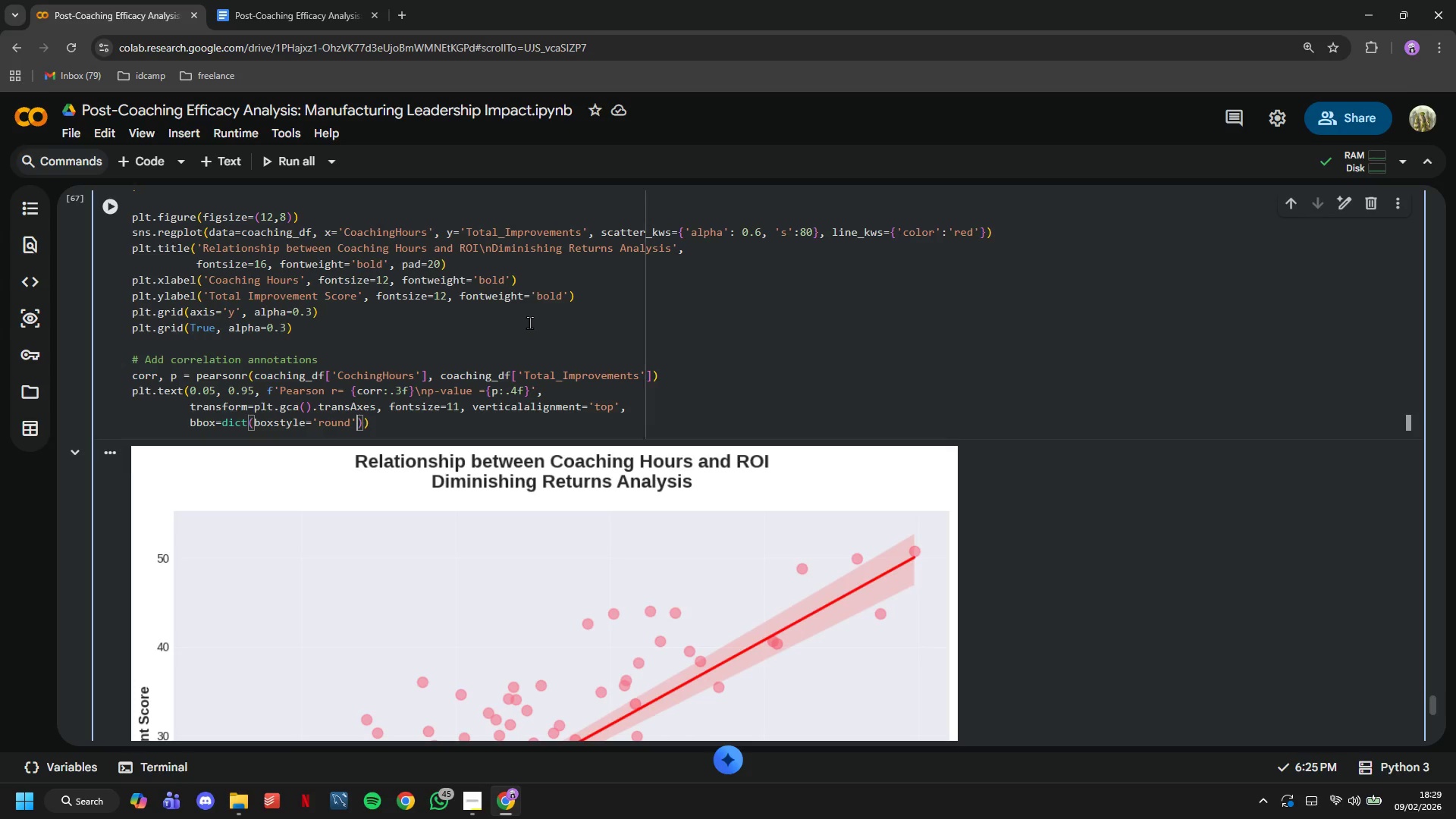 
 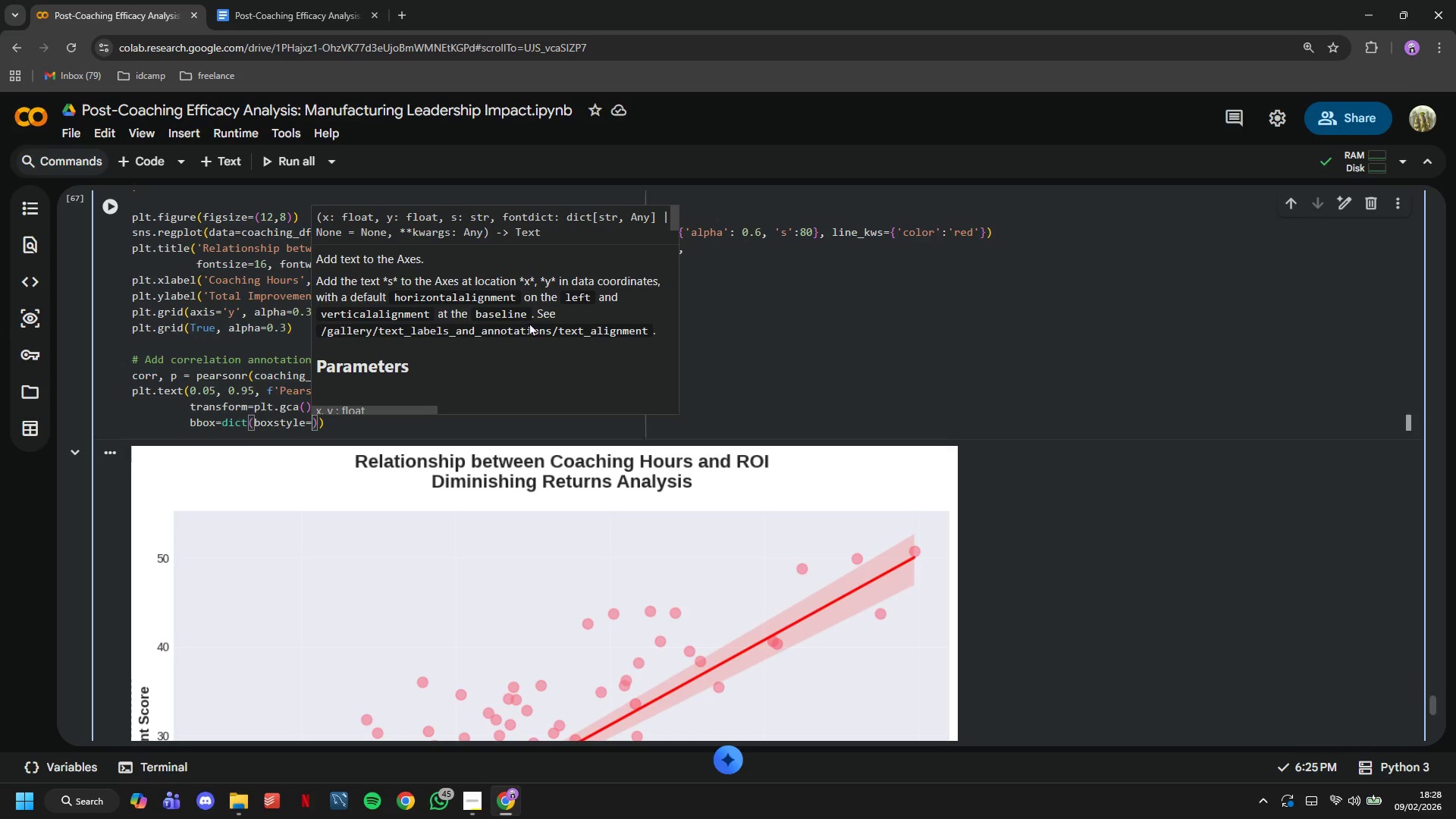 
key(ArrowRight)
 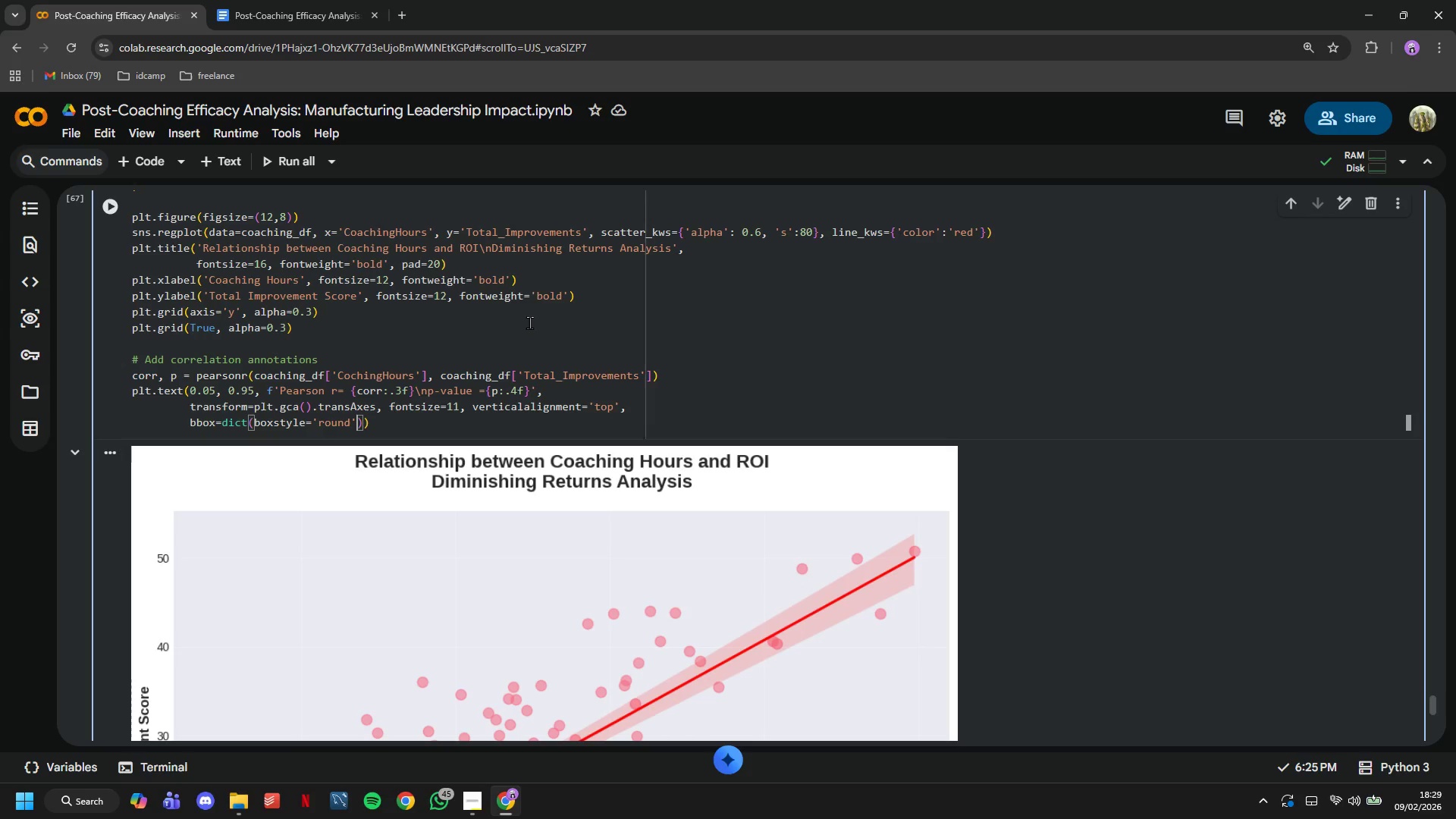 
type(, facecolor='wheat)
 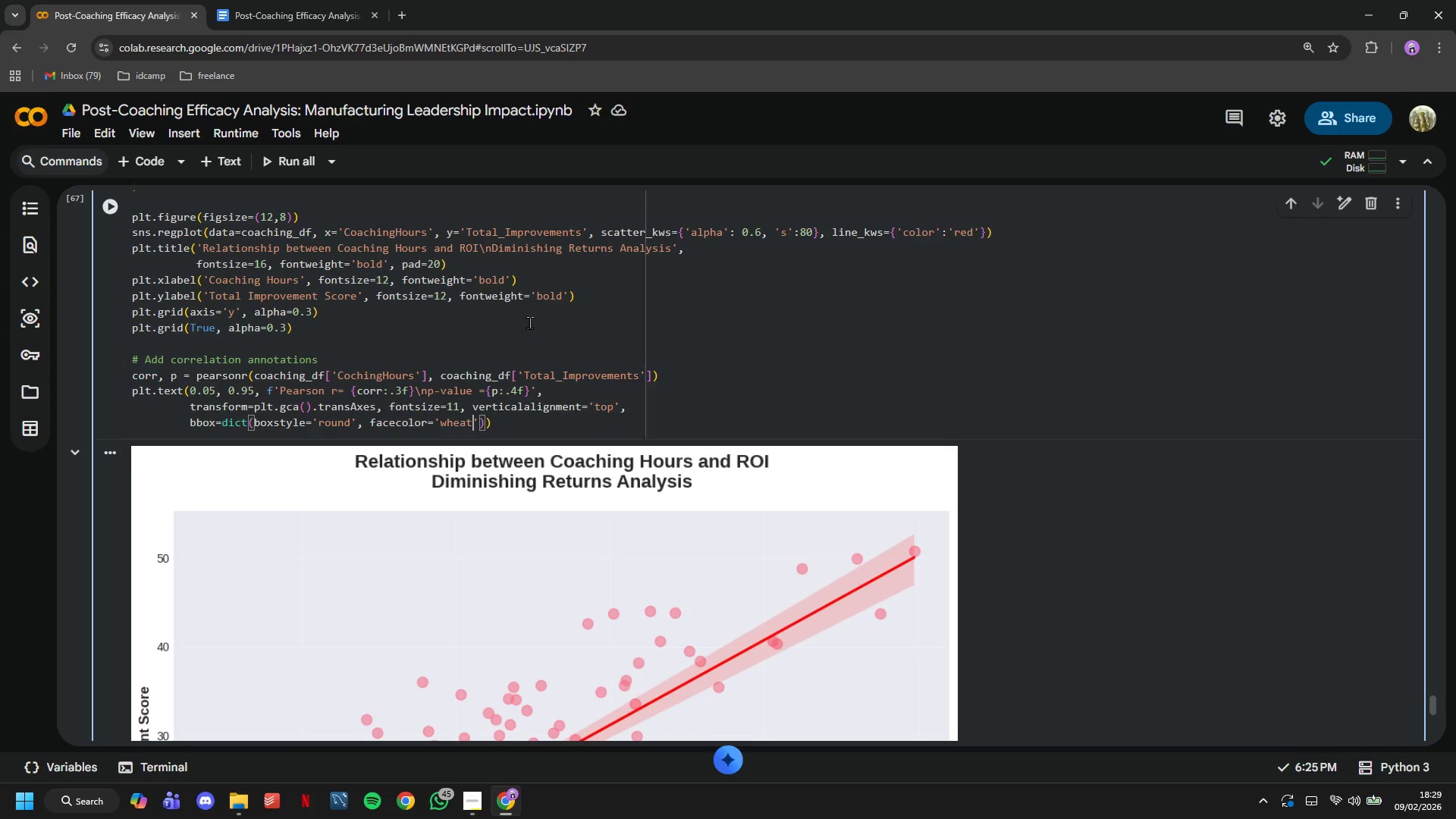 
key(ArrowRight)
 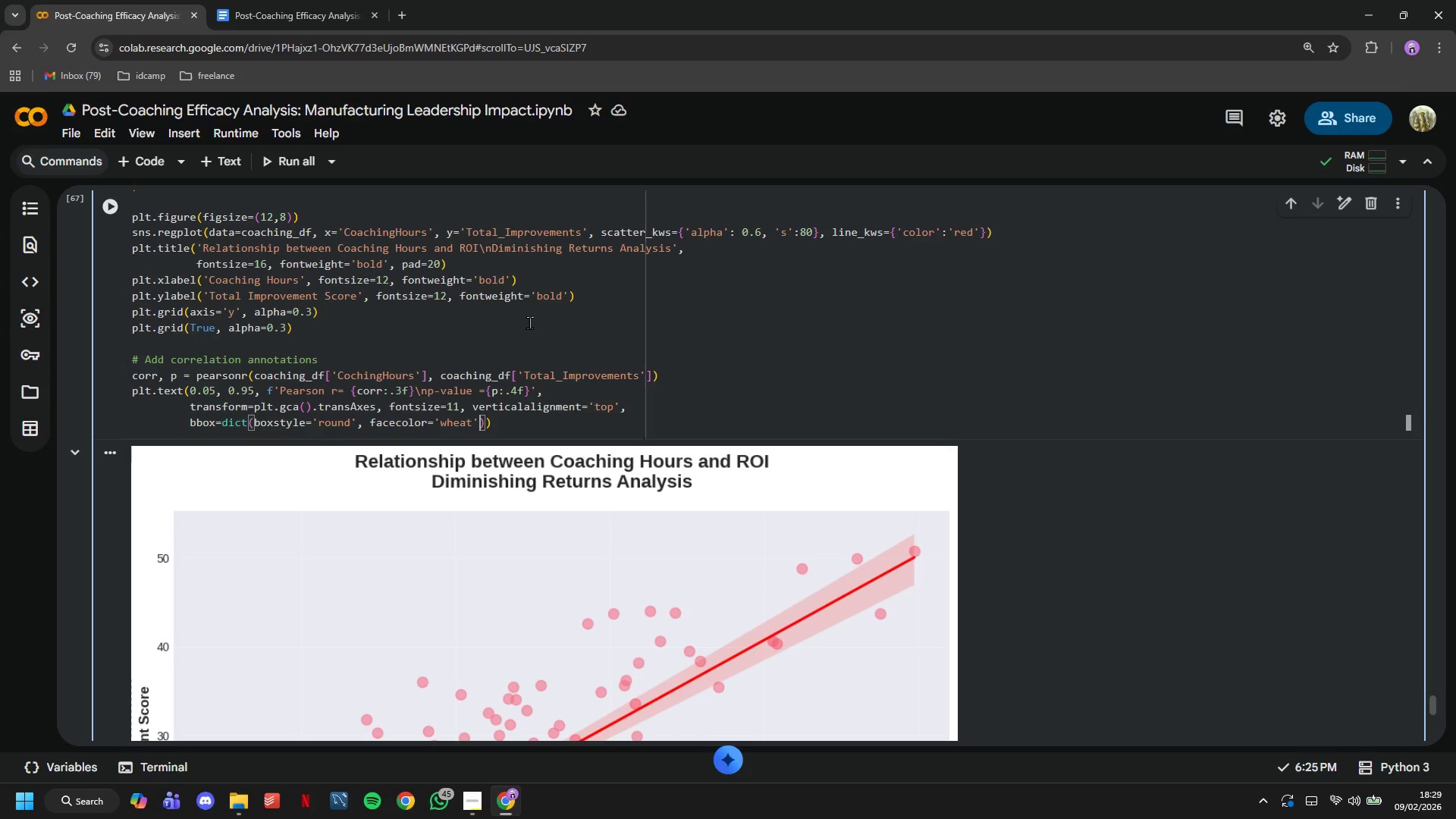 
type(, alpha=0.5)
 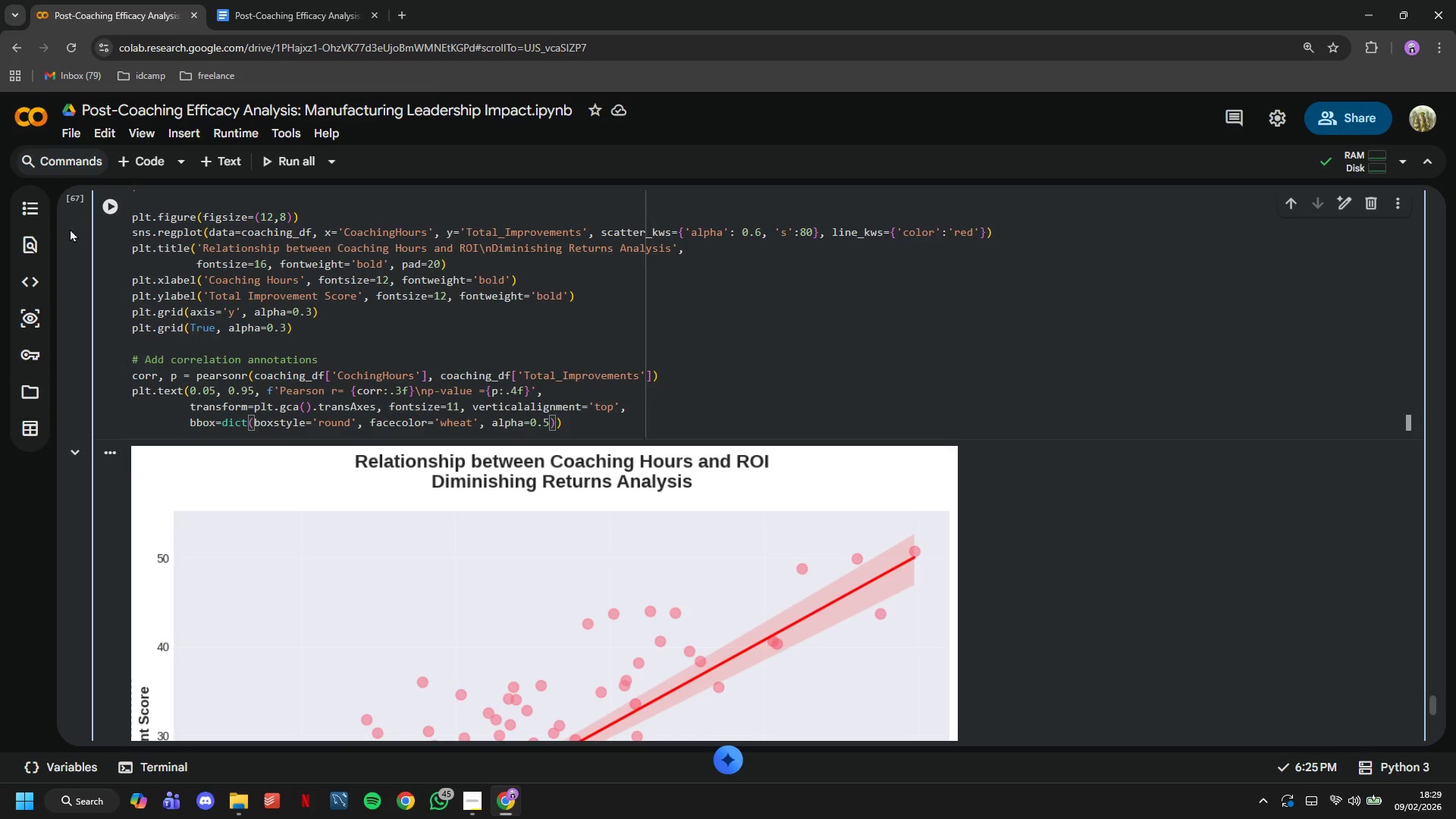 
left_click([109, 209])
 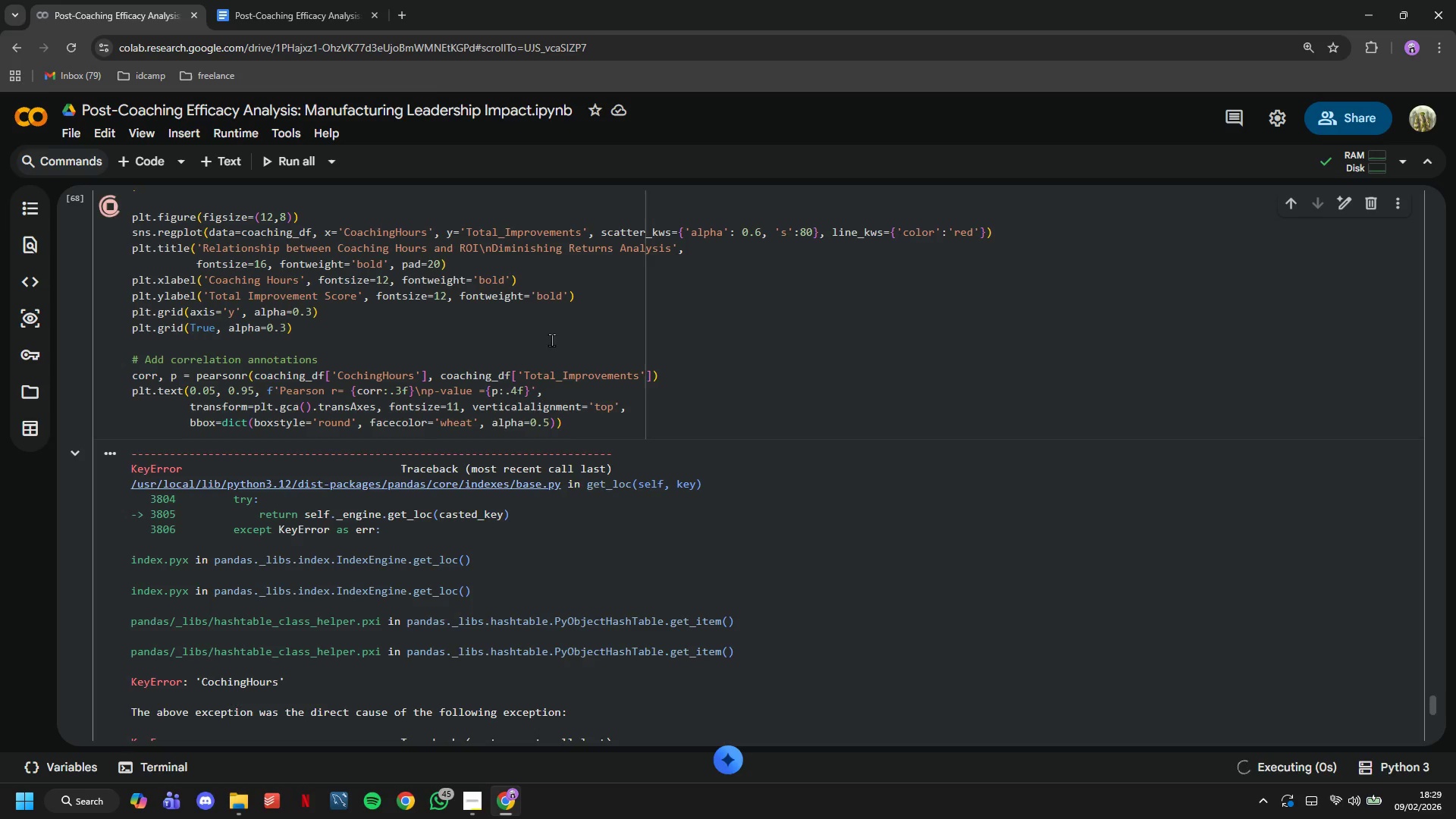 
scroll: coordinate [551, 340], scroll_direction: down, amount: 4.0
 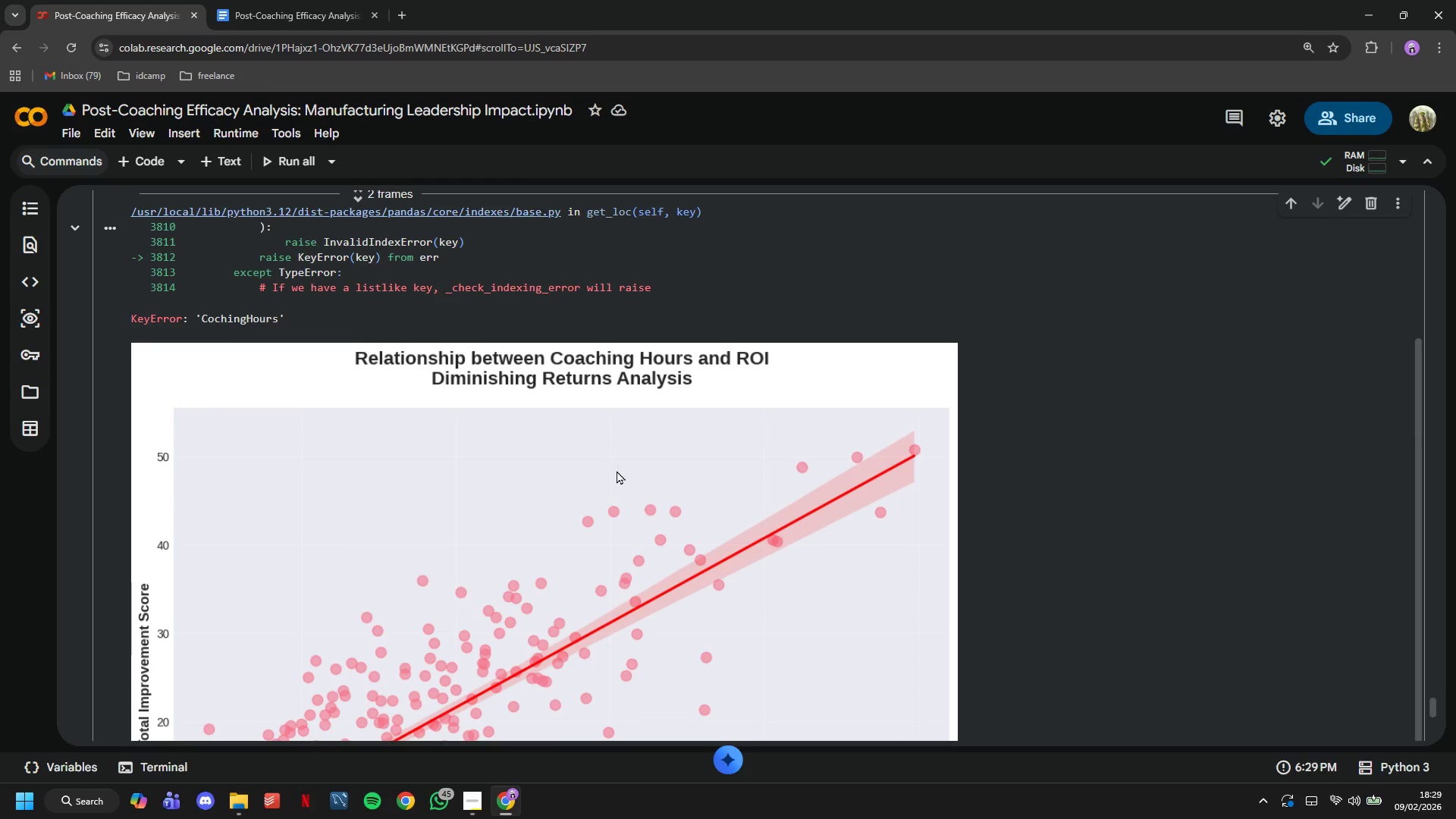 
scroll: coordinate [568, 408], scroll_direction: up, amount: 15.0
 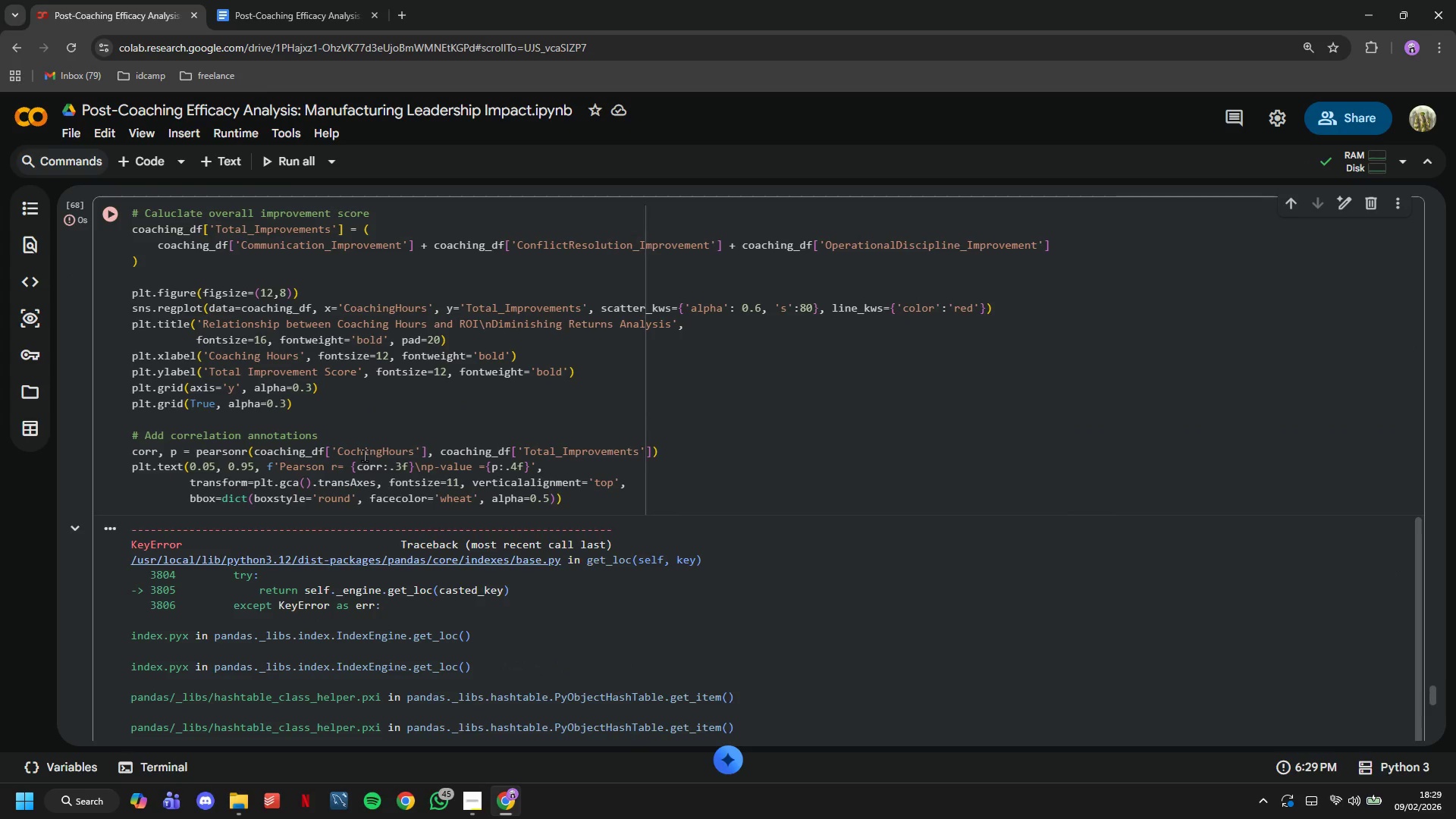 
left_click([348, 453])
 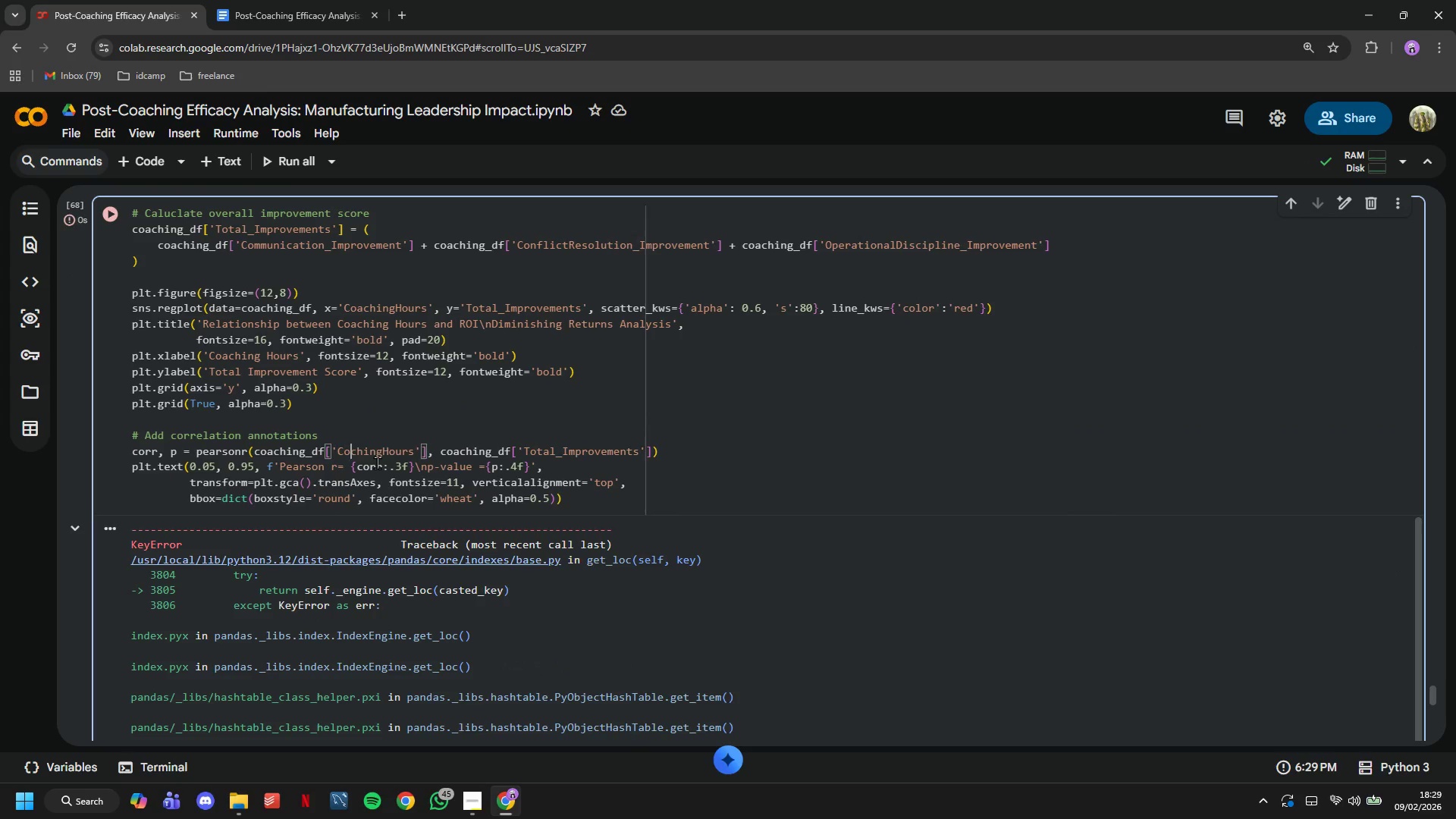 
key(A)
 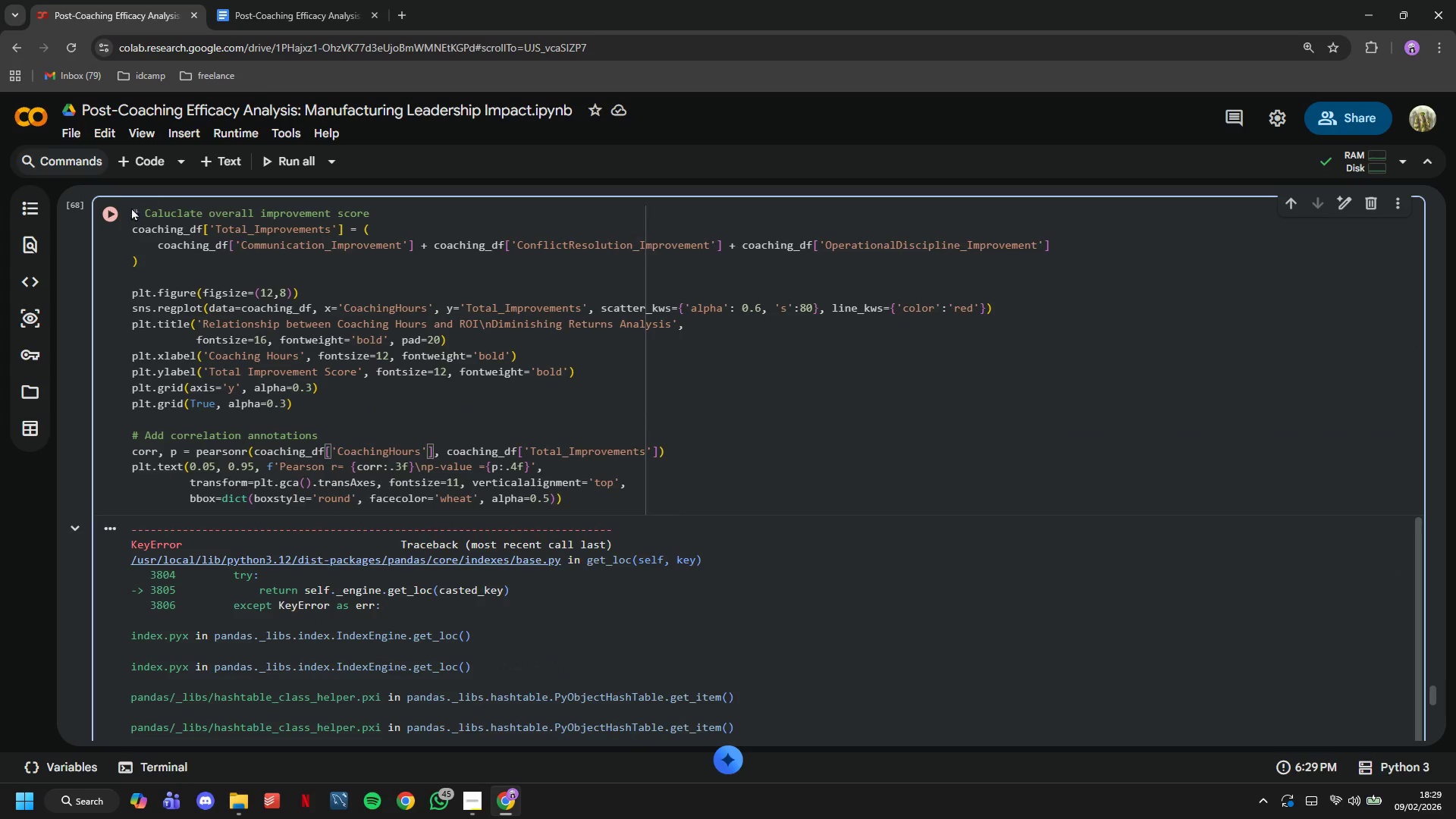 
left_click([102, 206])
 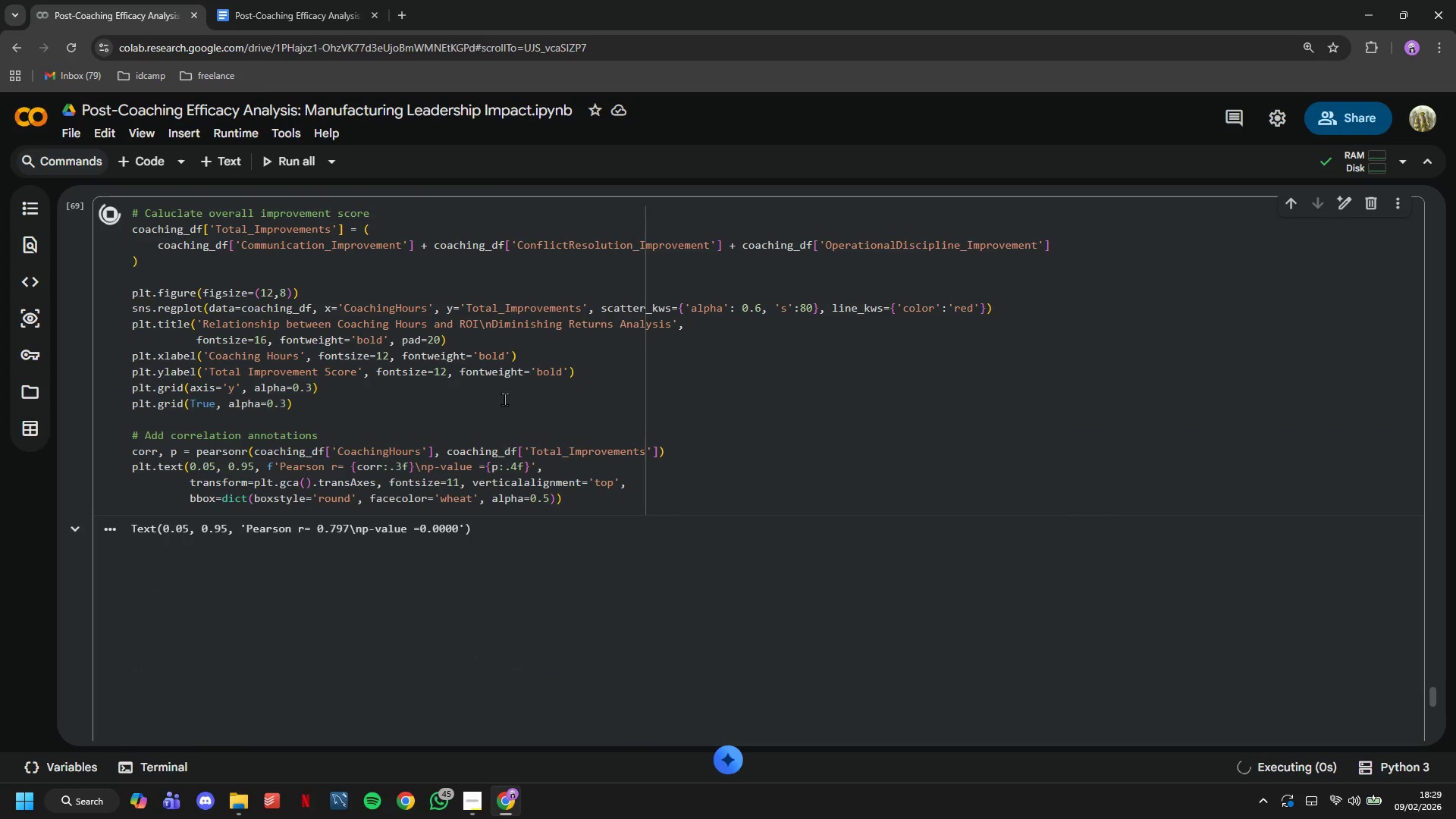 
scroll: coordinate [535, 453], scroll_direction: down, amount: 4.0
 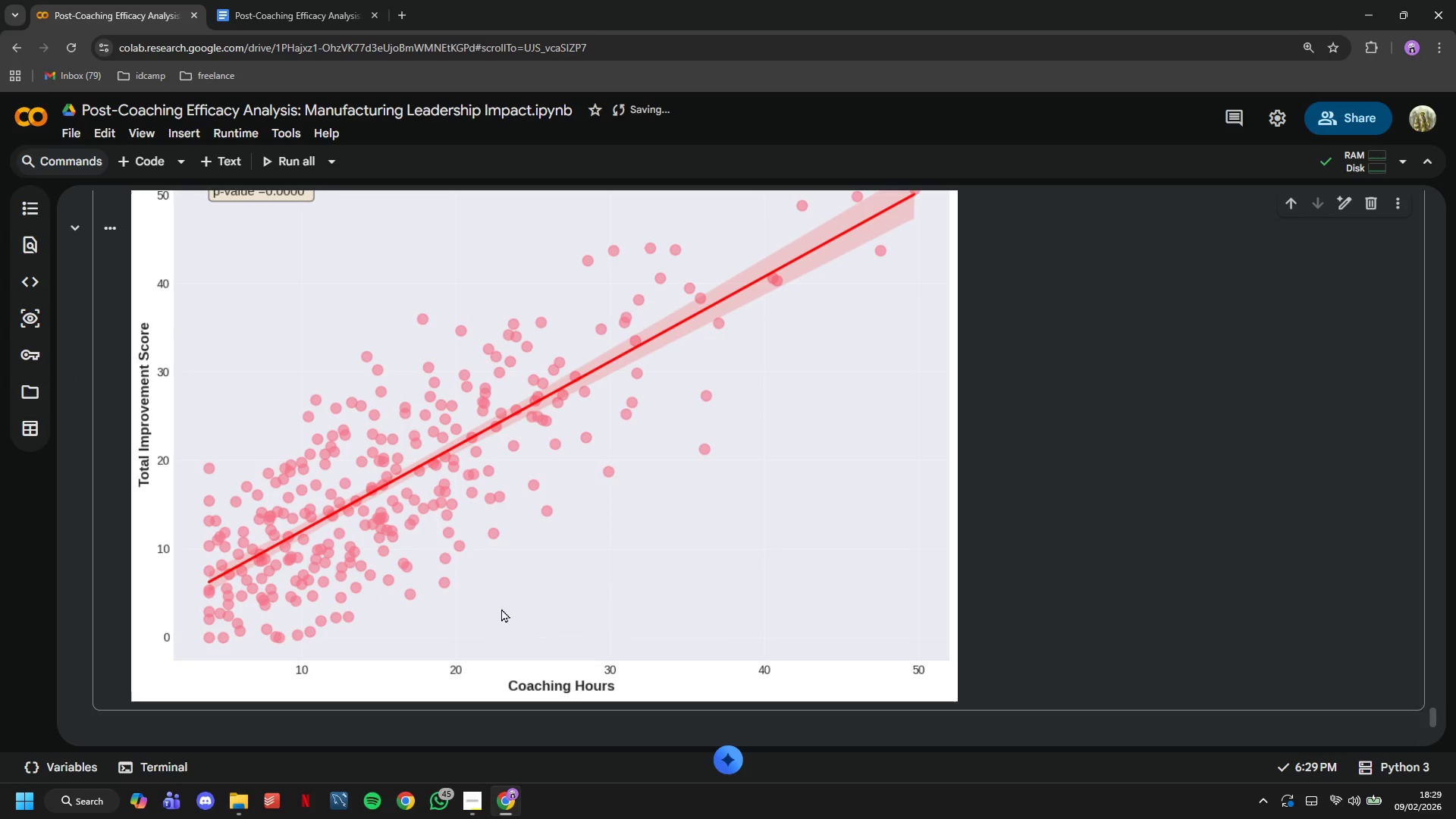 
right_click([491, 542])
 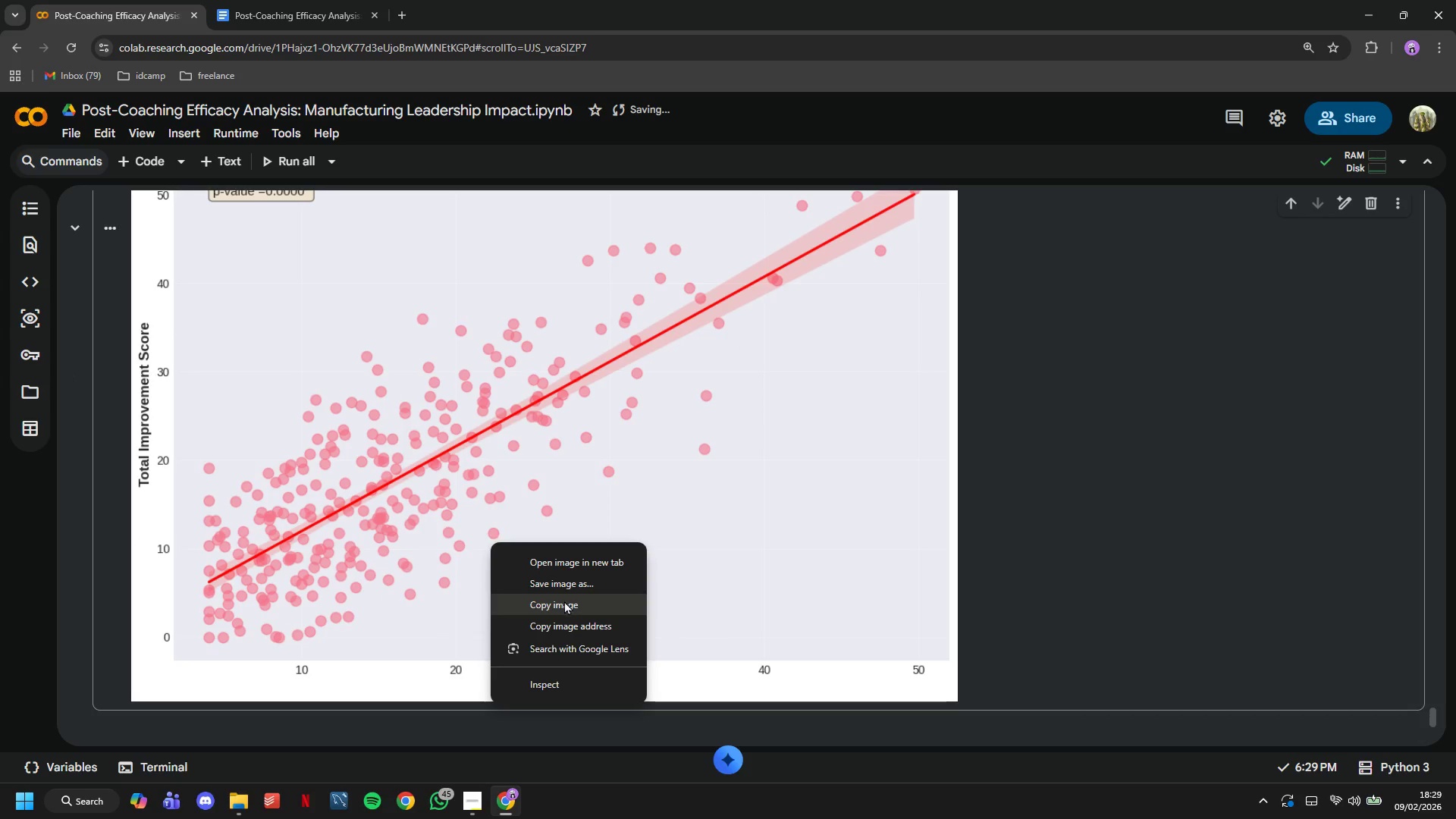 
left_click([567, 604])
 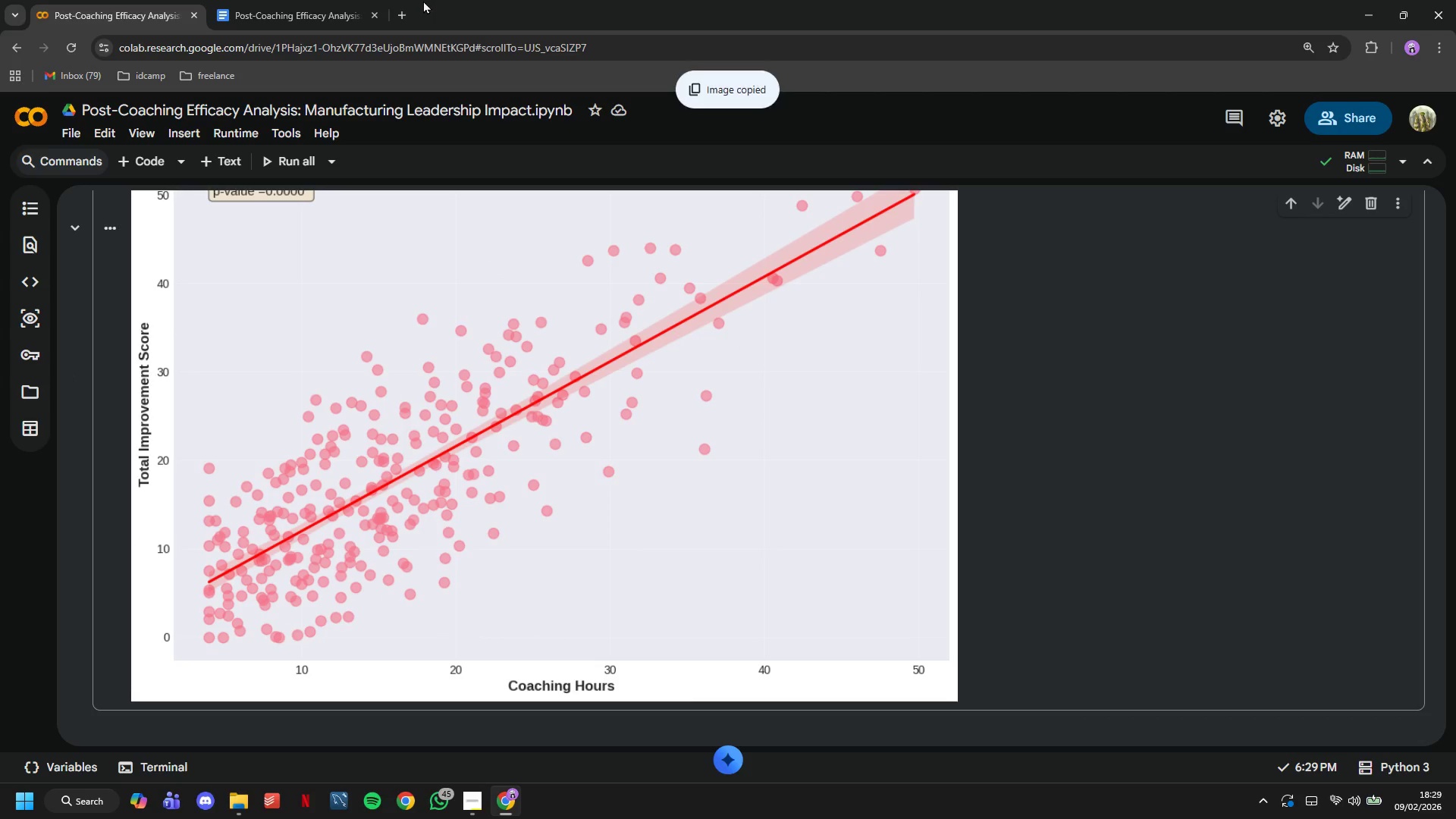 
left_click_drag(start_coordinate=[423, 0], to_coordinate=[419, 0])
 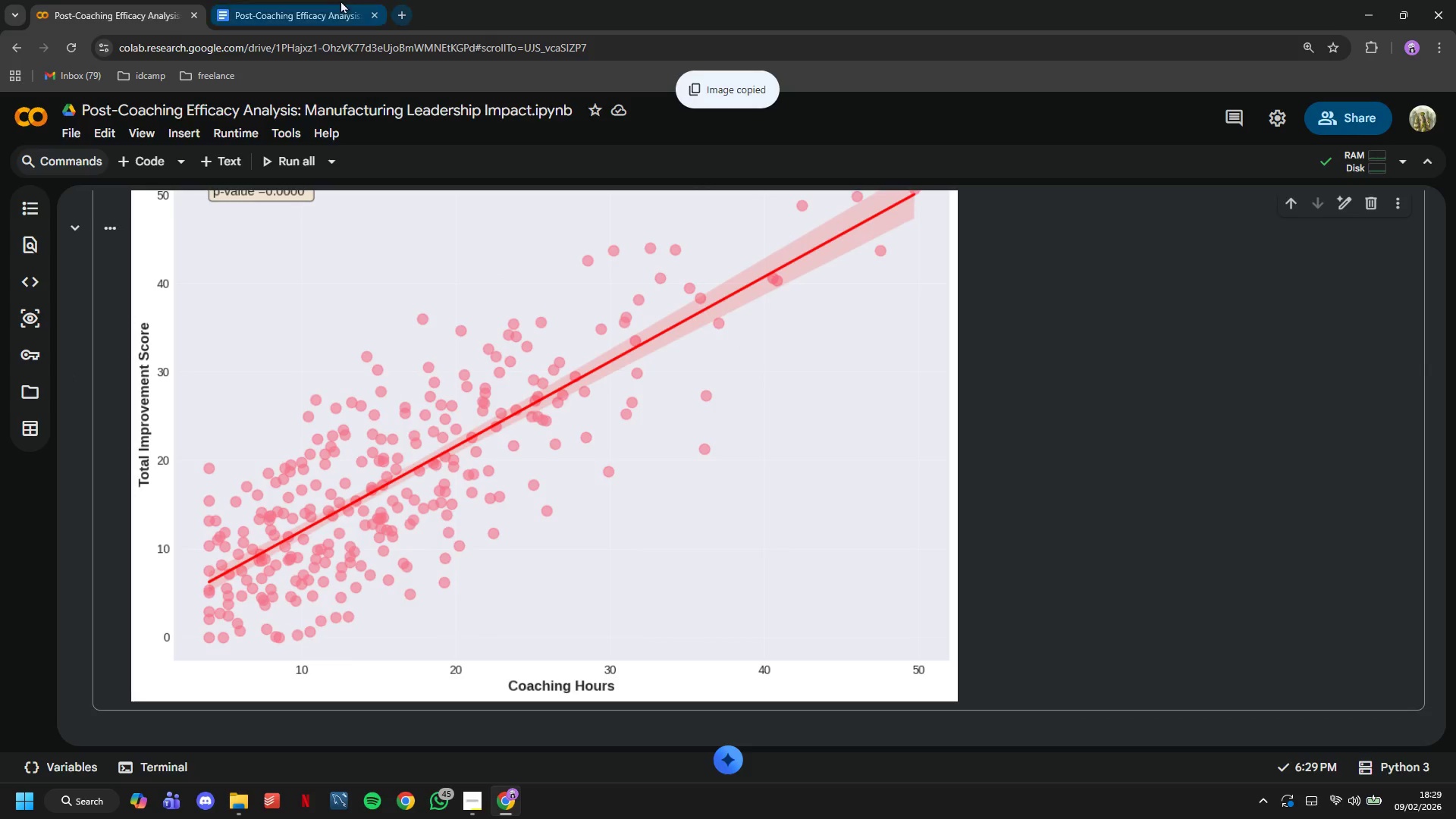 
double_click([340, 0])
 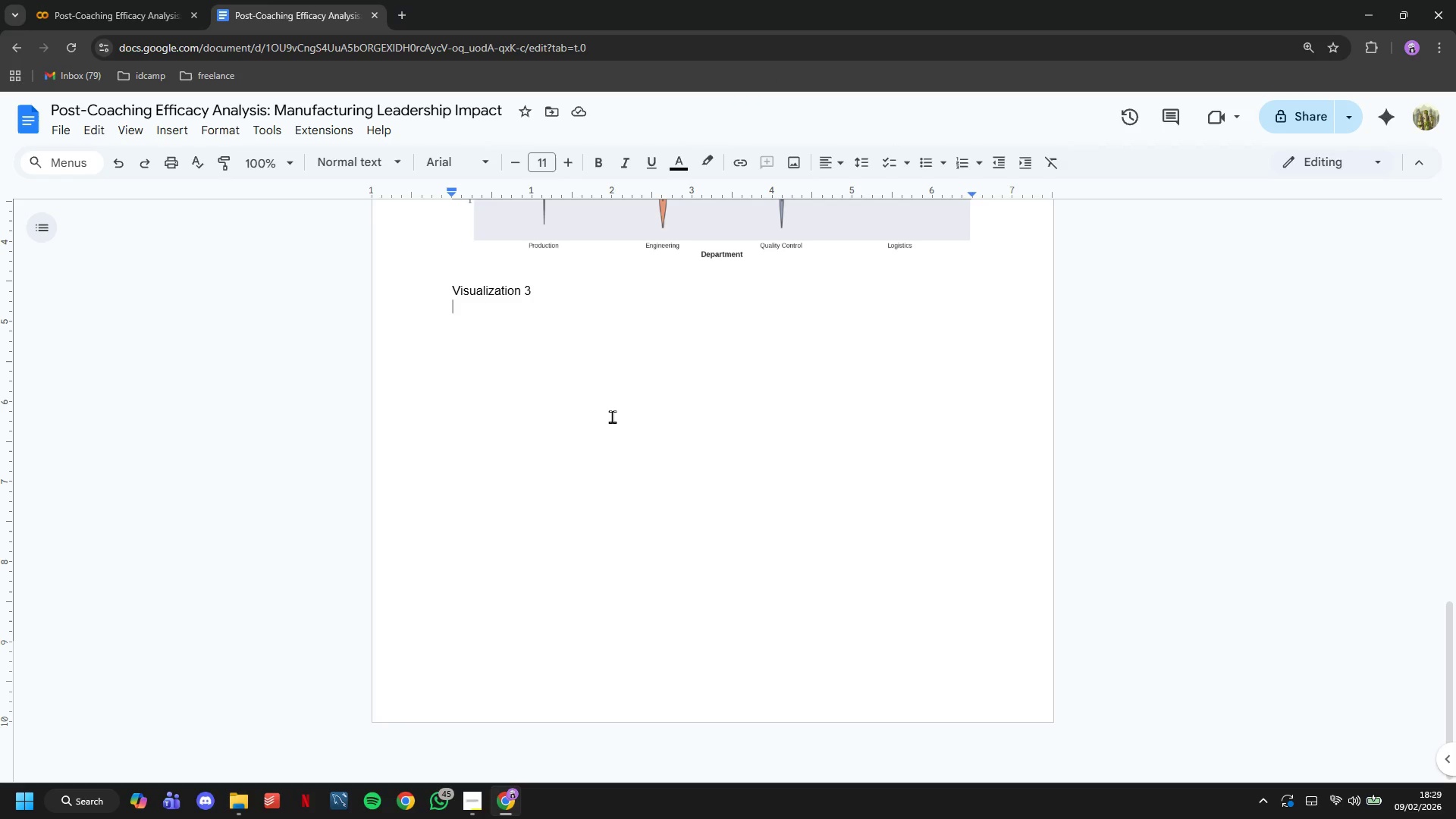 
key(Control+V)
 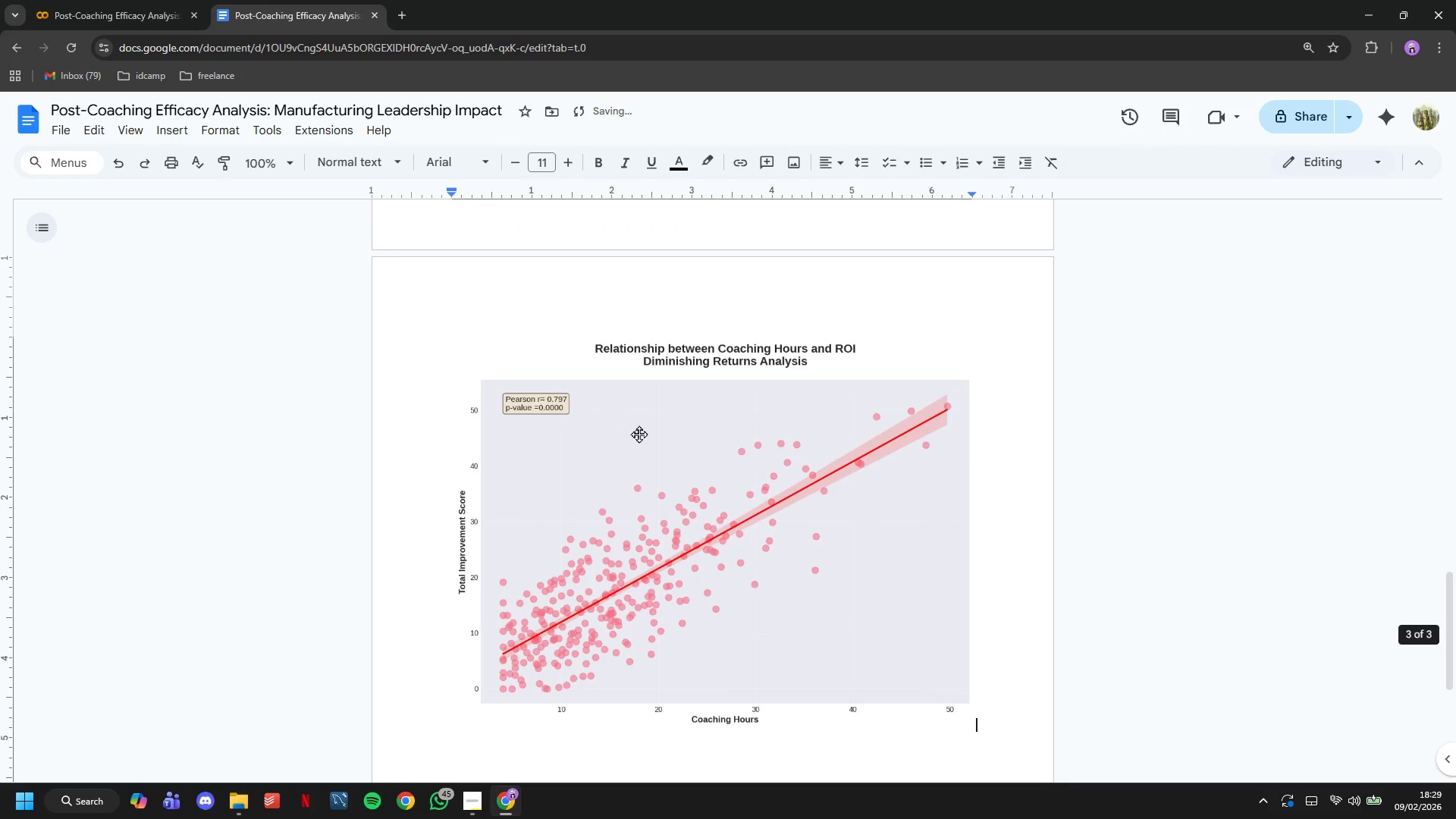 
key(Control+S)
 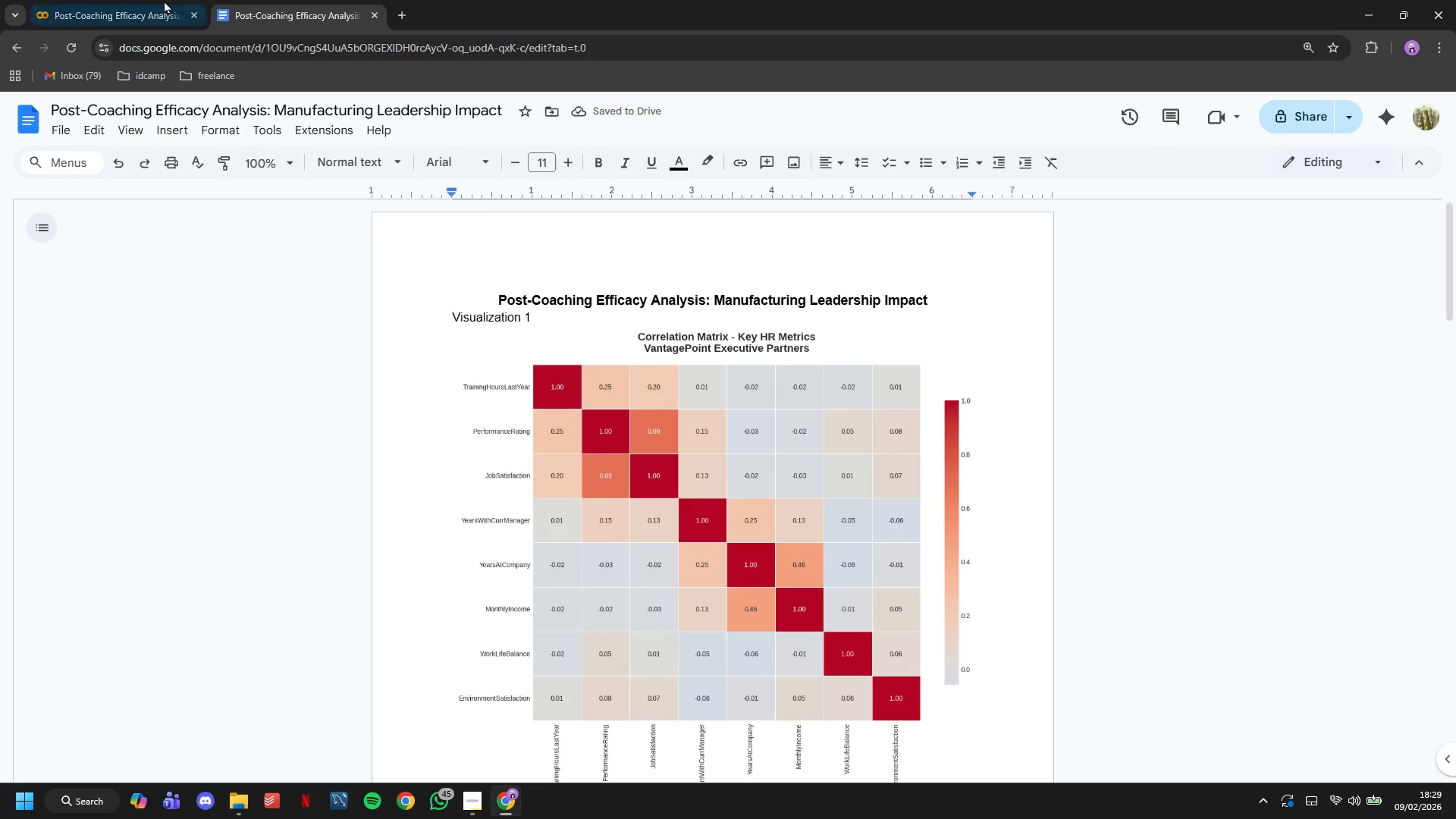 
scroll: coordinate [639, 434], scroll_direction: up, amount: 23.0
 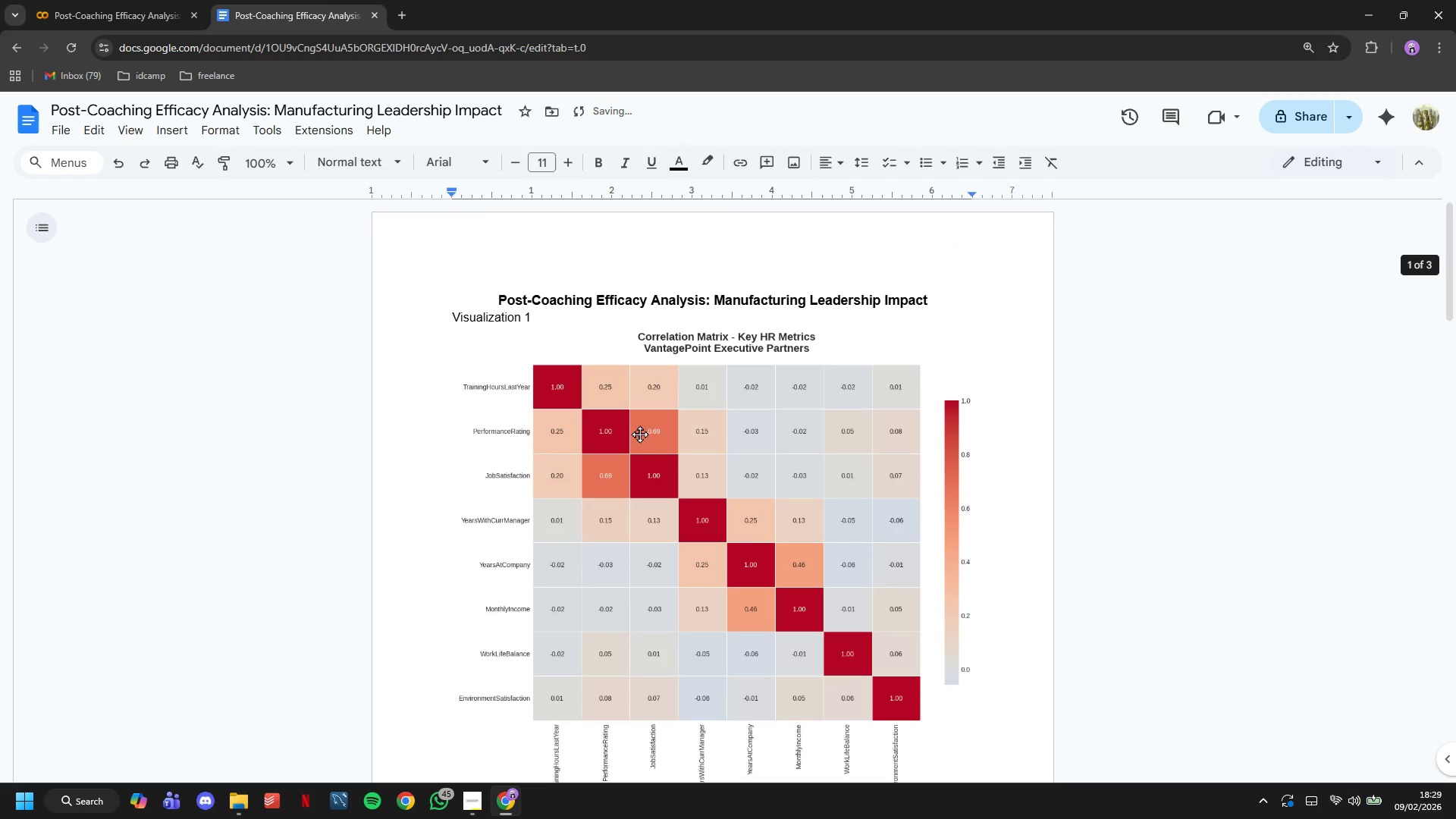 
left_click([163, 0])
 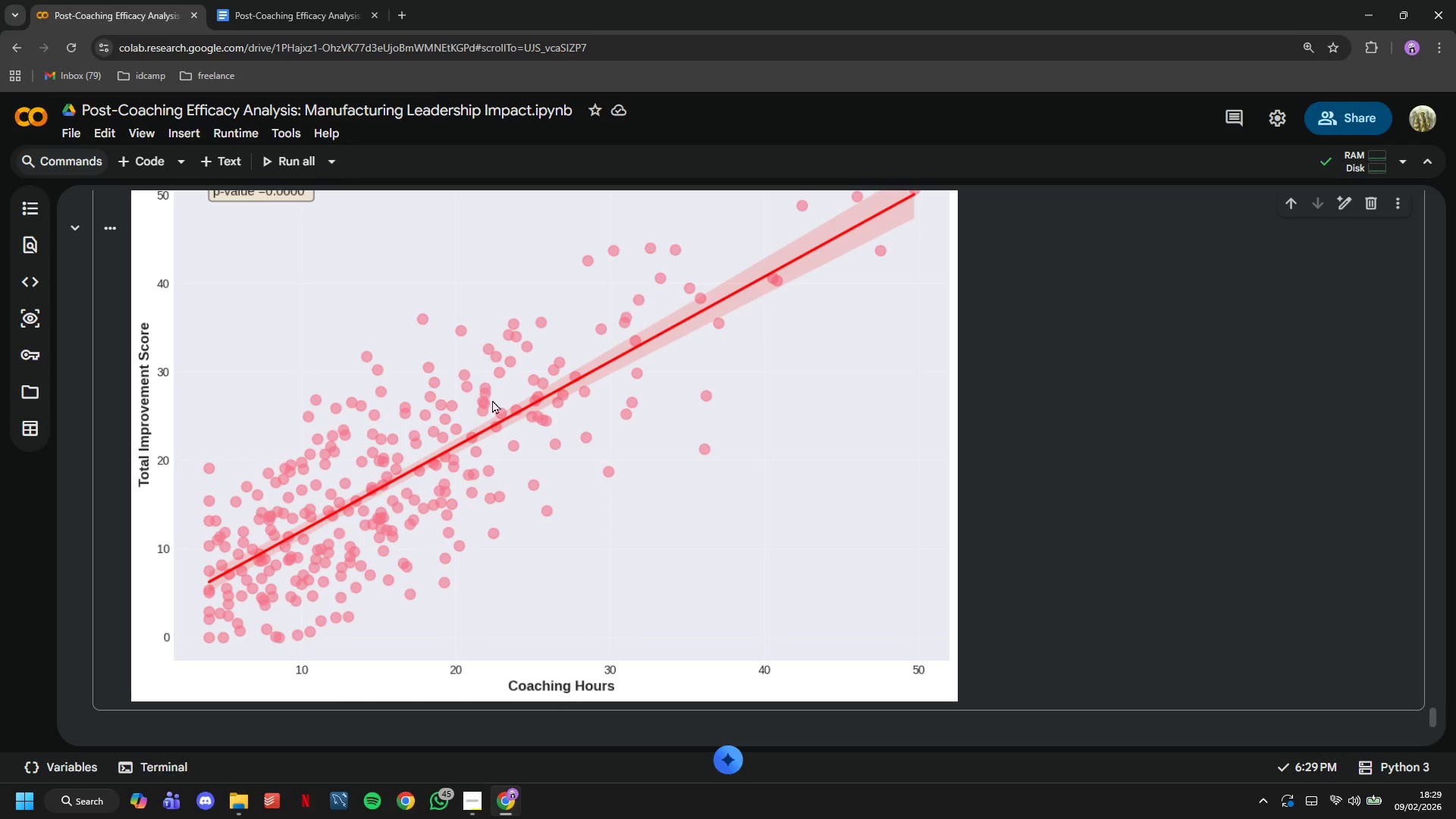 
scroll: coordinate [492, 400], scroll_direction: down, amount: 1.0
 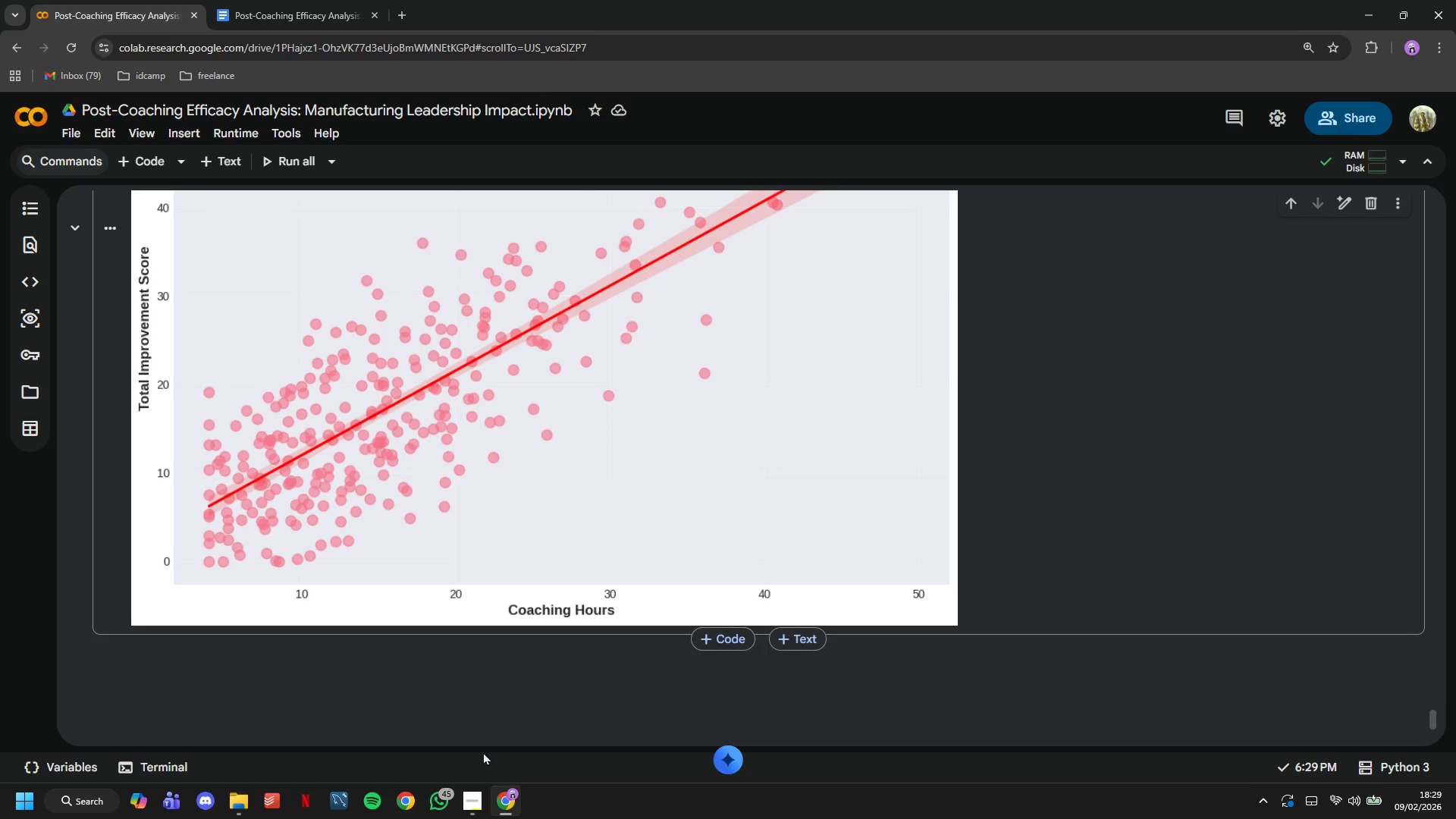 
left_click([479, 792])